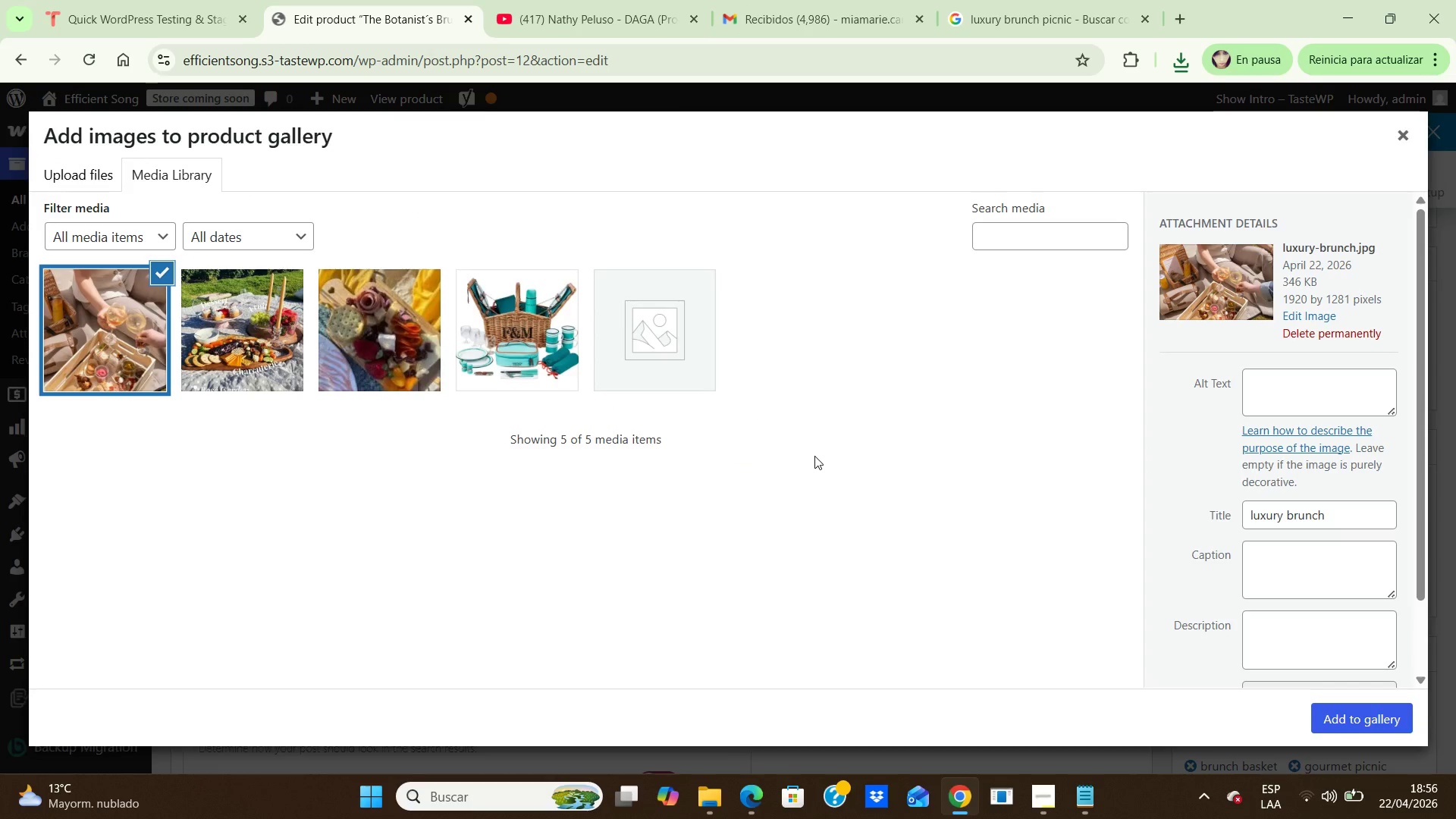 
left_click([1272, 381])
 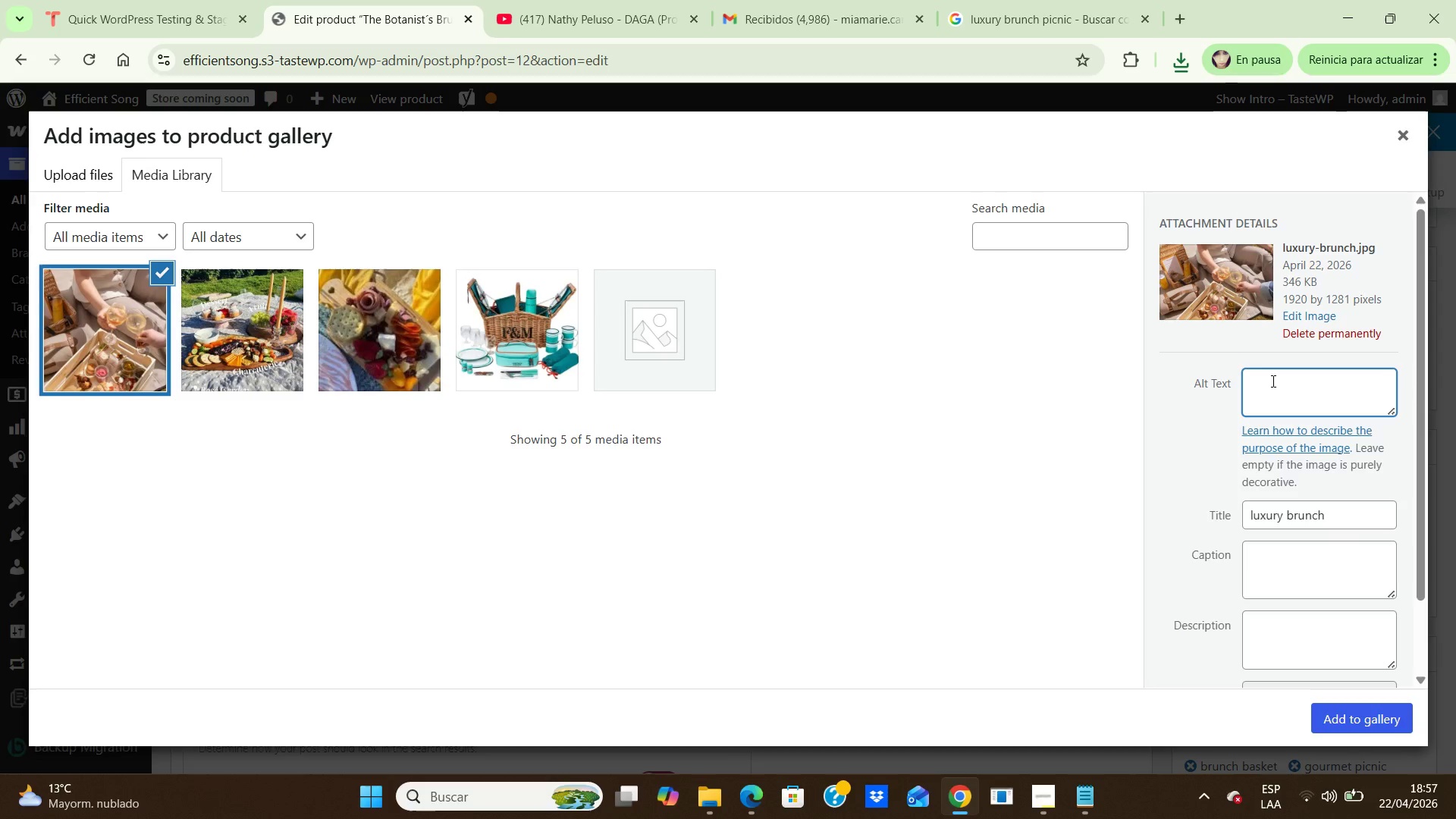 
wait(35.19)
 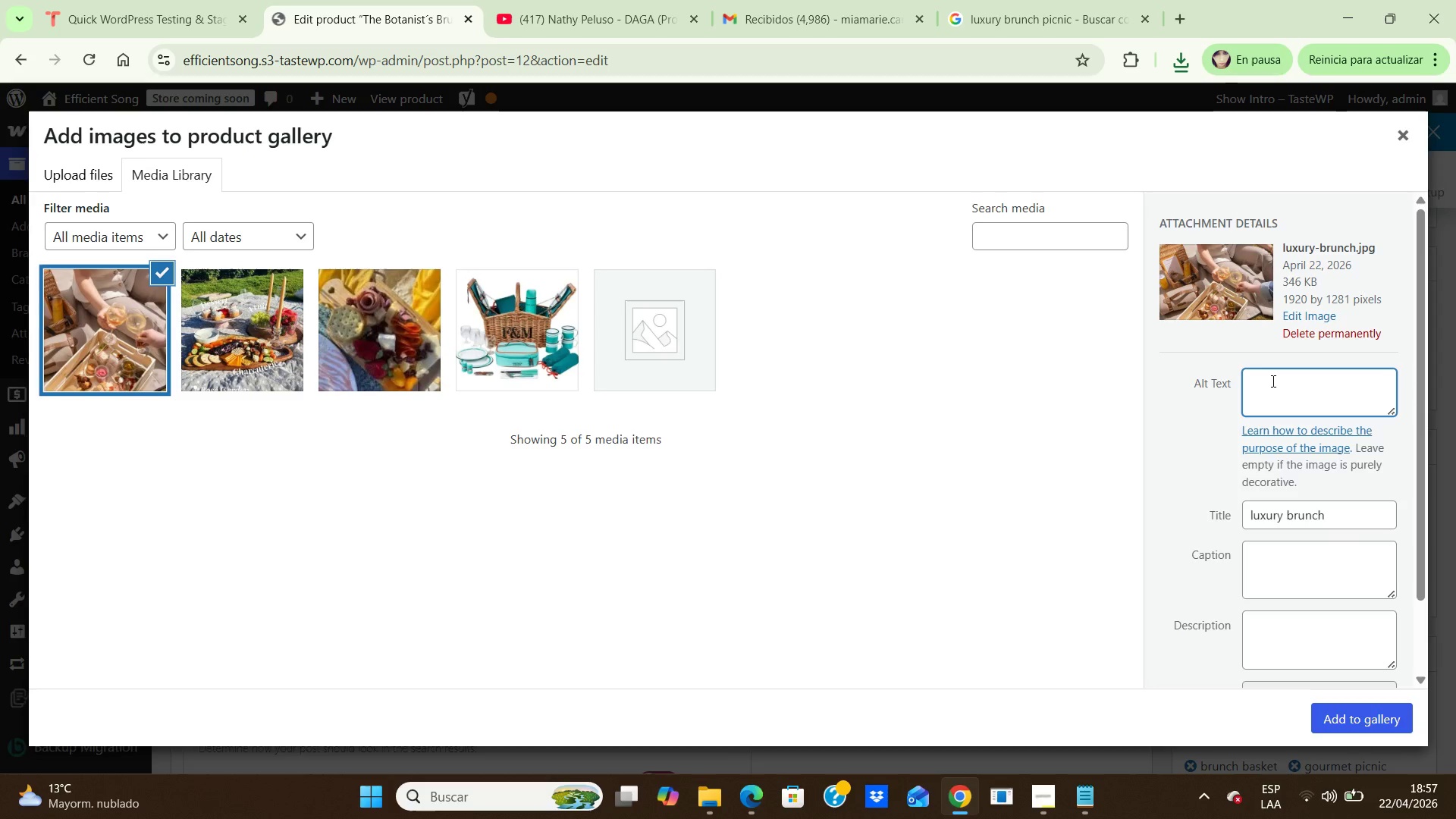 
type(Luxury picnic brunch basket with gourmet selections and elegant outdoor styling)
 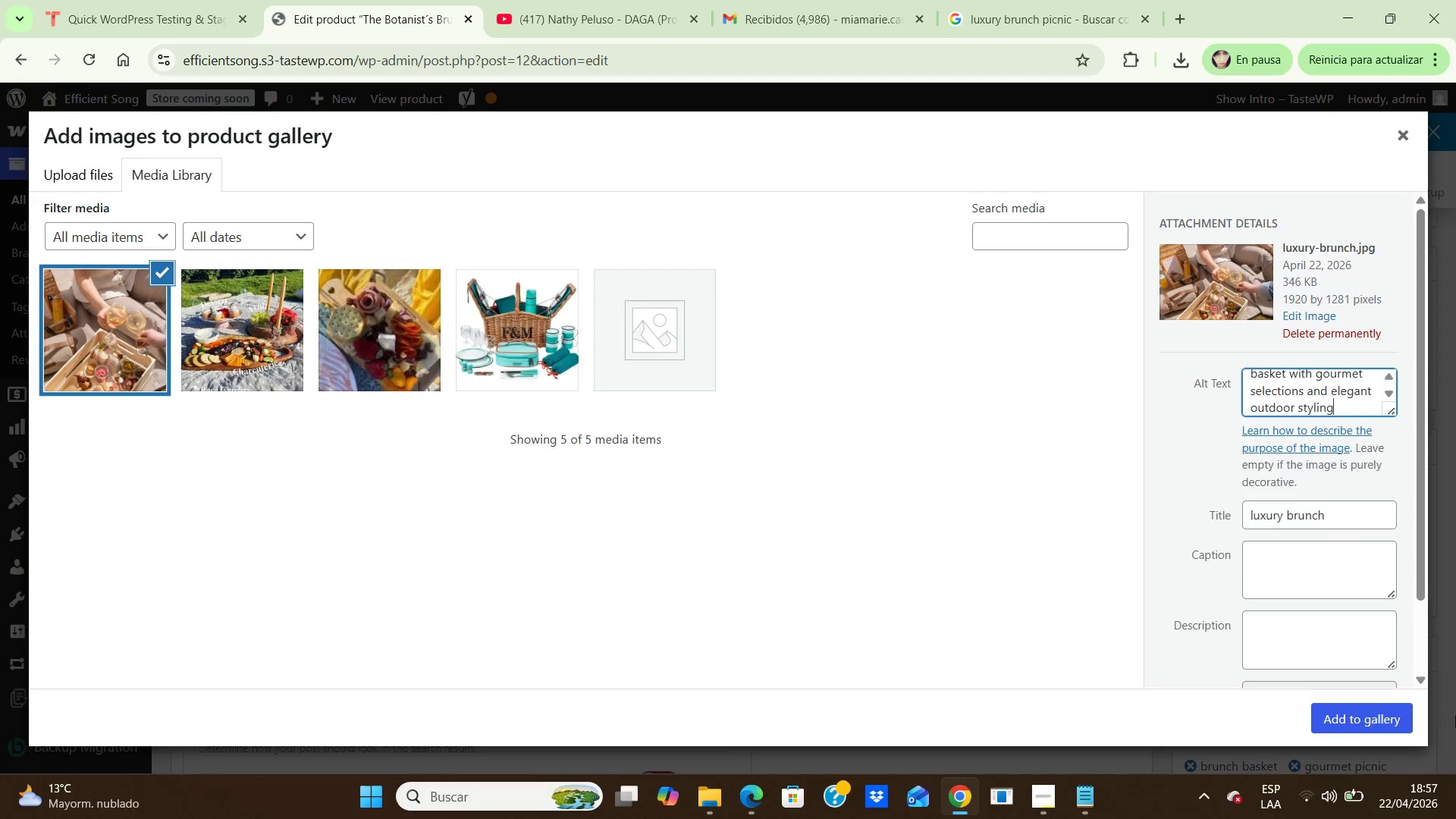 
left_click([1388, 714])
 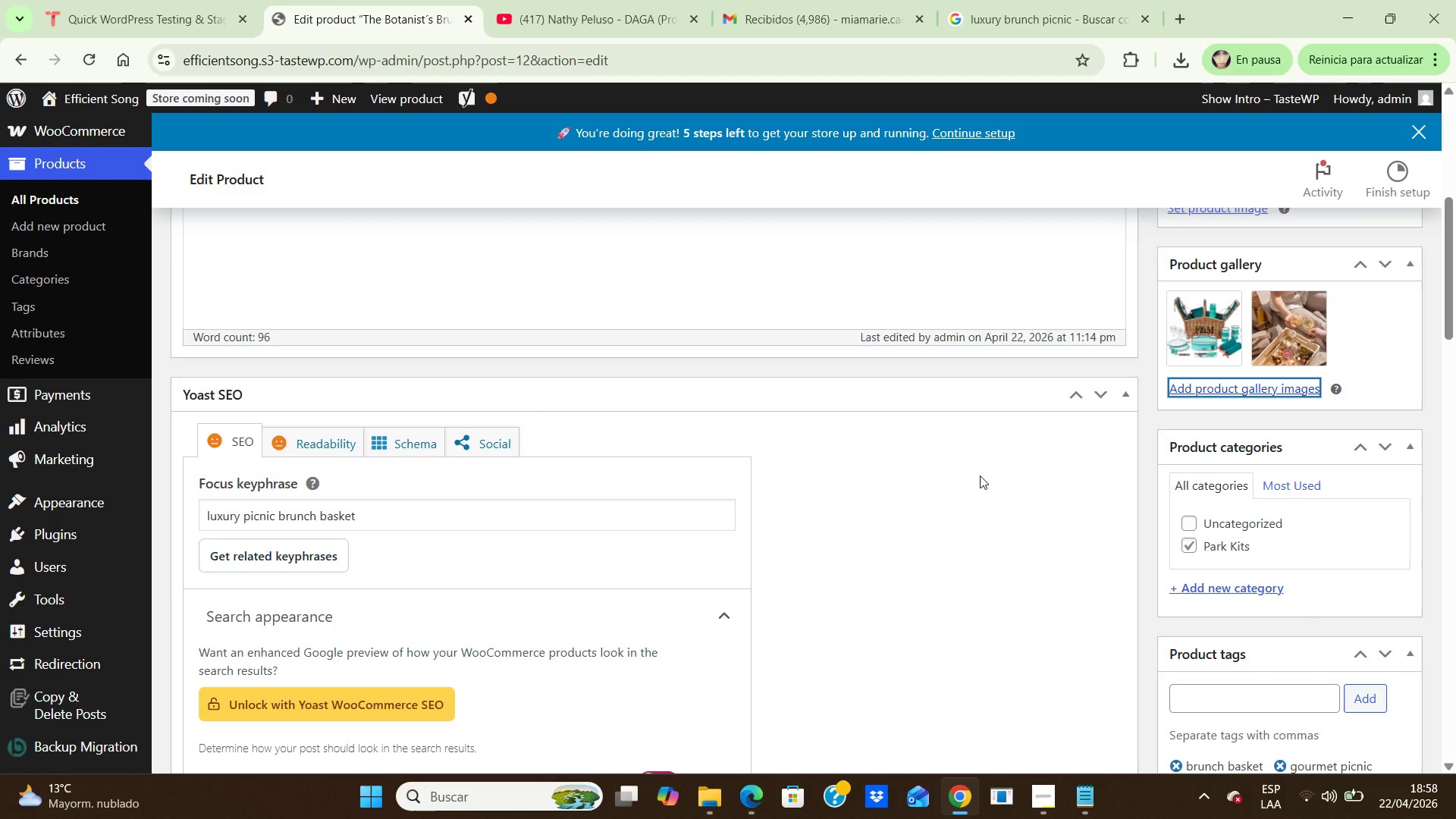 
left_click([953, 496])
 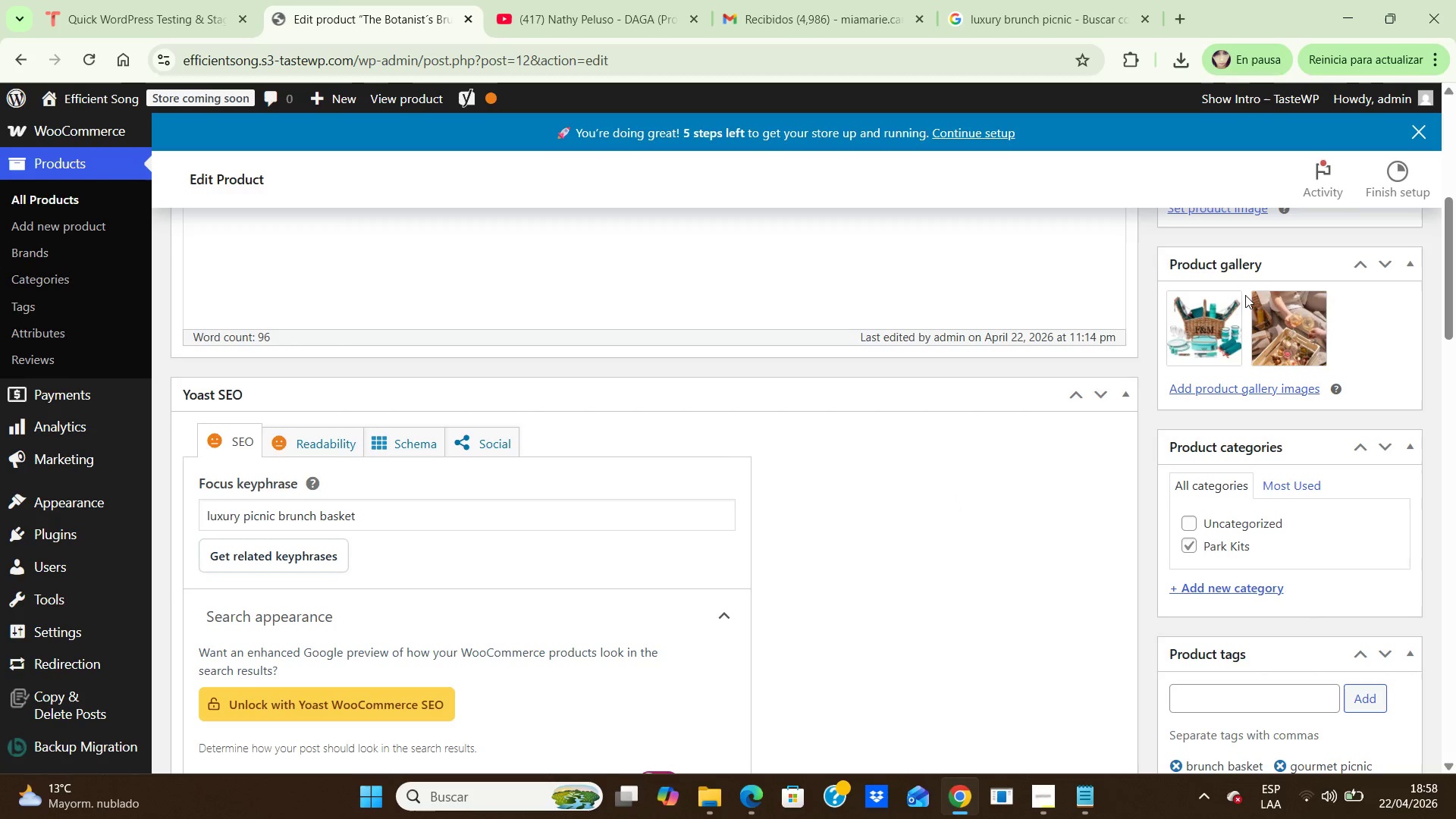 
left_click([1233, 297])
 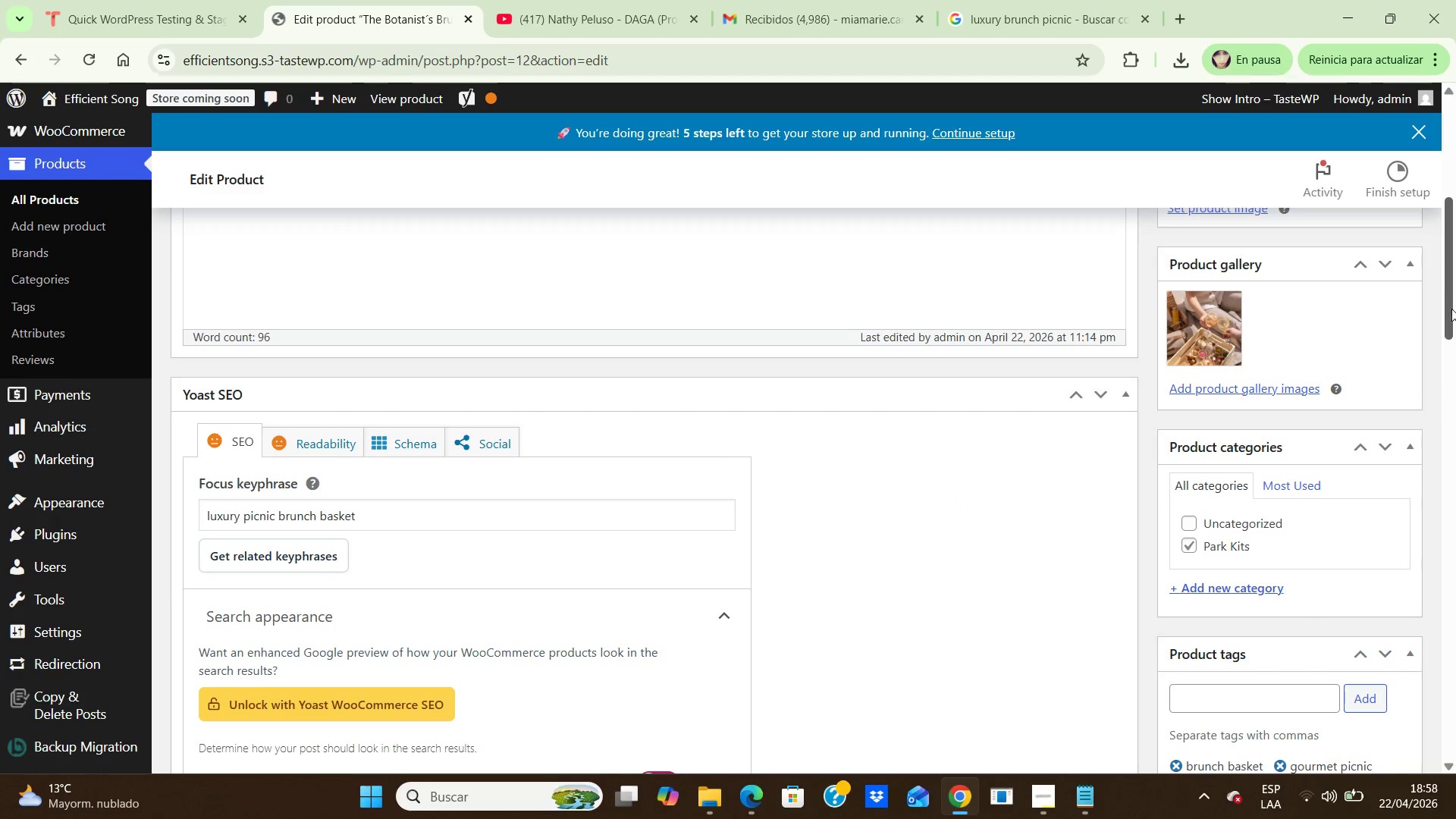 
left_click_drag(start_coordinate=[1450, 308], to_coordinate=[1446, 248])
 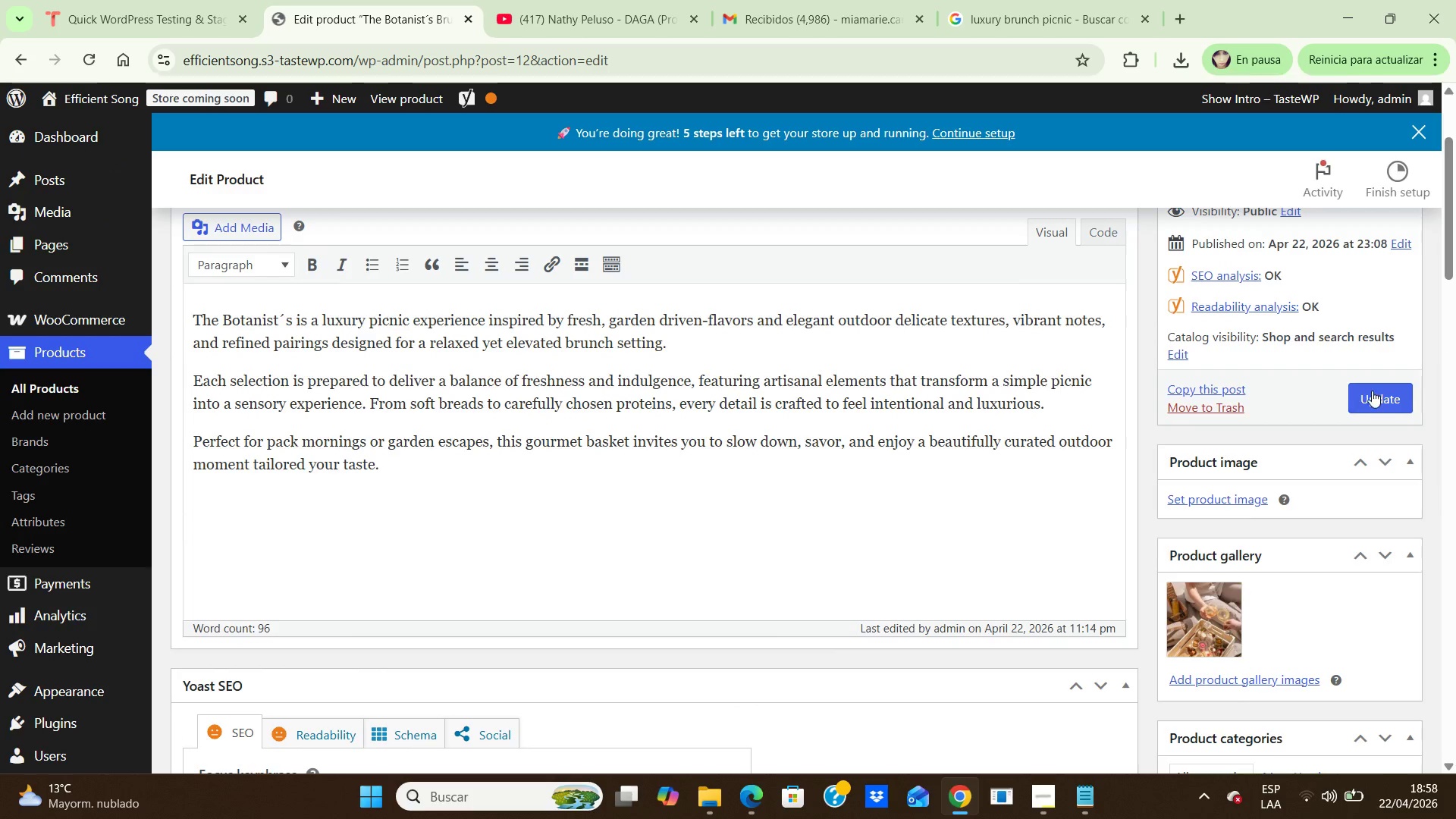 
left_click([1371, 391])
 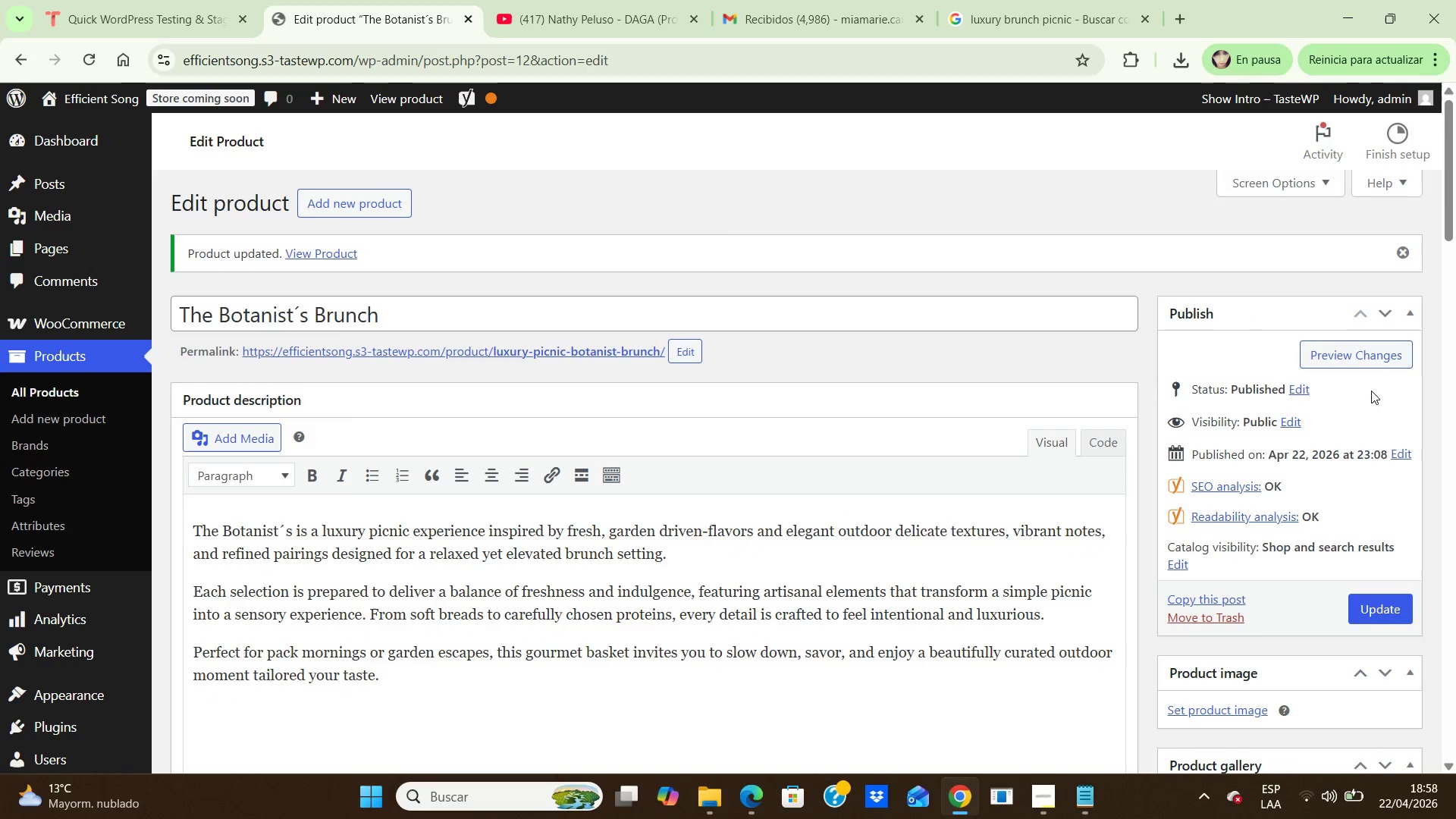 
wait(9.44)
 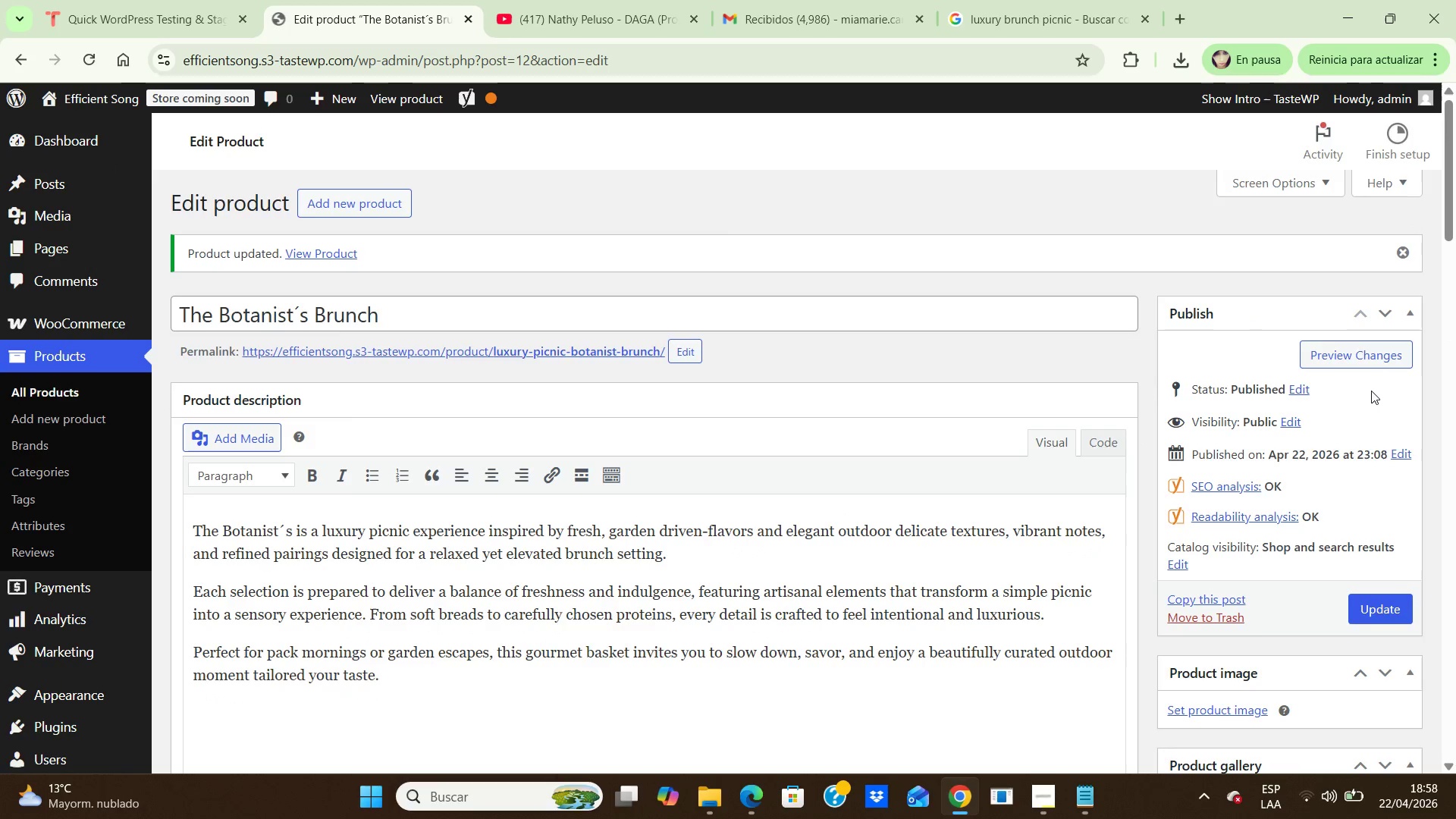 
left_click([34, 386])
 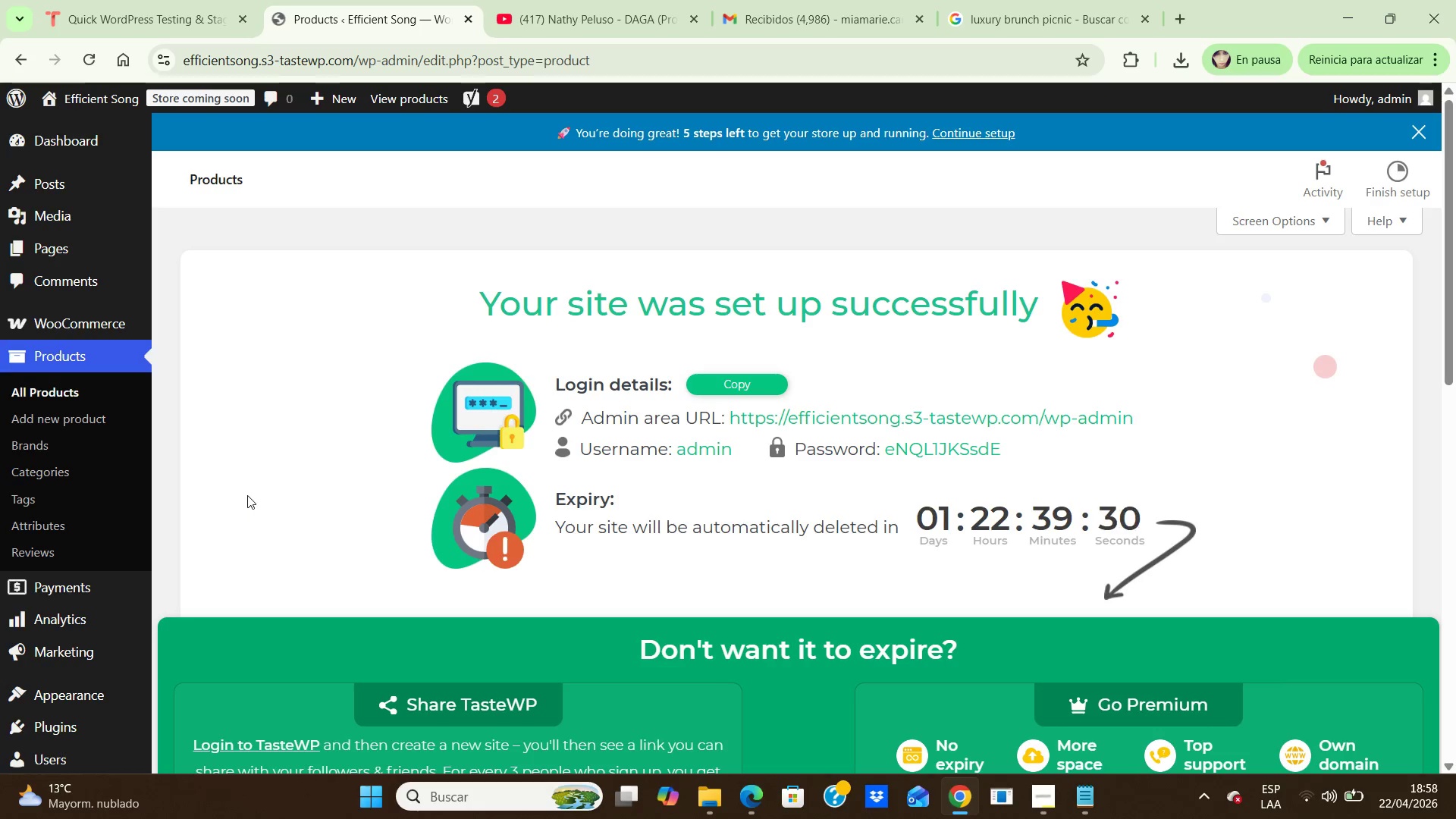 
wait(25.66)
 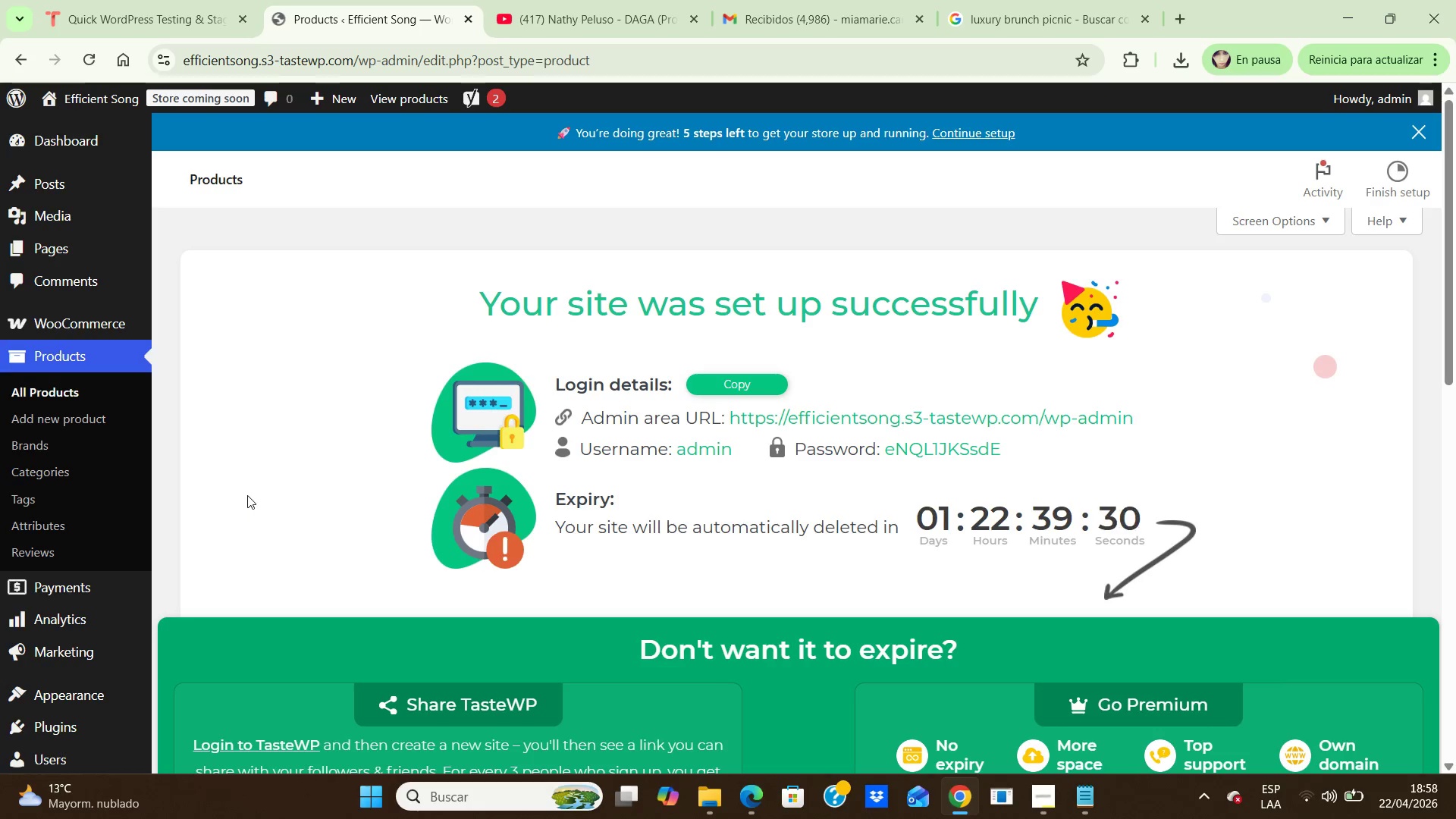 
left_click([74, 384])
 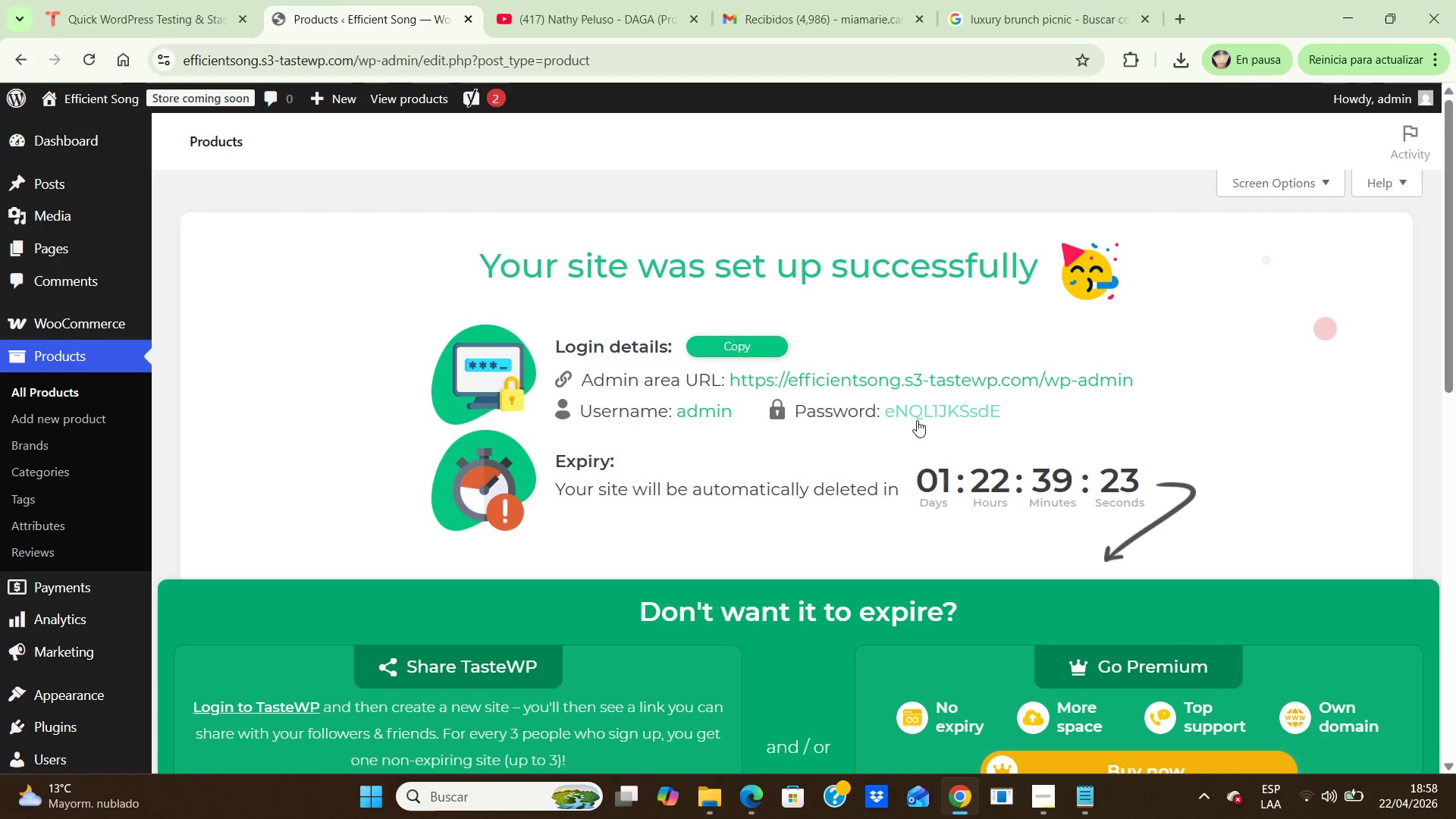 
left_click([1453, 292])
 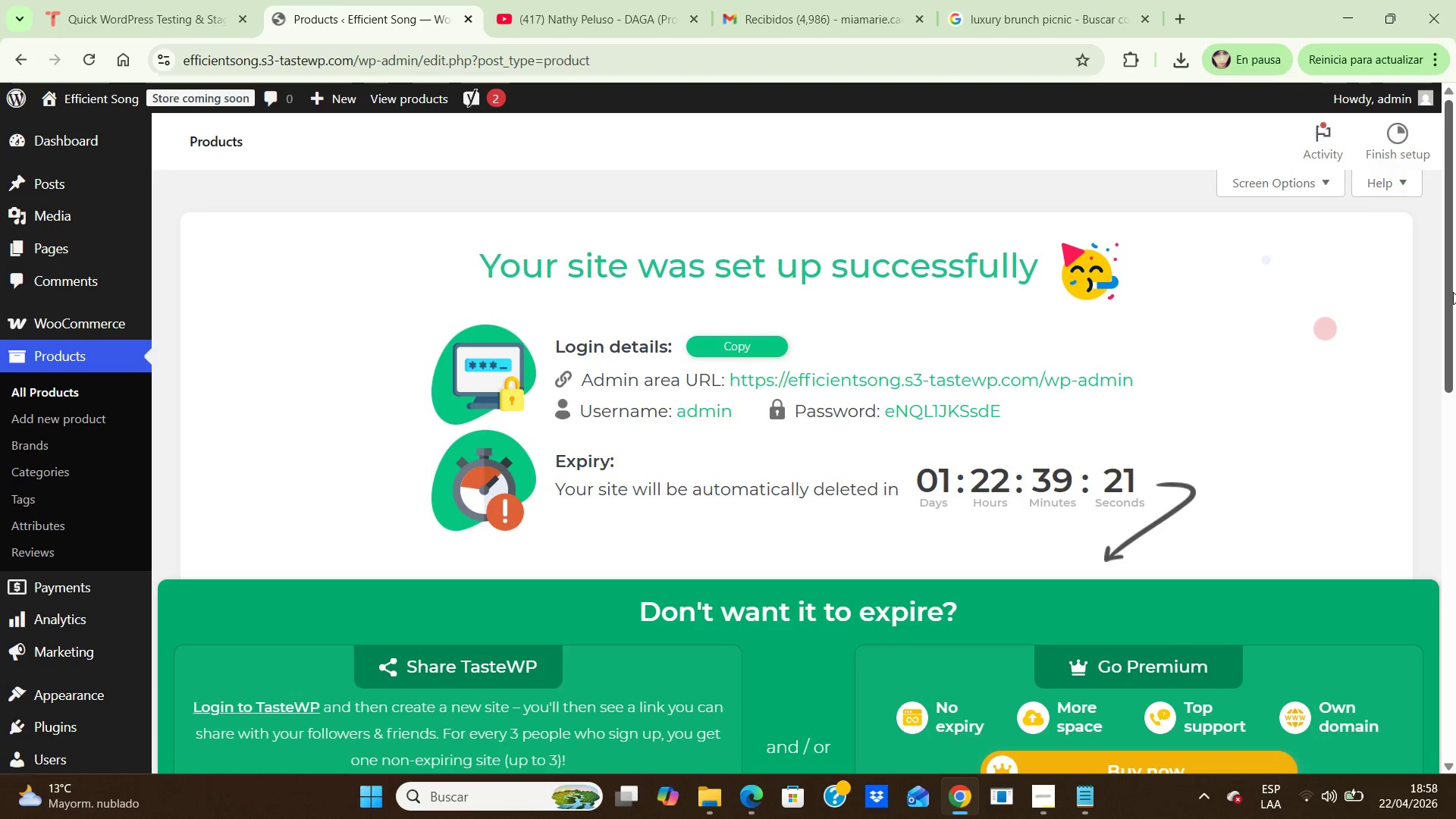 
left_click_drag(start_coordinate=[1453, 292], to_coordinate=[1454, 705])
 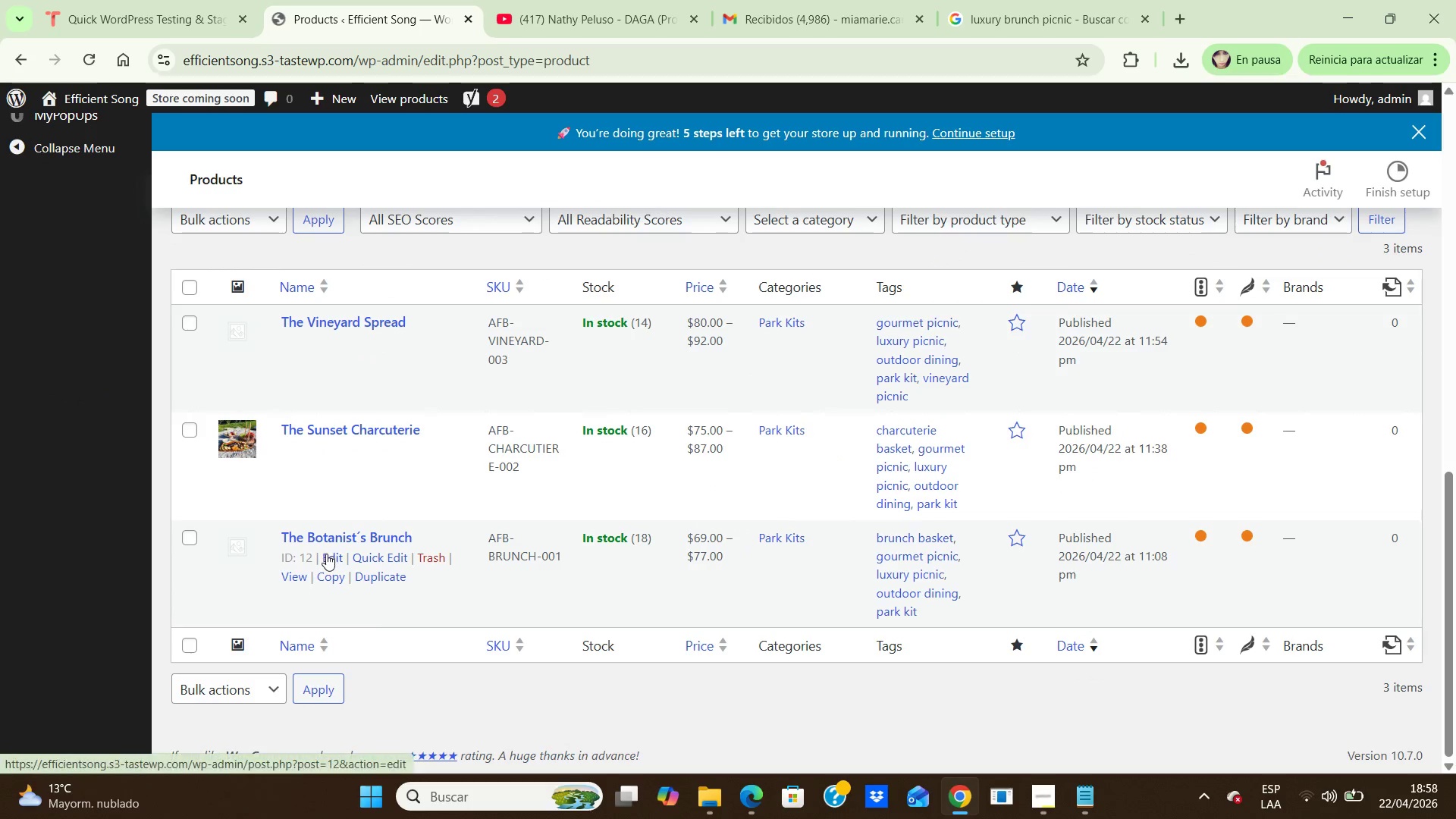 
left_click([329, 557])
 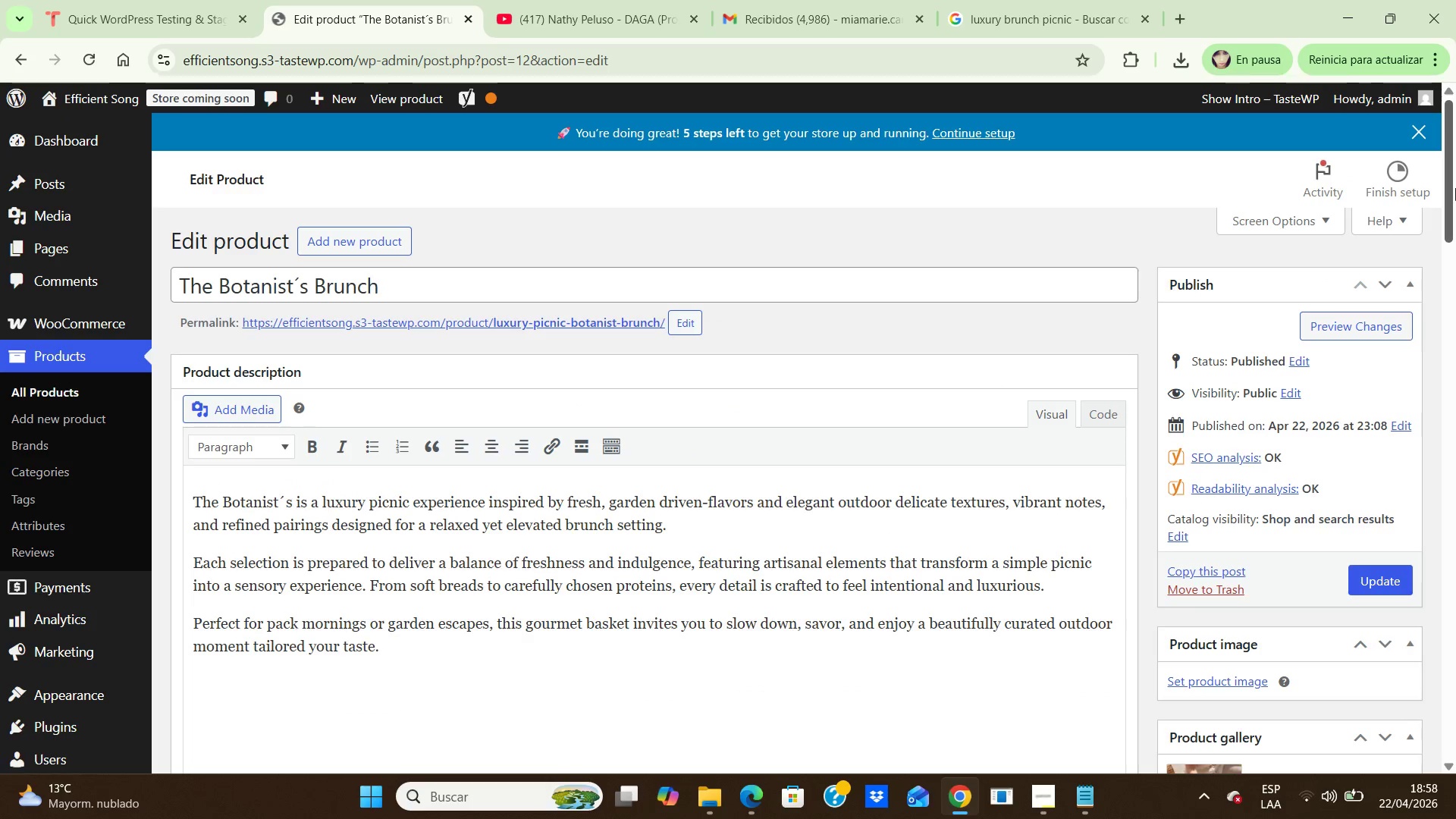 
wait(7.59)
 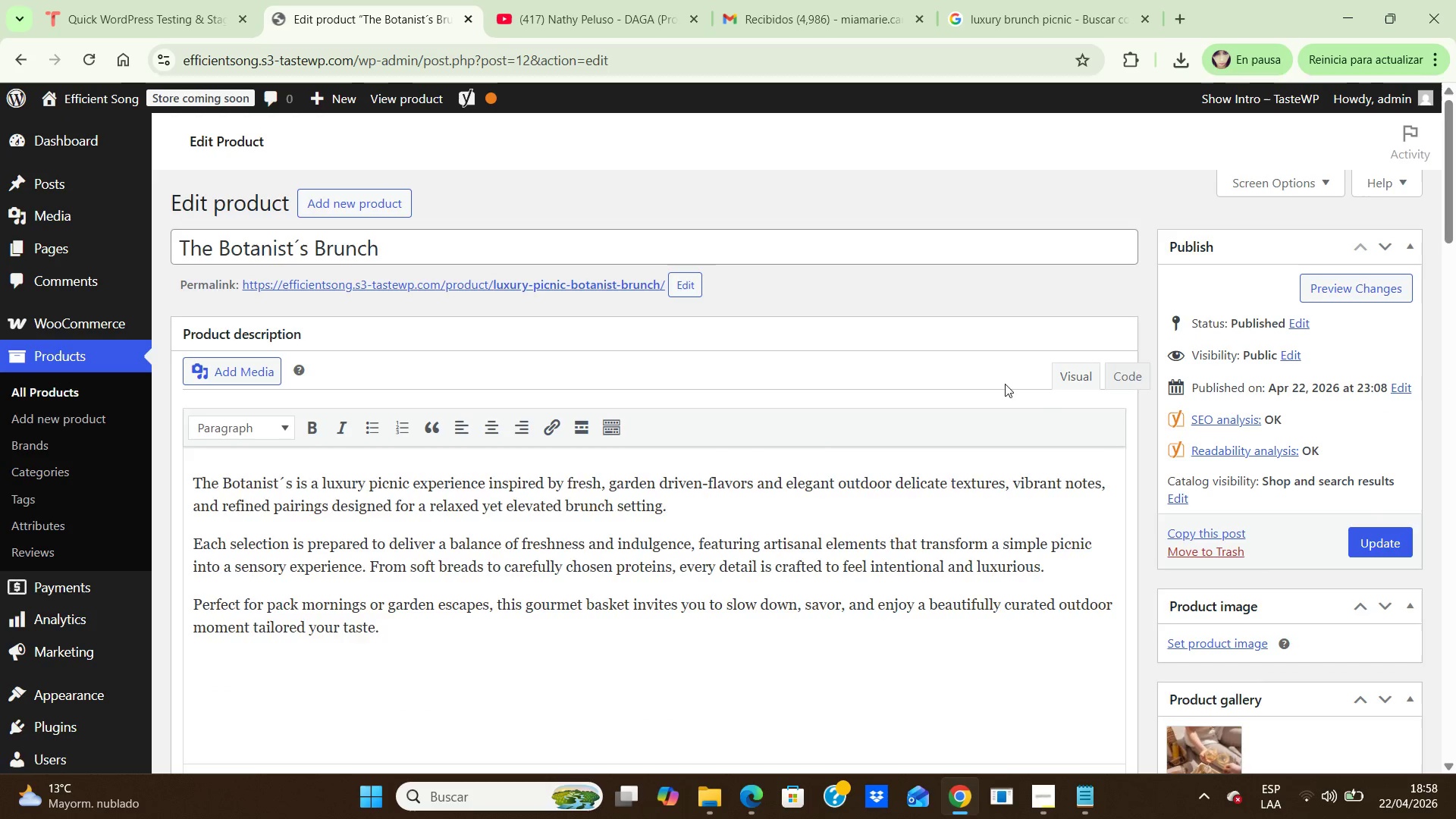 
left_click_drag(start_coordinate=[1447, 182], to_coordinate=[1455, 588])
 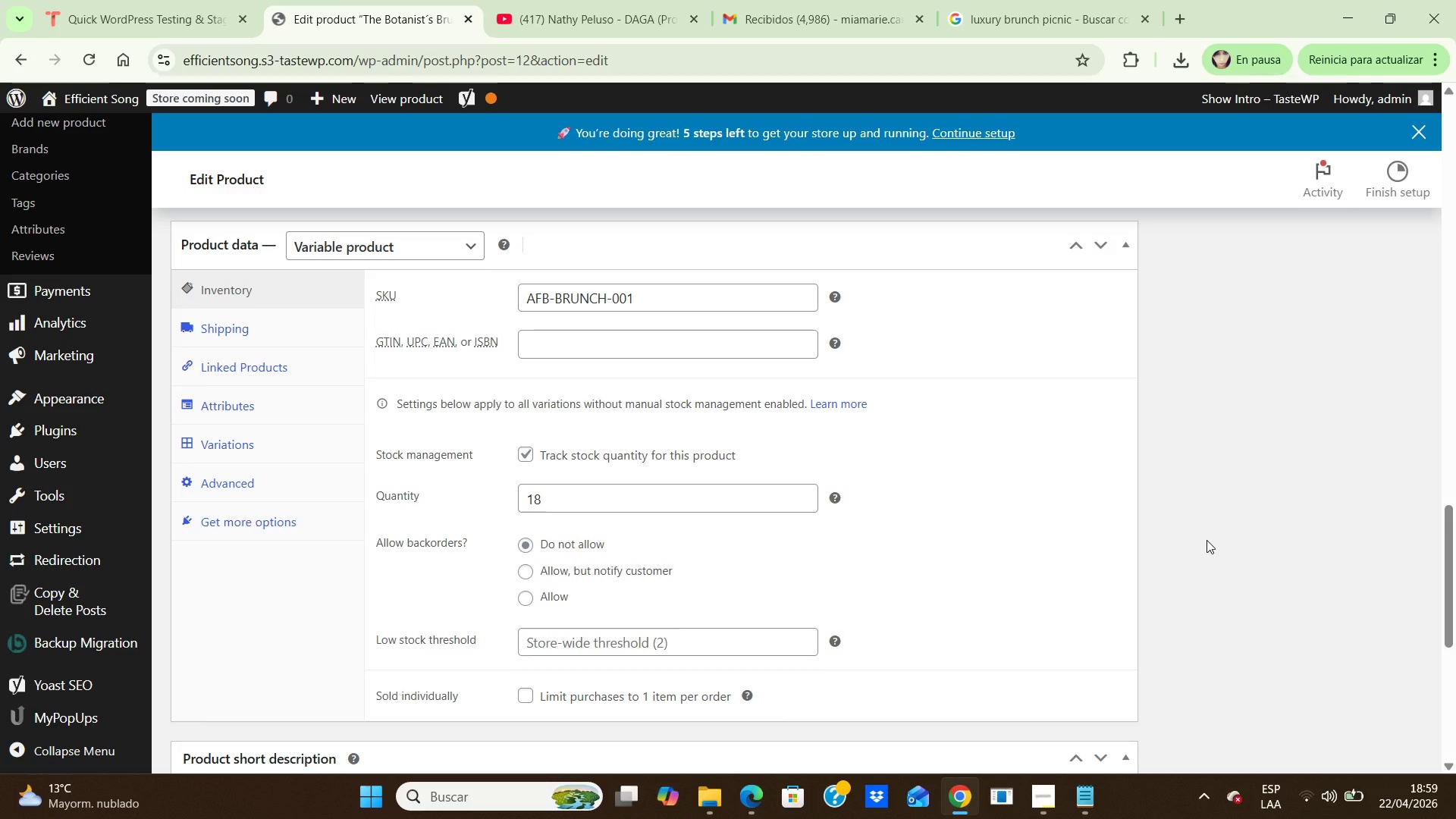 
wait(15.22)
 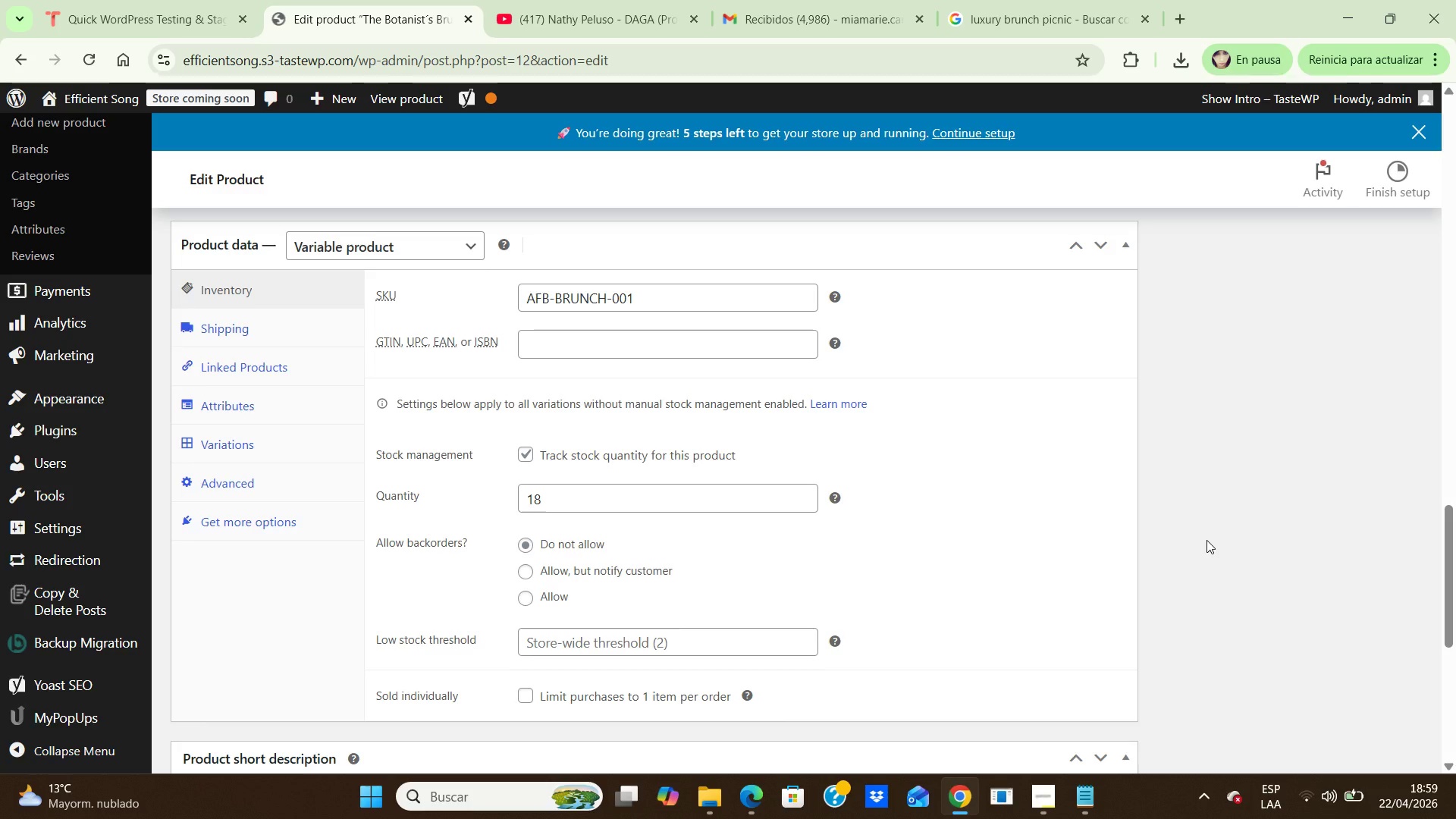 
key(PrintScreen)
 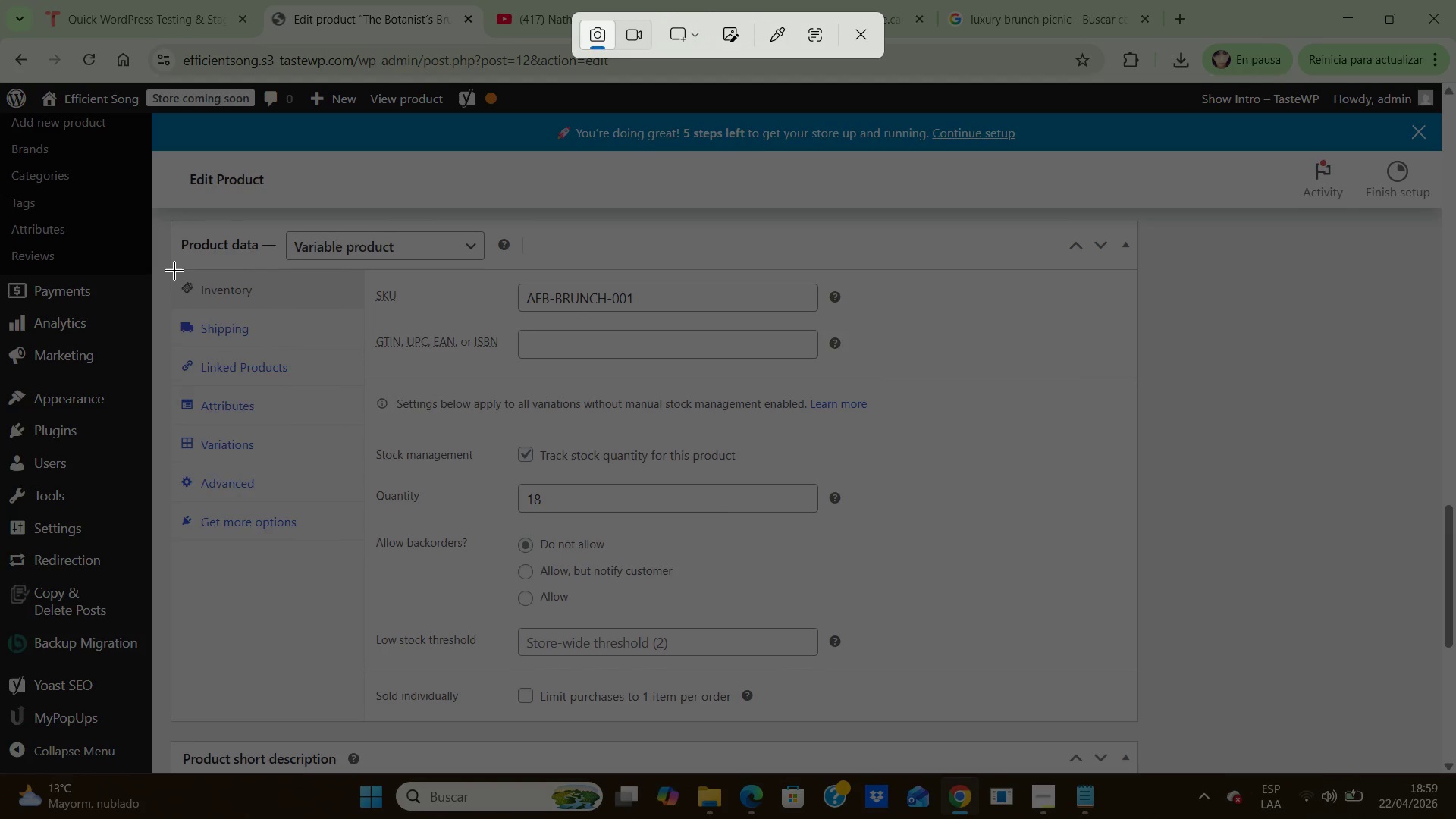 
left_click_drag(start_coordinate=[161, 263], to_coordinate=[936, 582])
 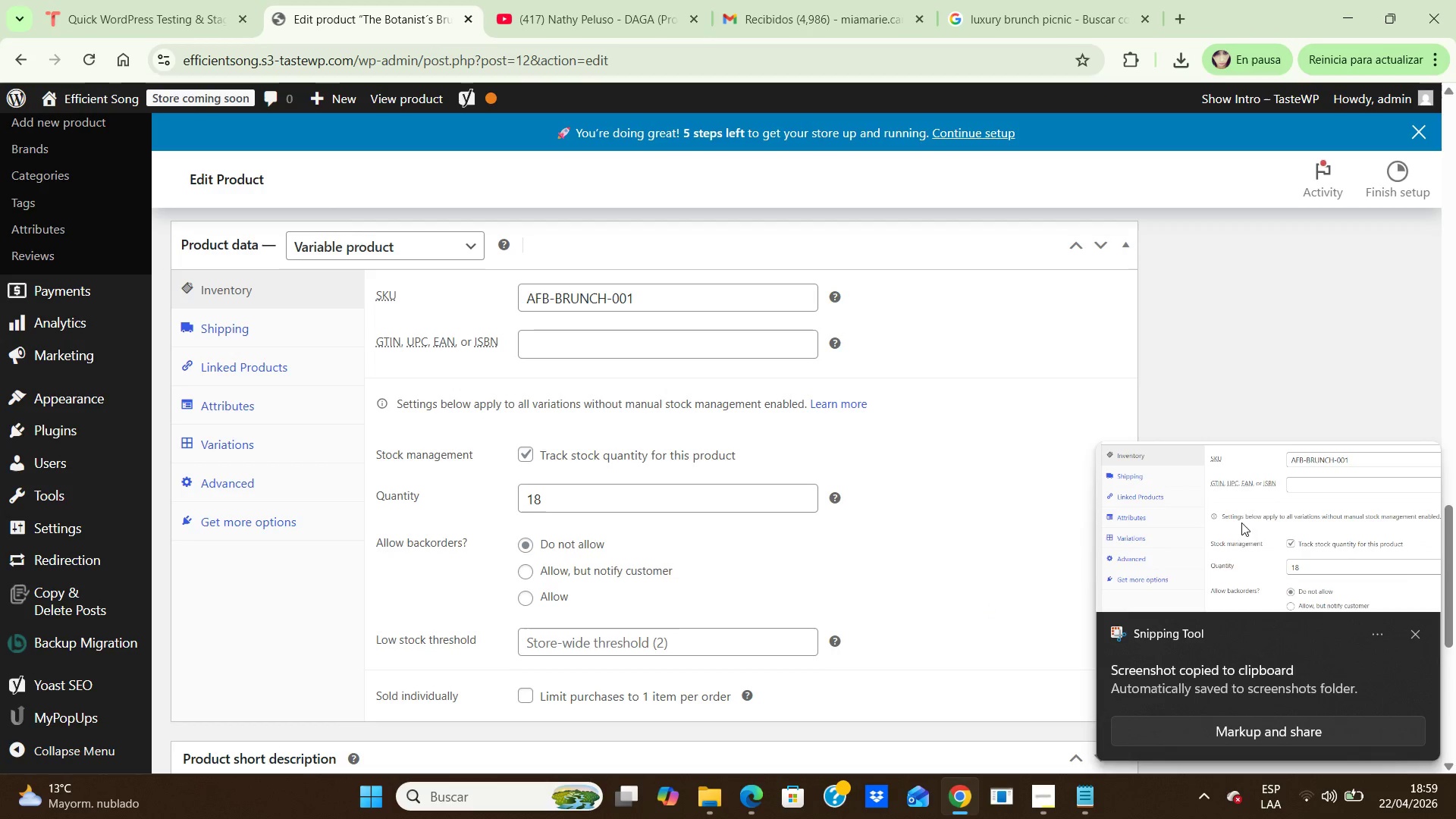 
left_click([1374, 596])
 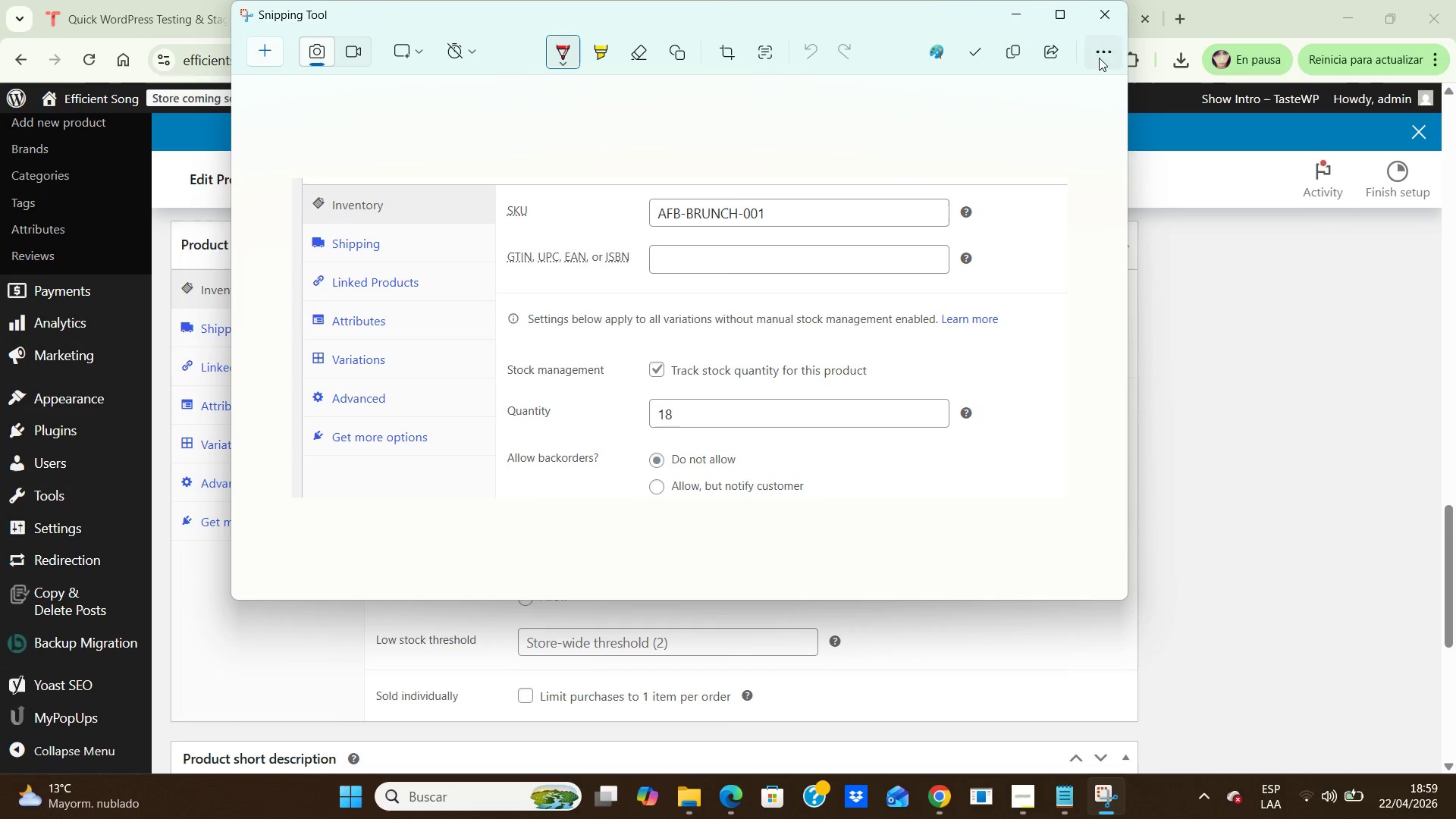 
left_click([1108, 16])
 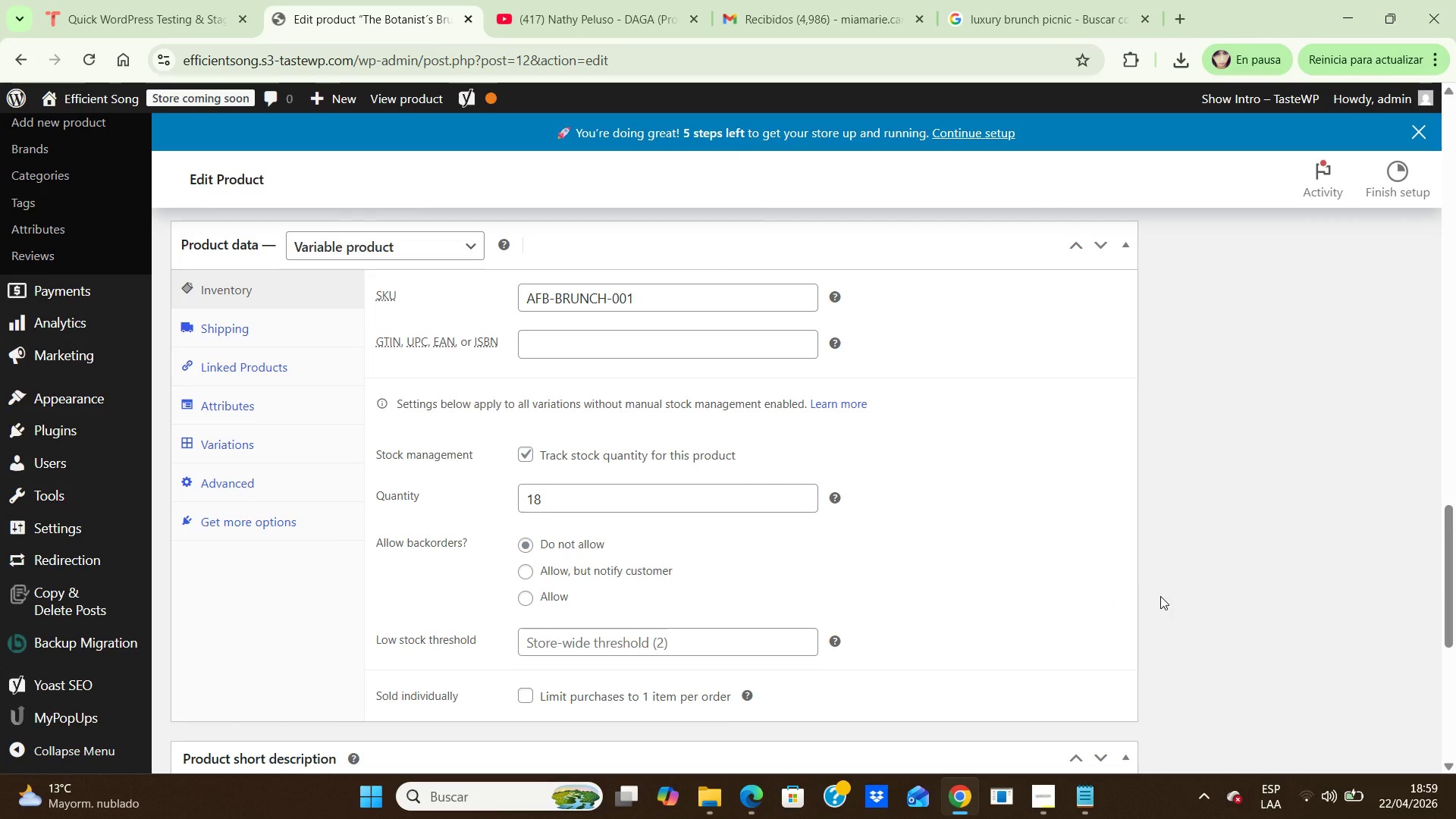 
key(PrintScreen)
 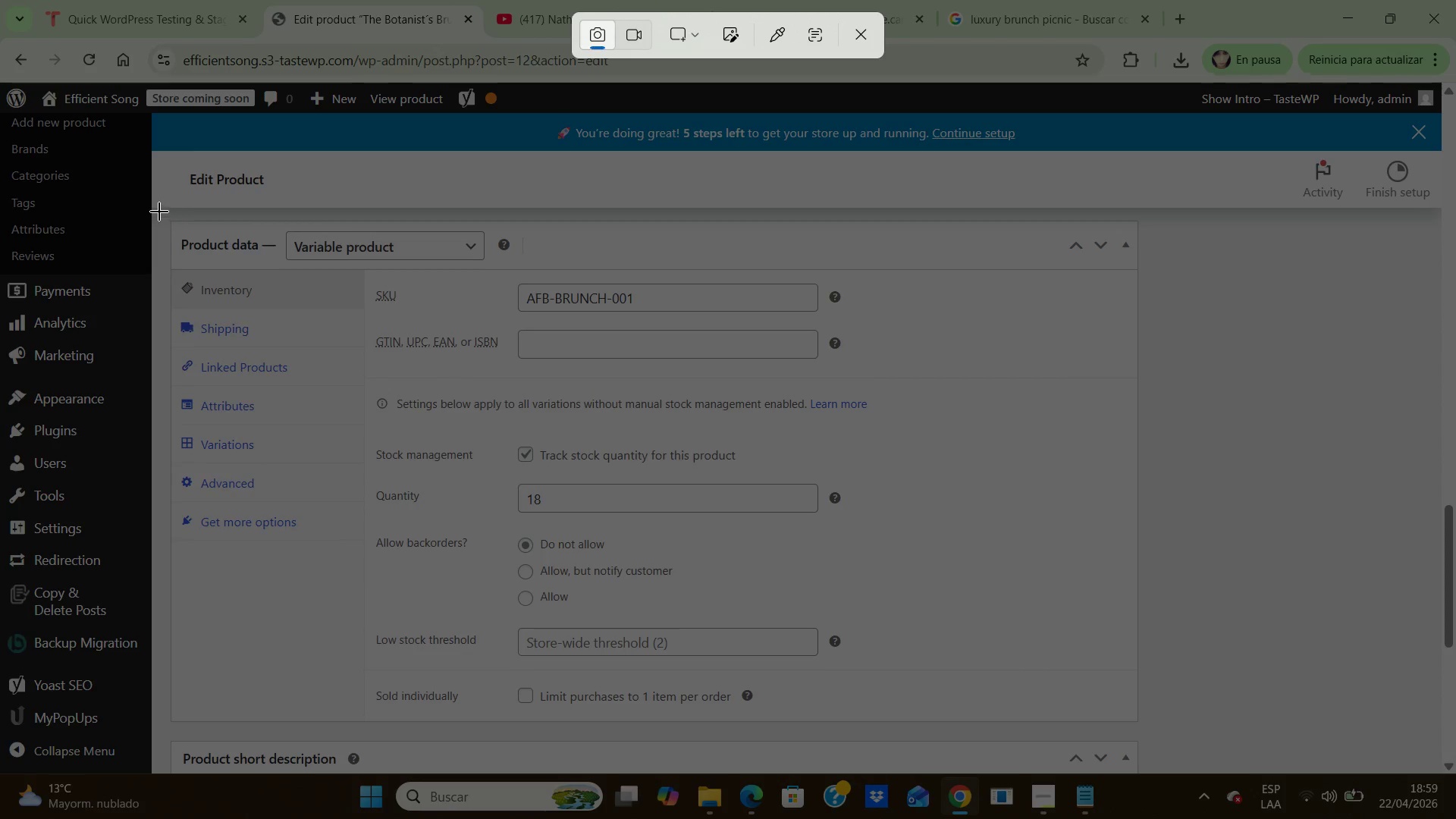 
left_click_drag(start_coordinate=[155, 209], to_coordinate=[1289, 758])
 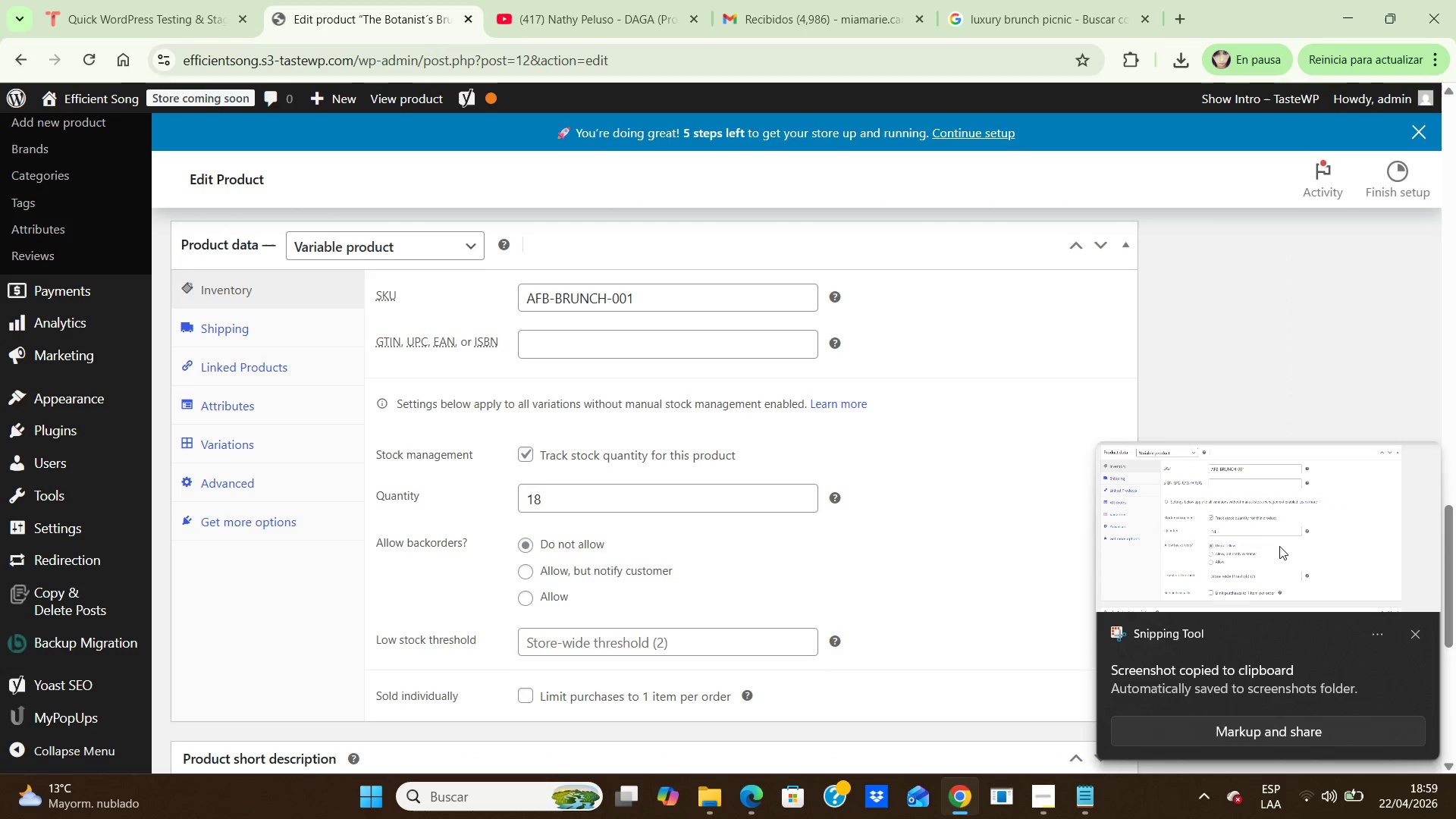 
double_click([1279, 521])
 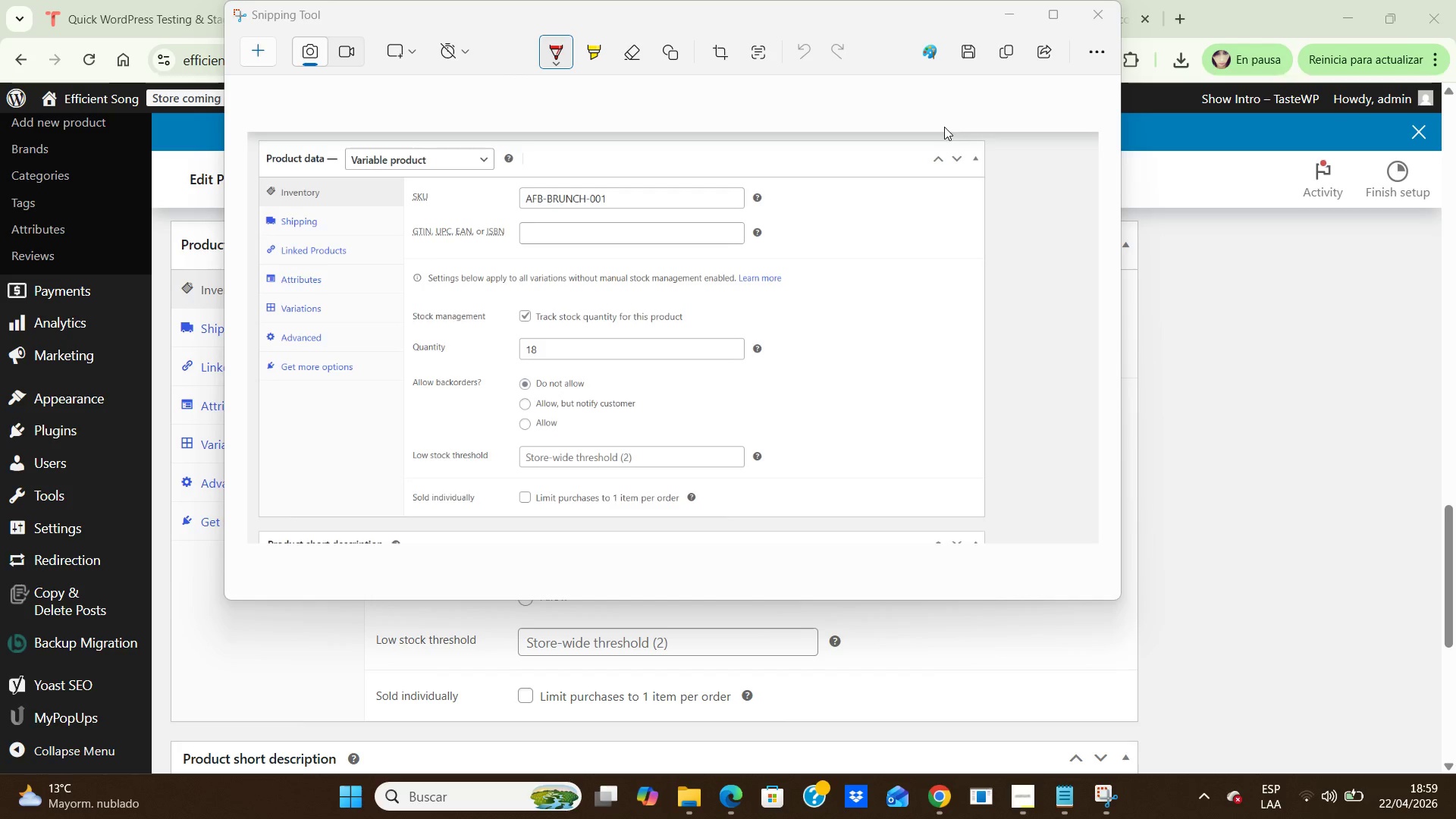 
left_click([961, 52])
 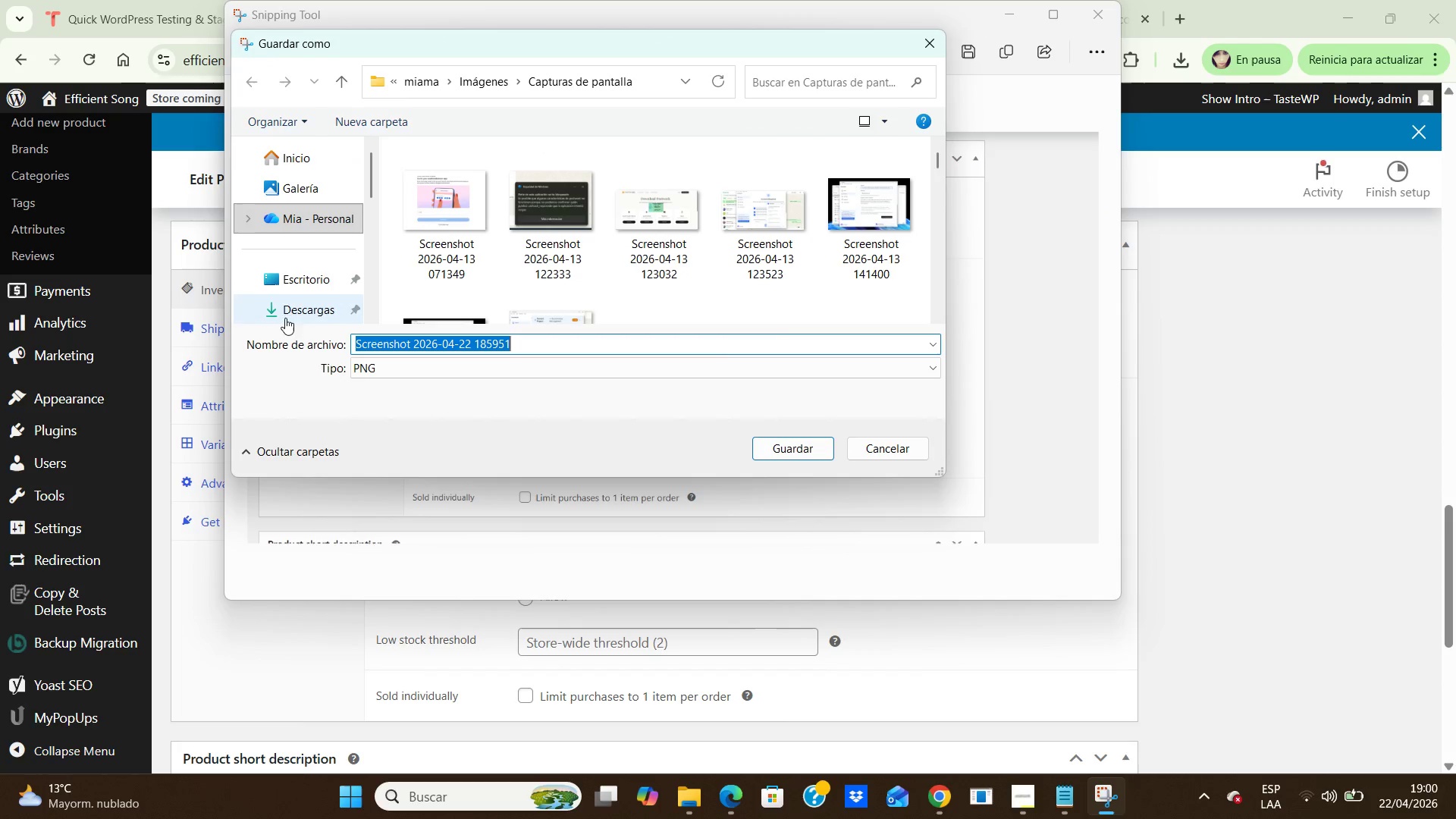 
double_click([293, 282])
 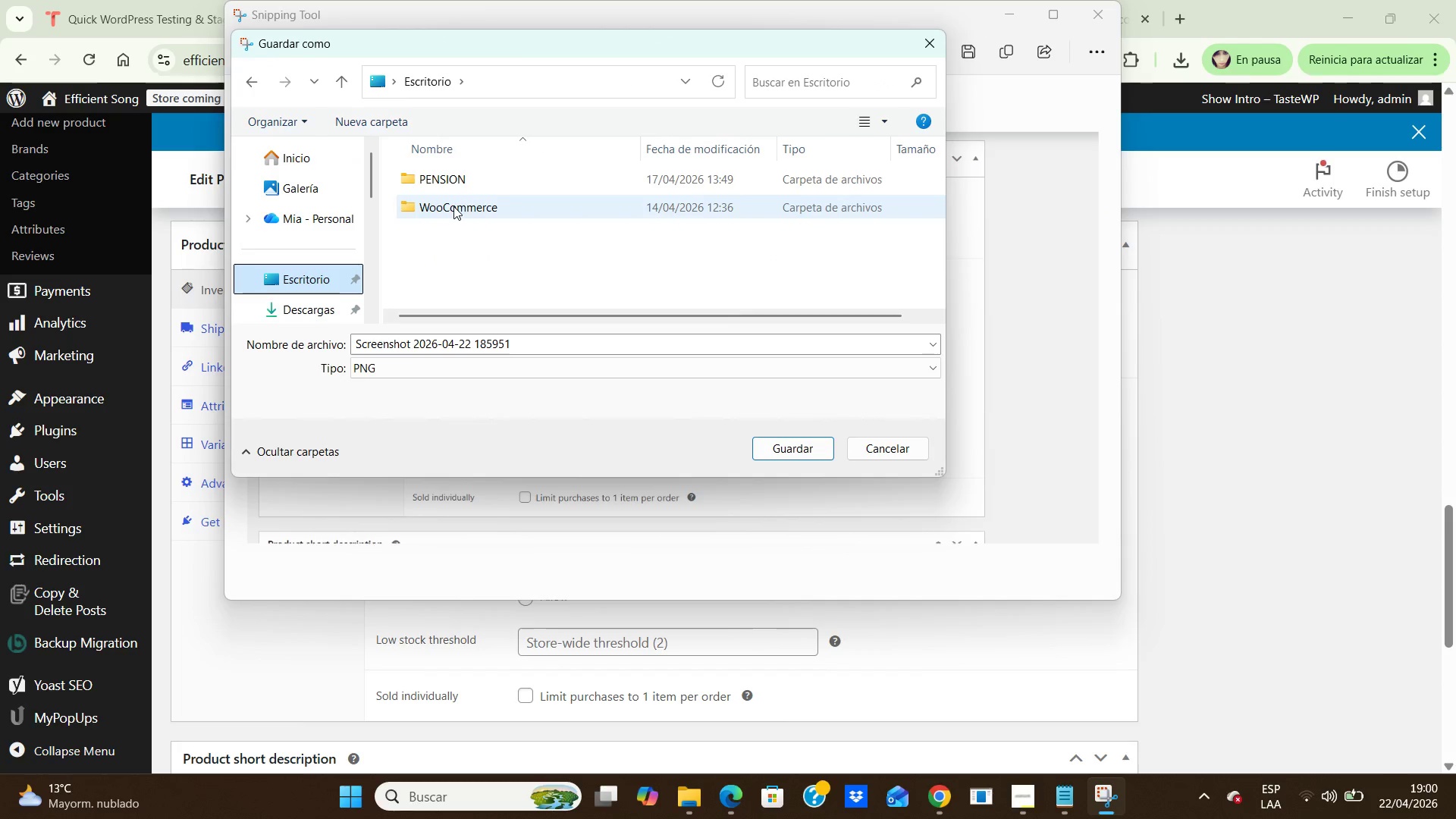 
double_click([453, 206])
 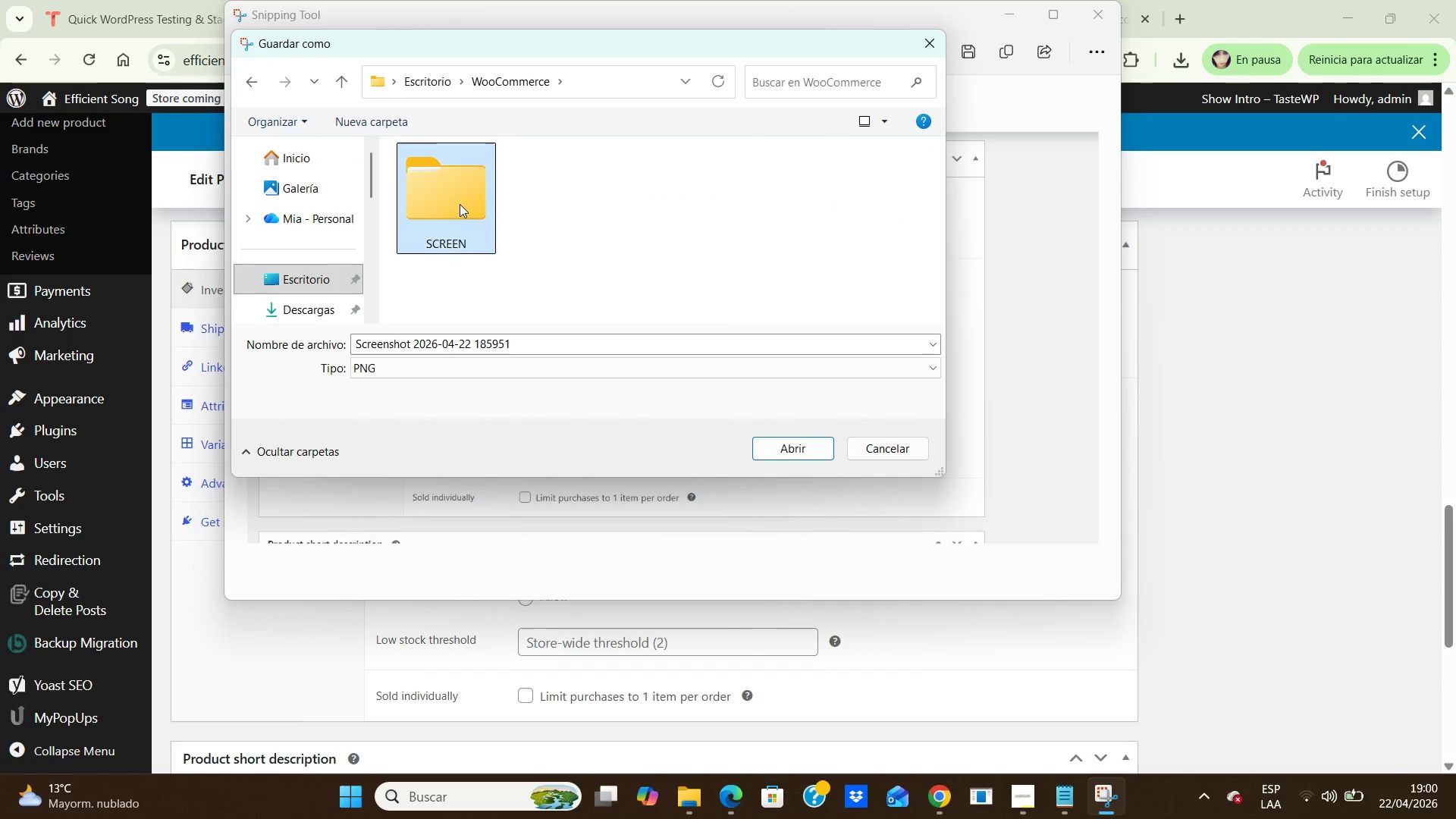 
double_click([460, 204])
 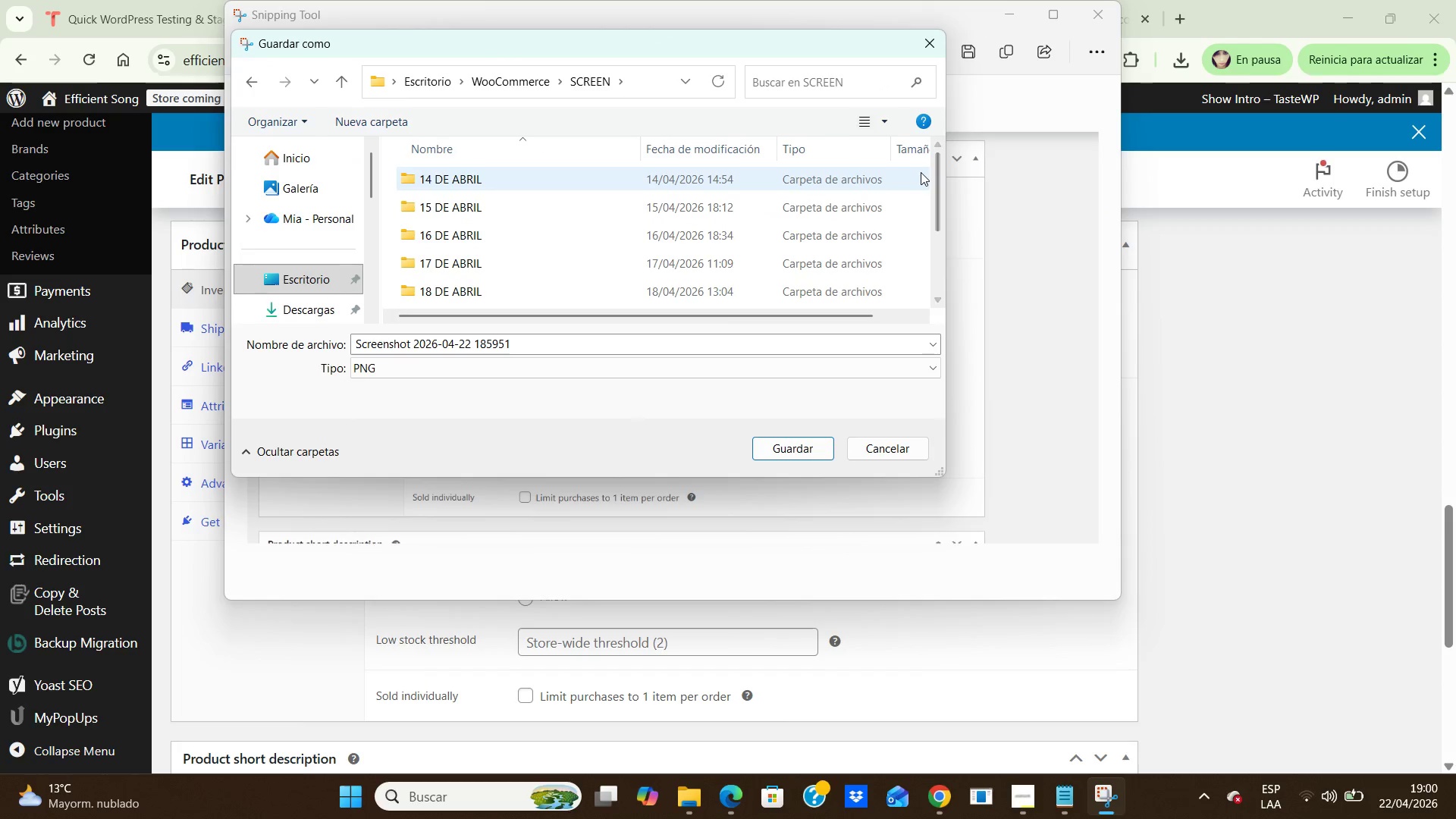 
left_click_drag(start_coordinate=[938, 187], to_coordinate=[930, 286])
 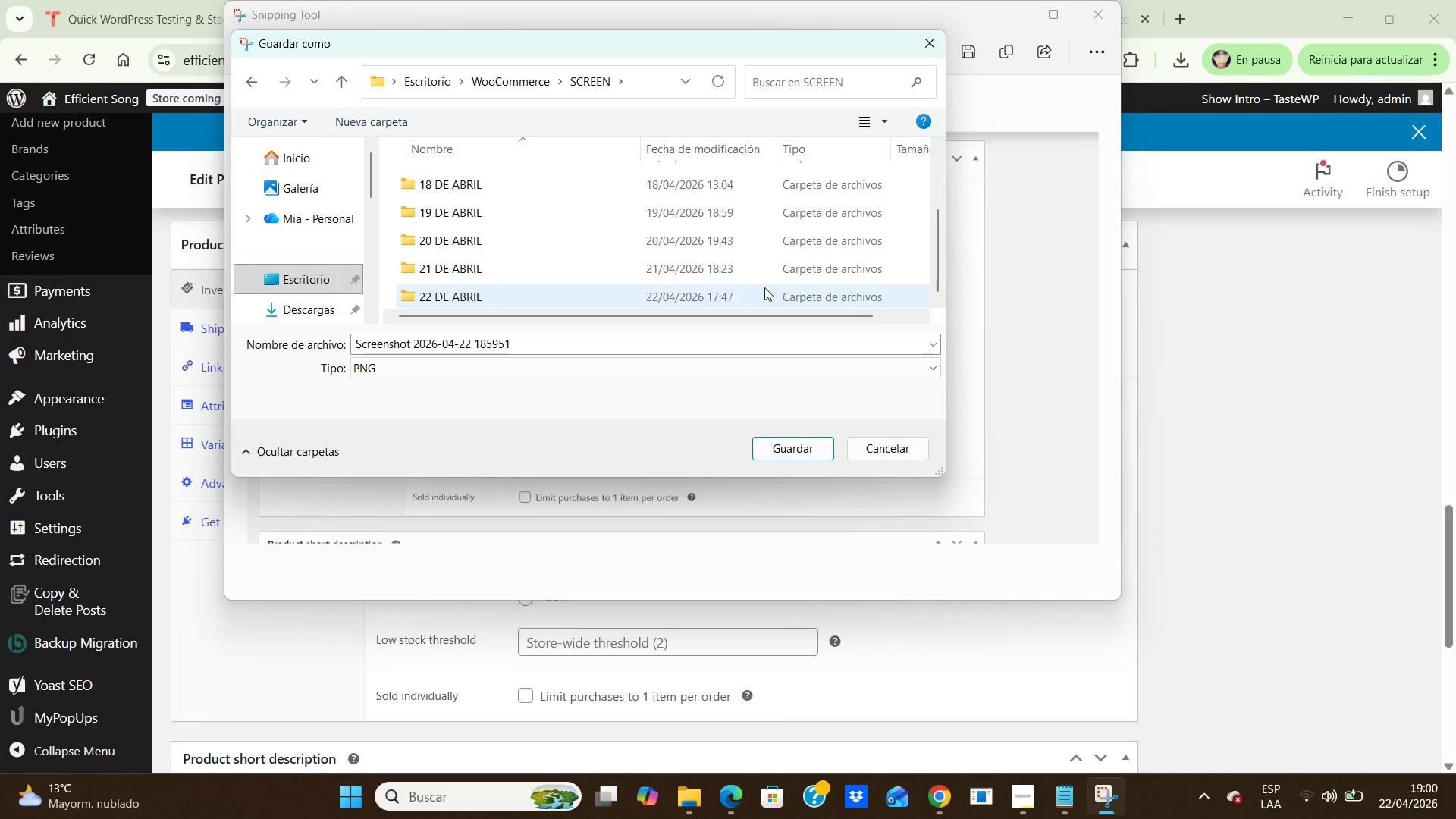 
double_click([750, 287])
 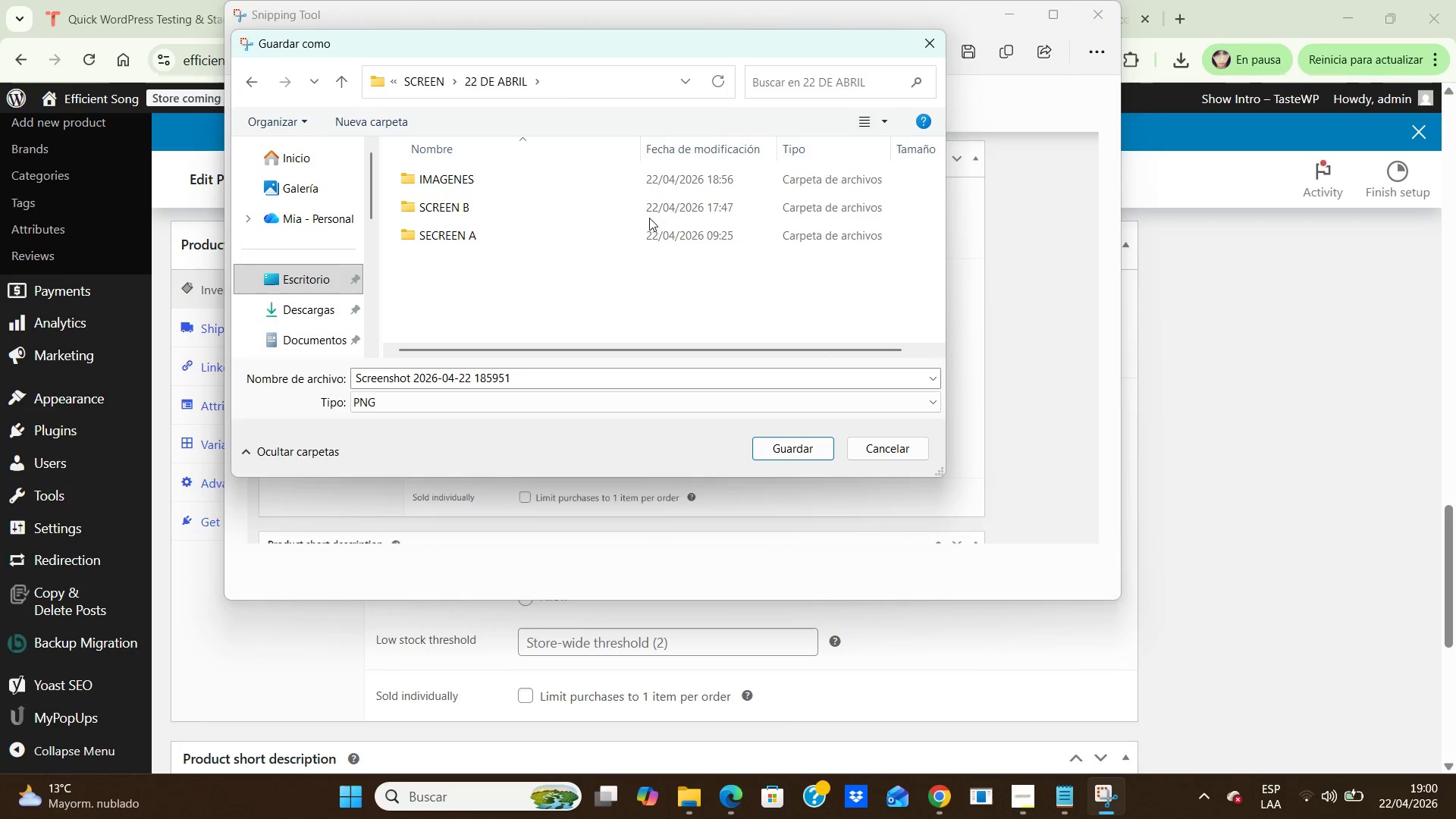 
double_click([656, 209])
 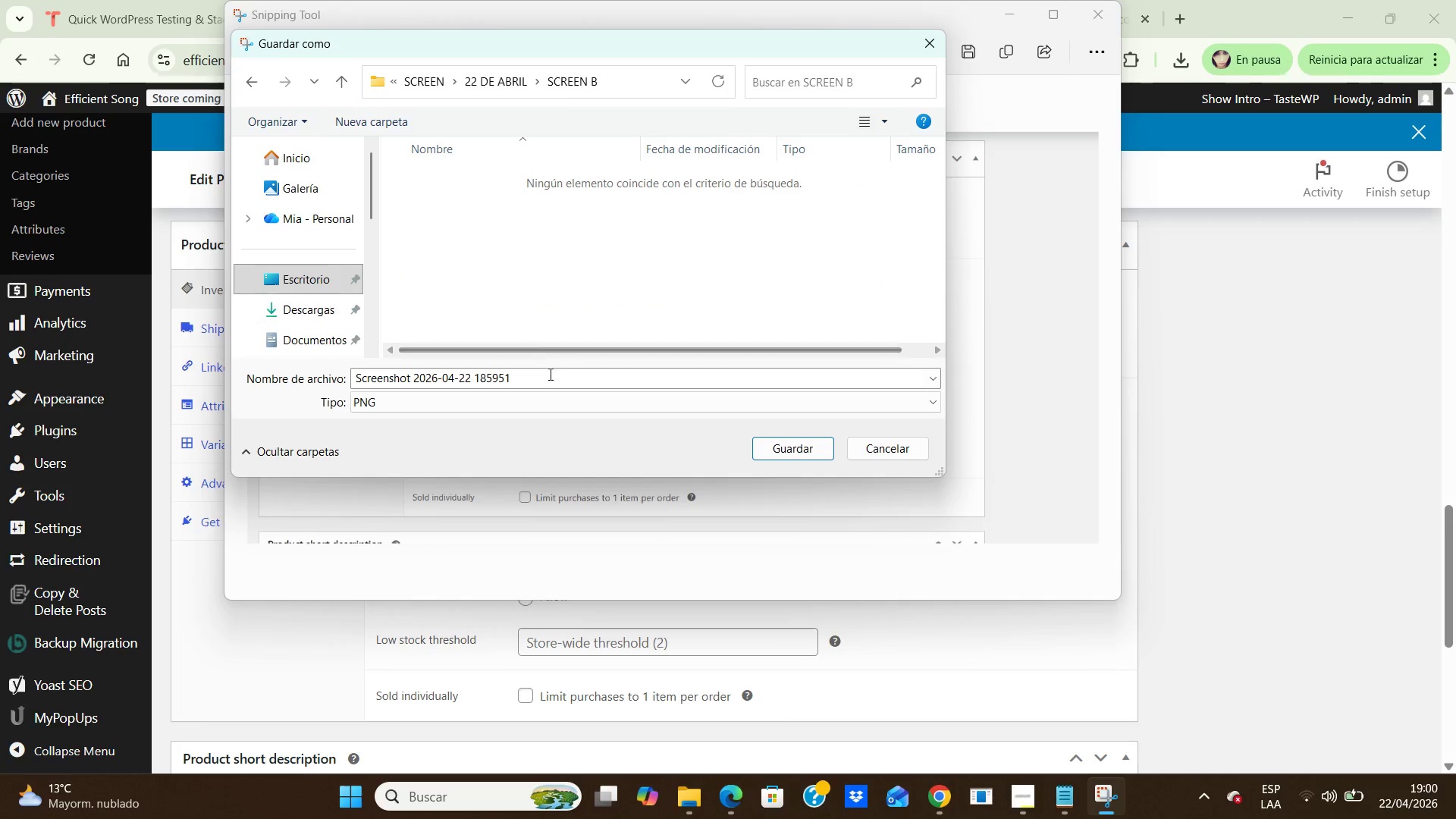 
left_click([548, 374])
 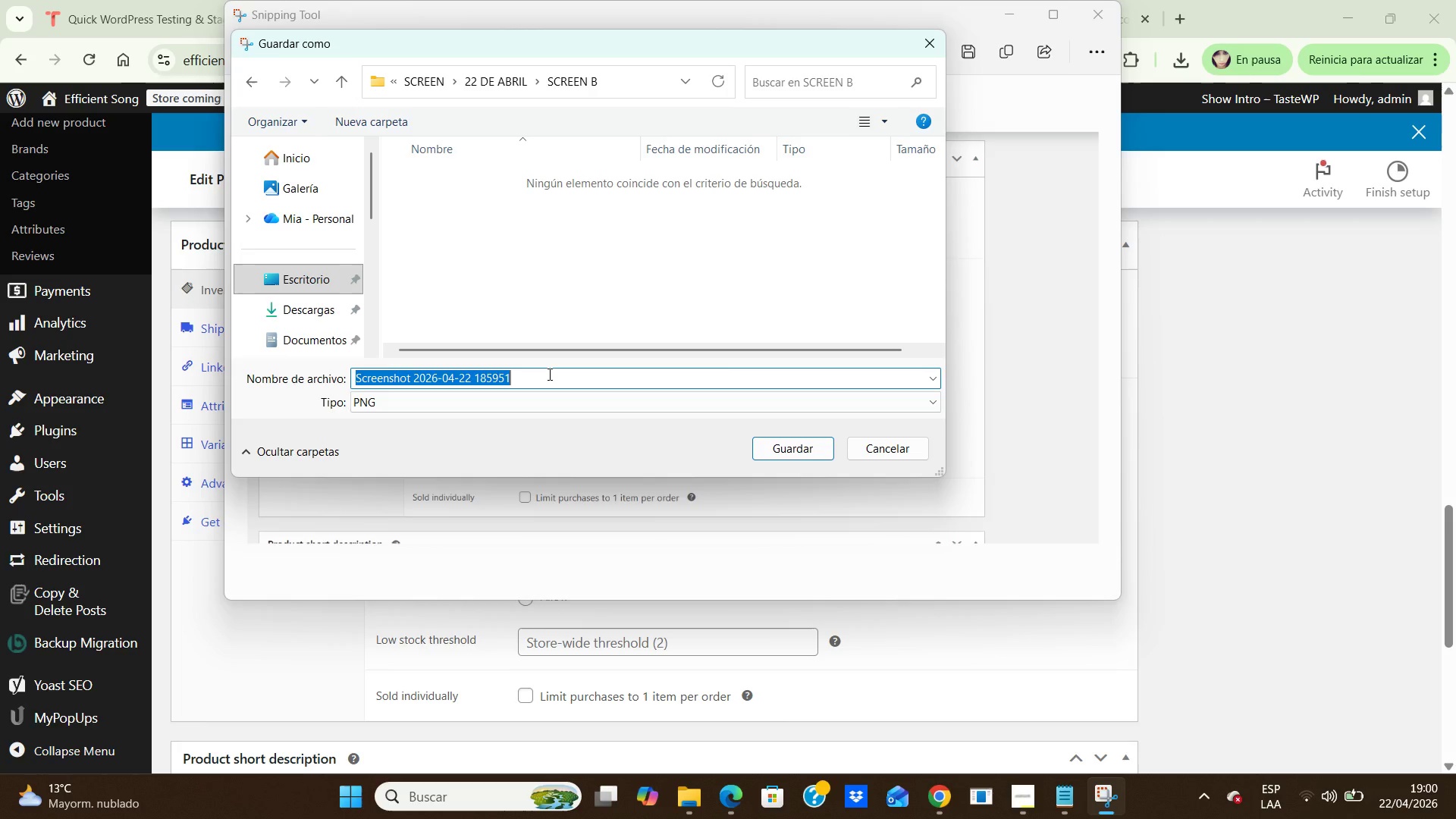 
type(Botanis)
key(Backspace)
key(Backspace)
key(Backspace)
key(Backspace)
key(Backspace)
key(Backspace)
key(Backspace)
key(Backspace)
type(01-)
key(Backspace)
type(>)
key(Backspace)
key(Backspace)
type(1>)
 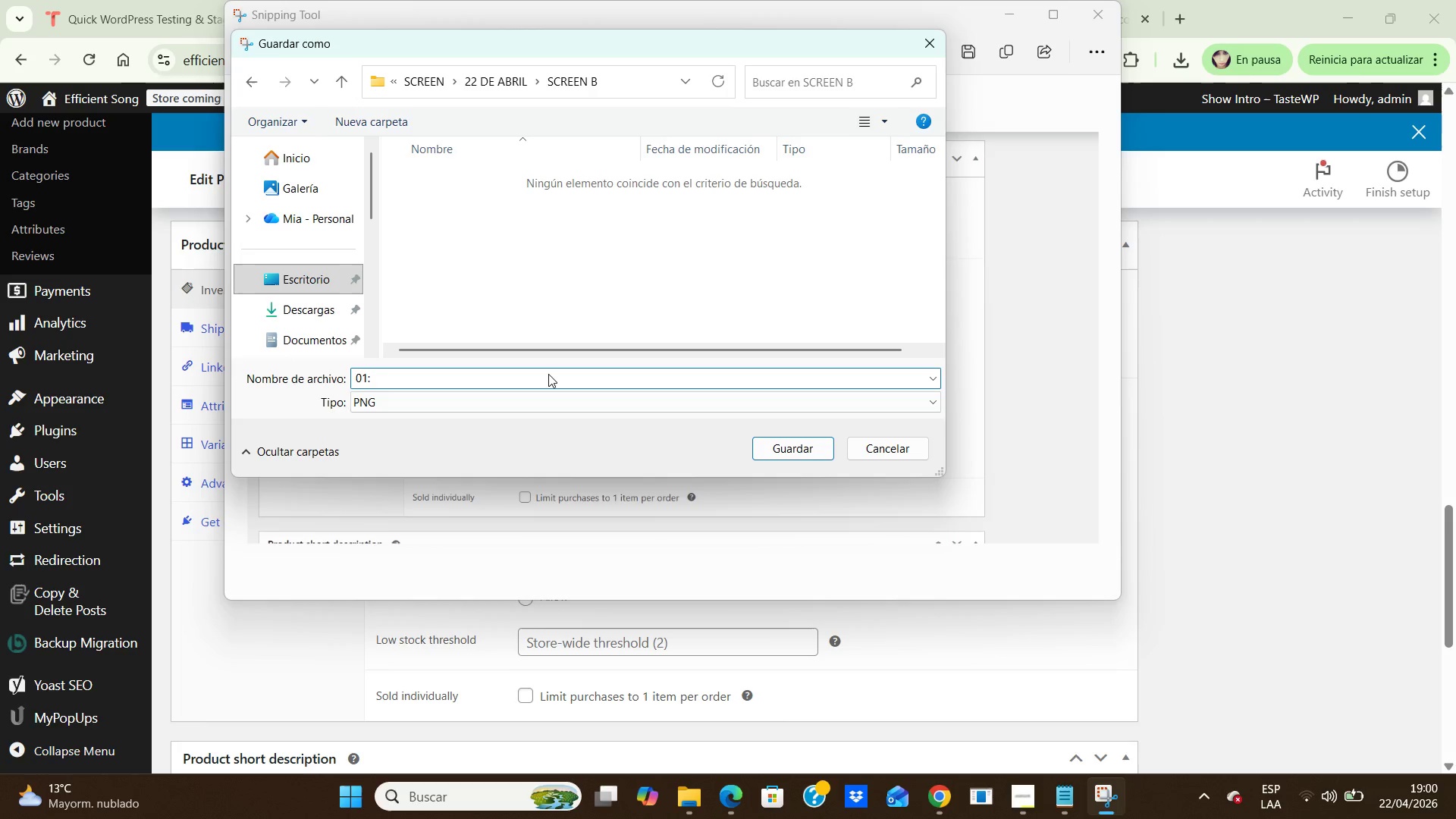 
key(Backspace)
type(_Botanist_Brunch_product_data)
 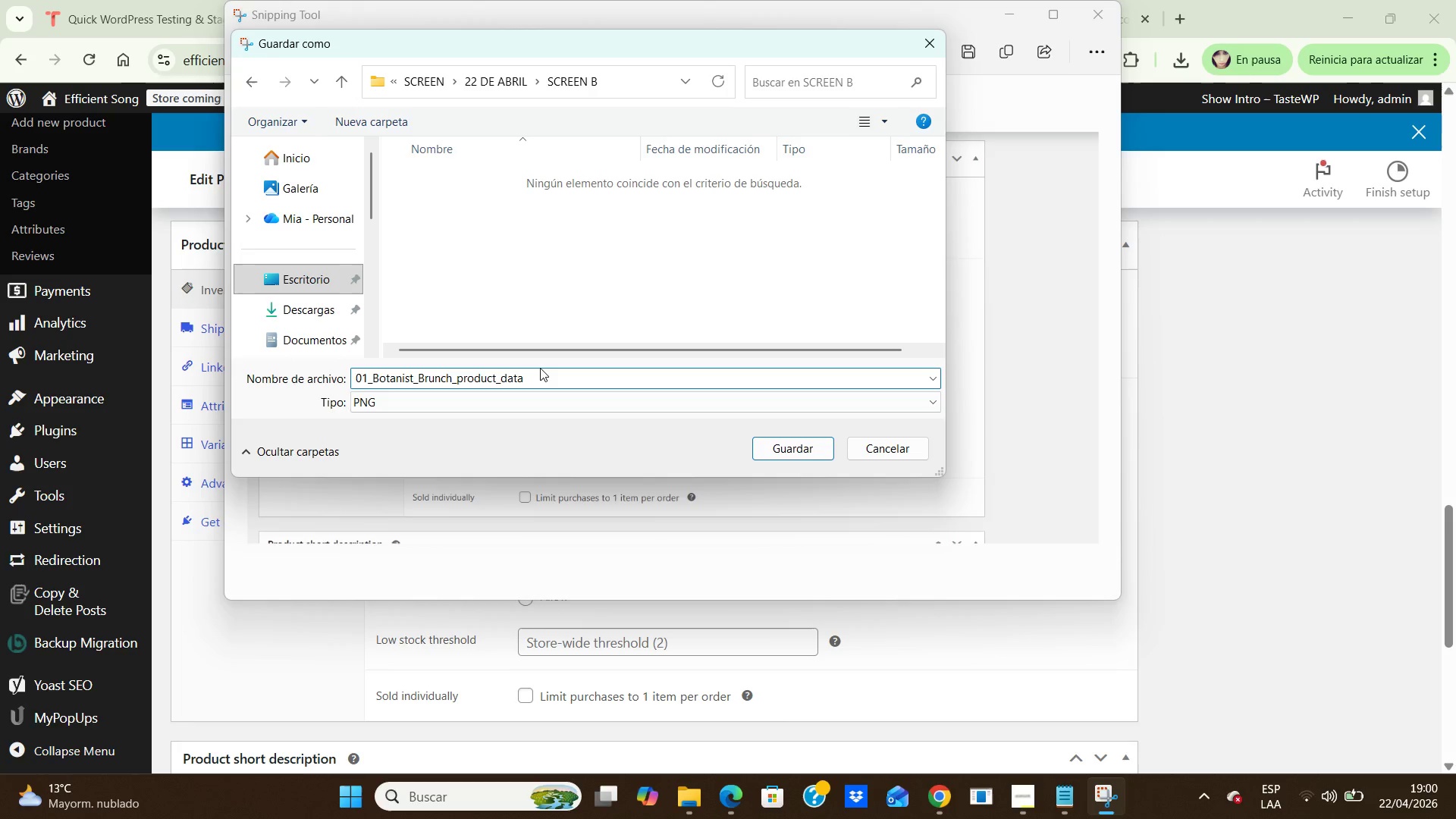 
left_click([789, 456])
 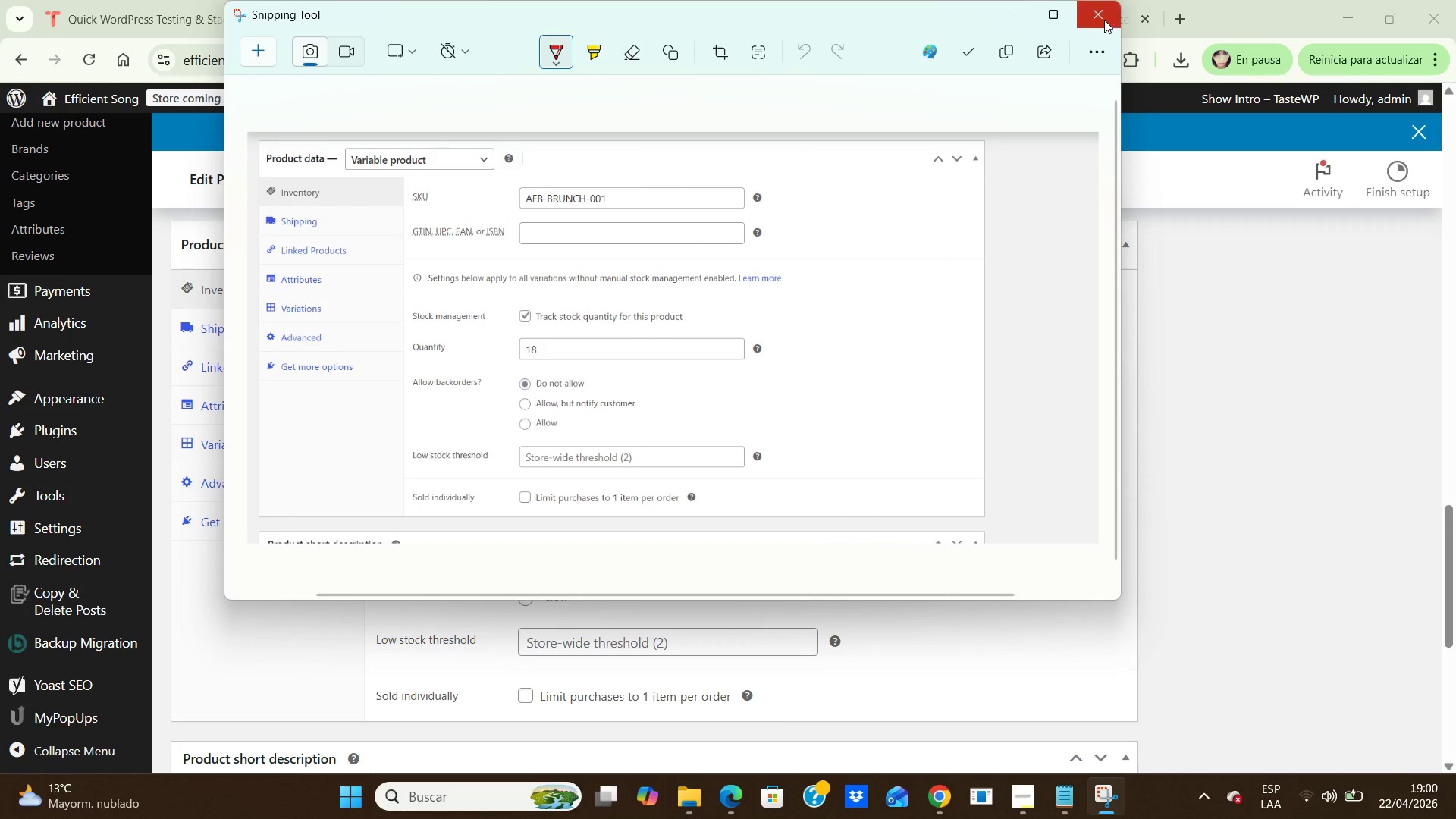 
left_click([1100, 18])
 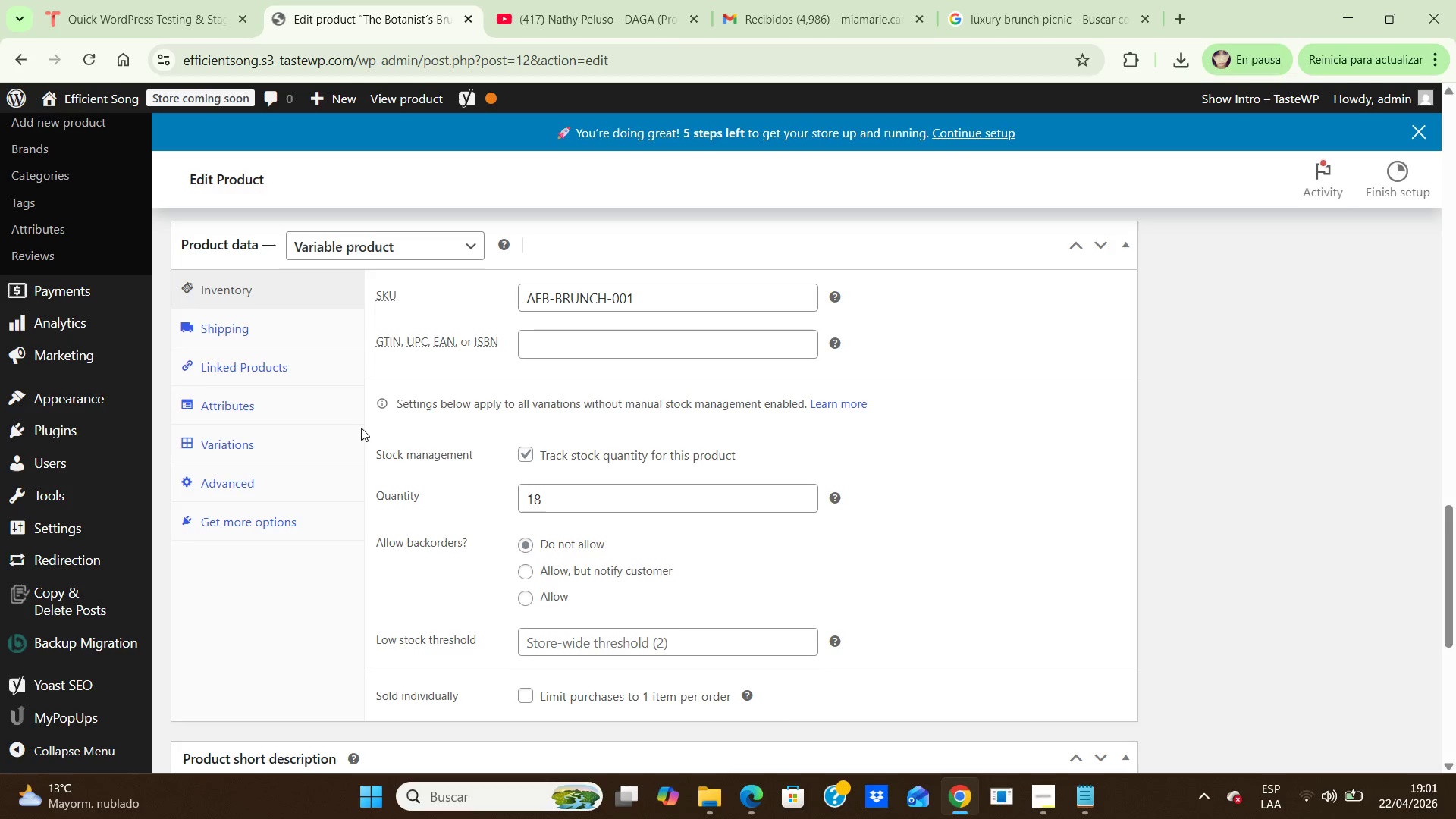 
wait(5.06)
 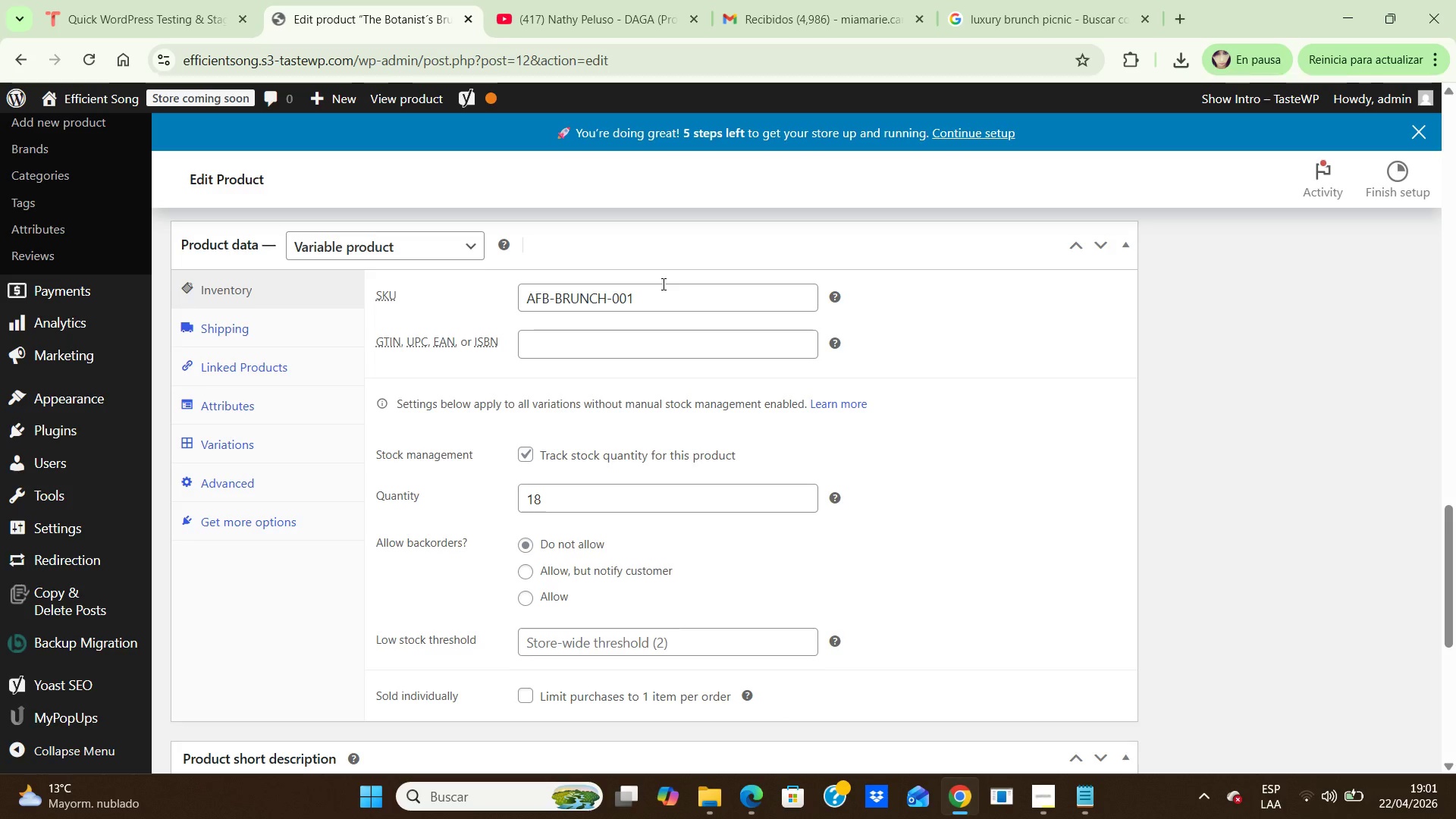 
left_click([250, 453])
 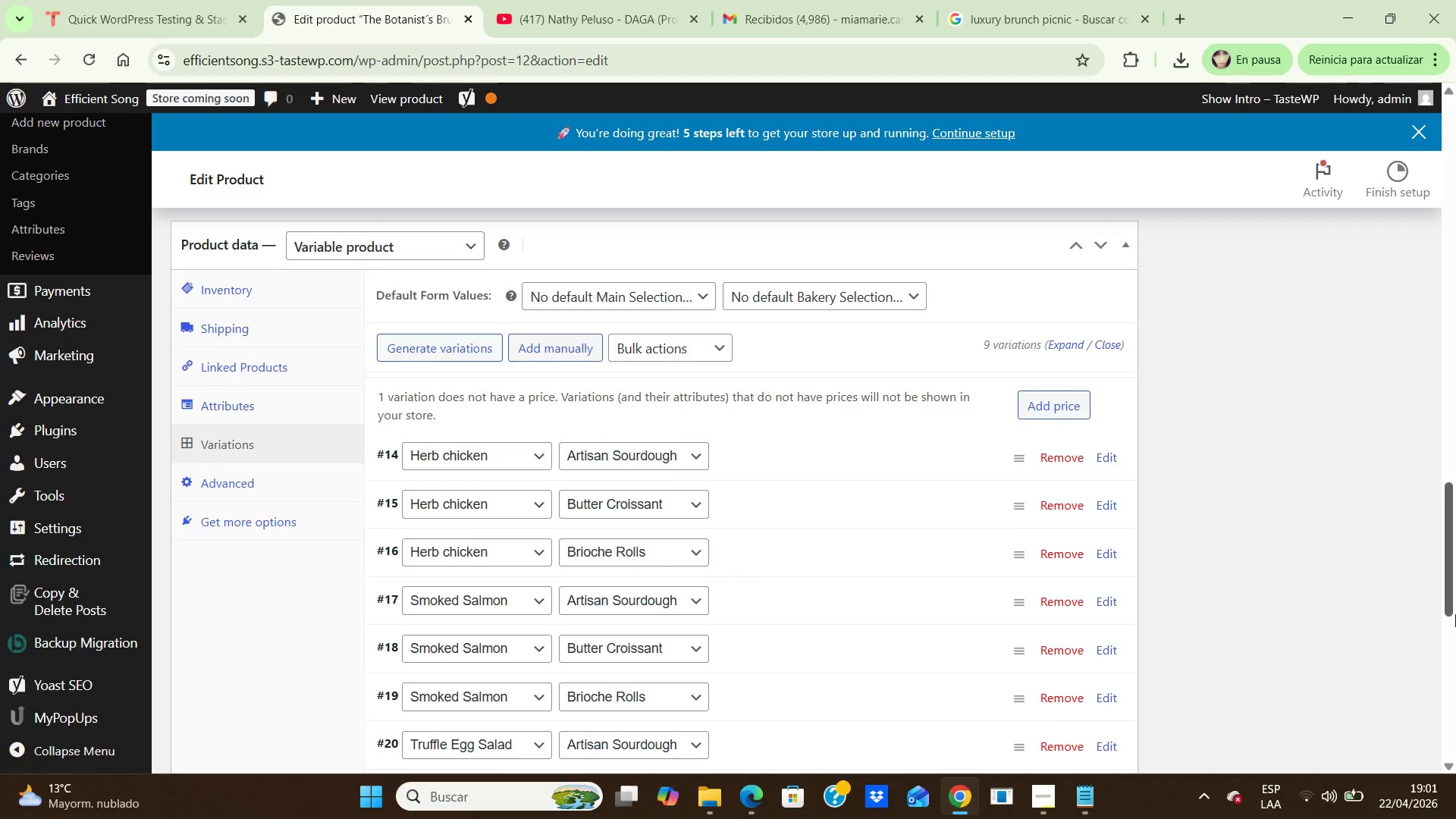 
left_click_drag(start_coordinate=[1451, 592], to_coordinate=[1455, 626])
 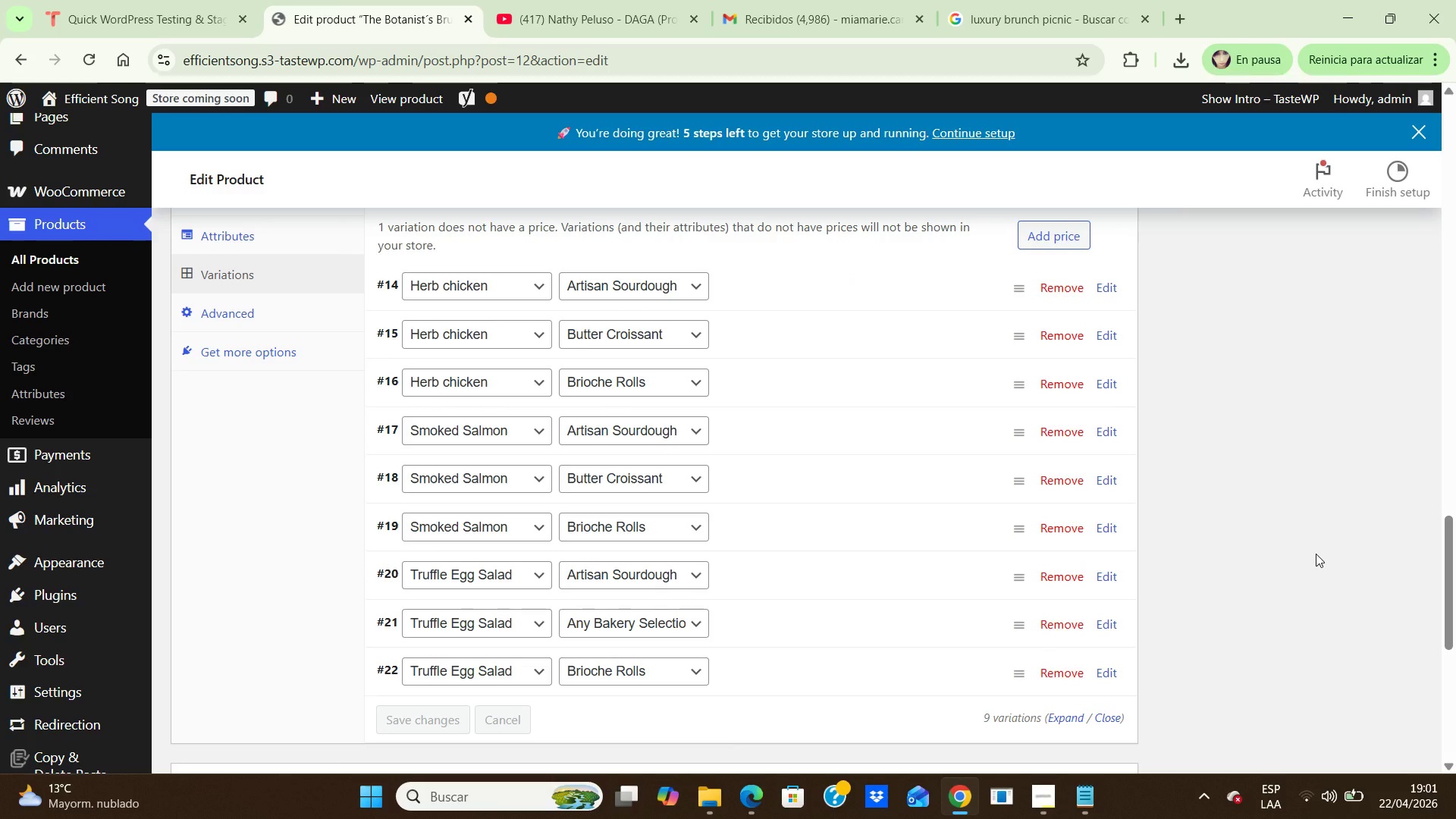 
left_click([1316, 554])
 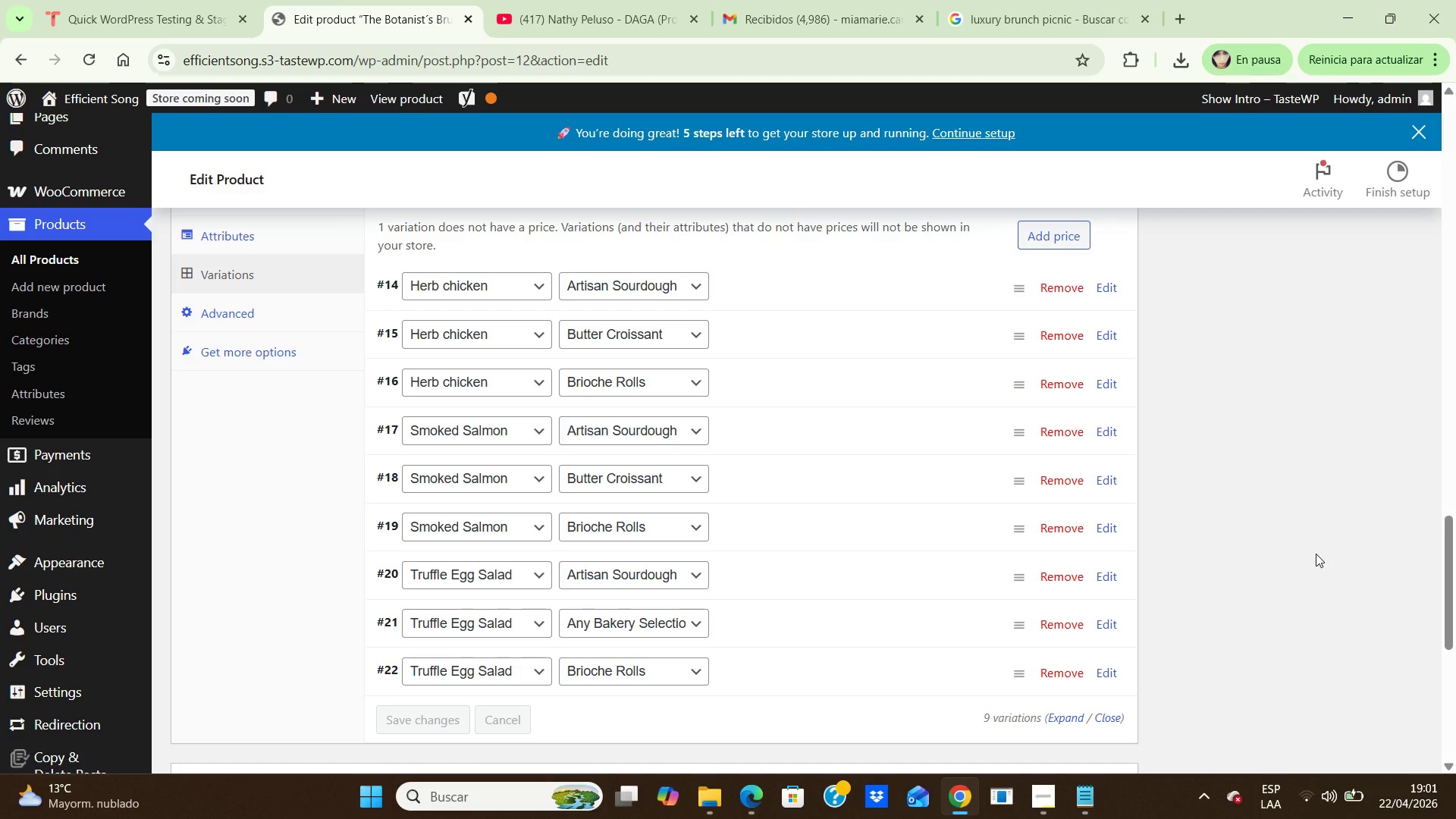 
key(PrintScreen)
 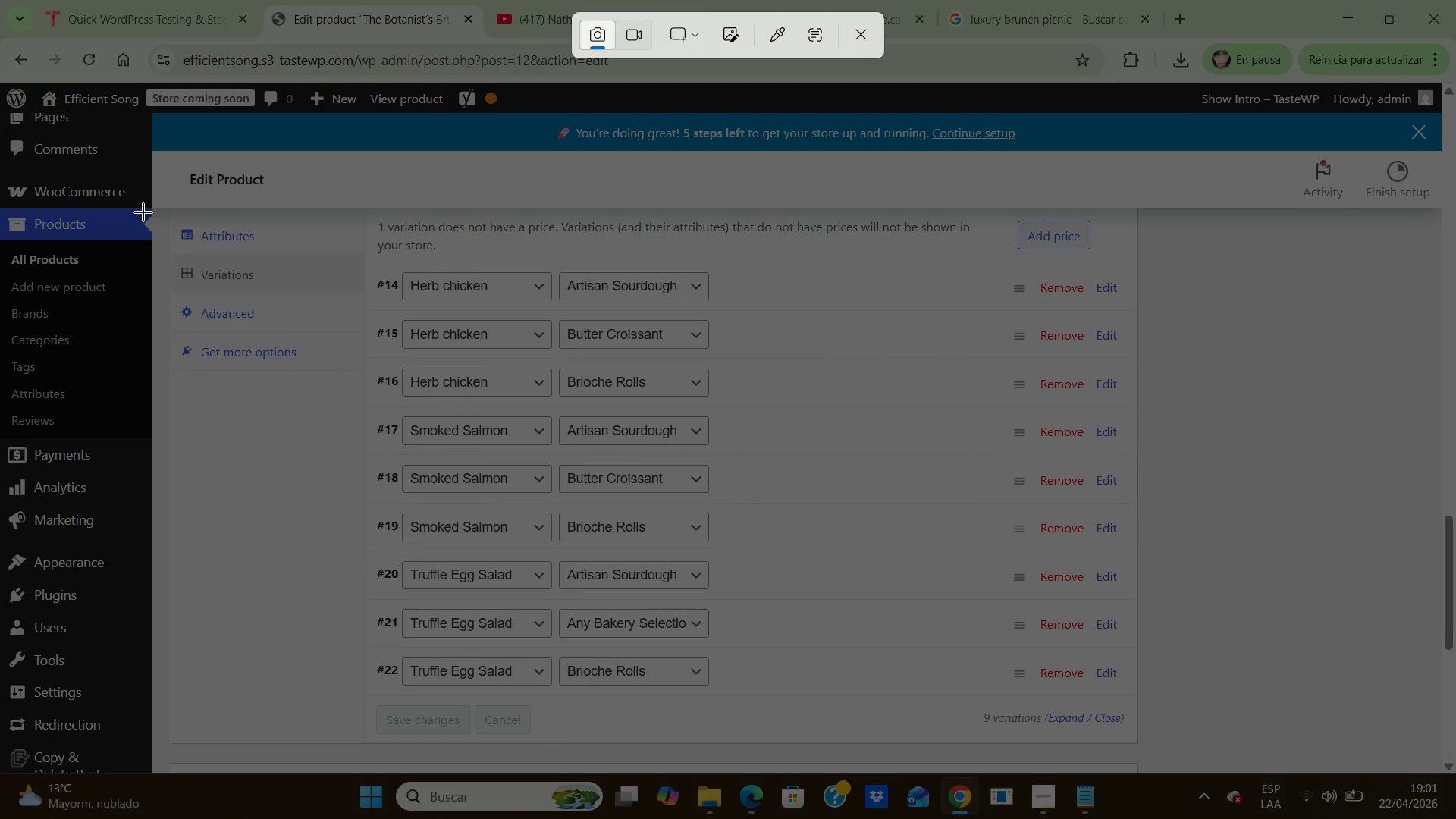 
left_click_drag(start_coordinate=[154, 206], to_coordinate=[1241, 752])
 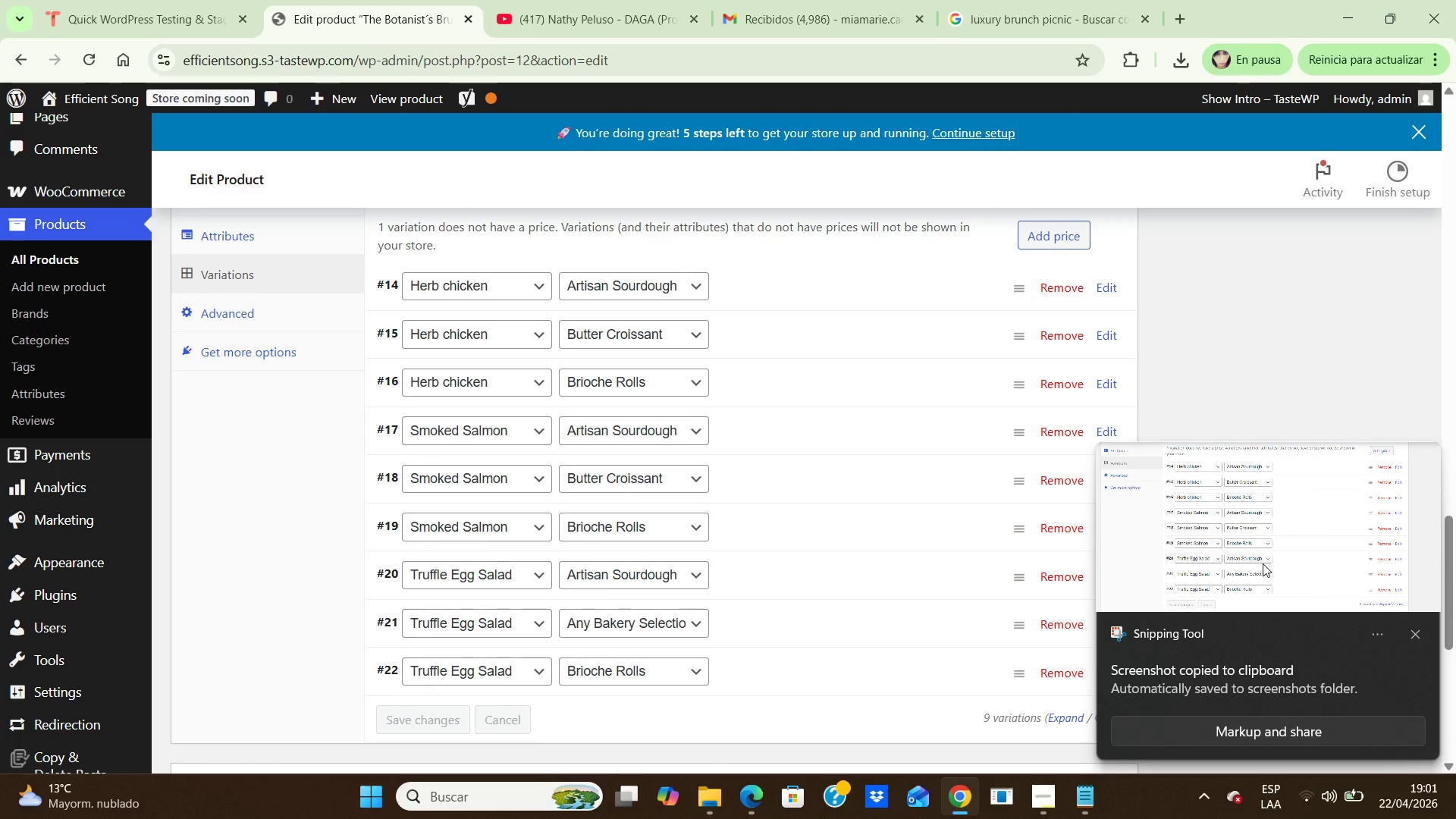 
double_click([1263, 563])
 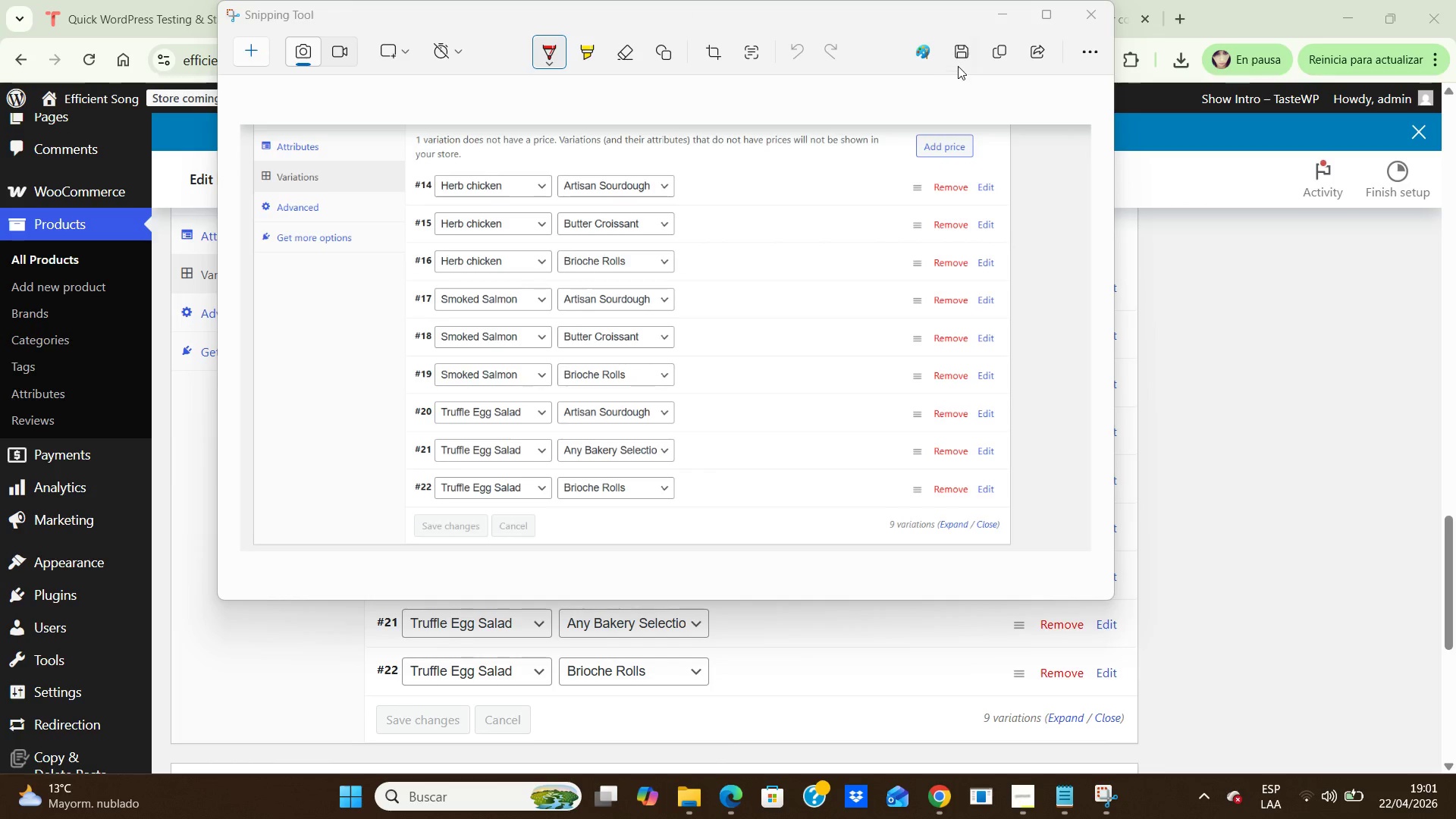 
left_click([968, 42])
 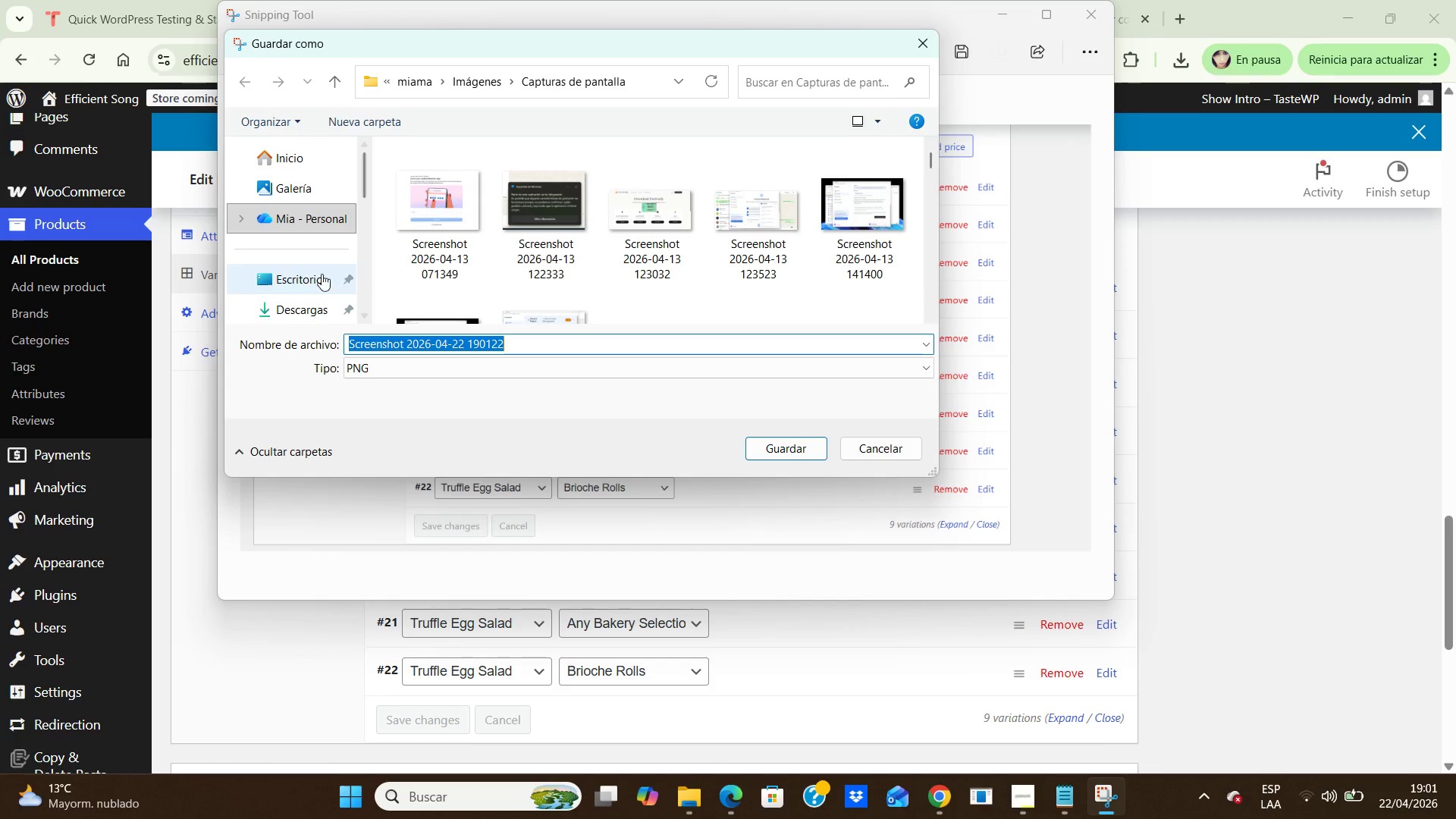 
double_click([318, 271])
 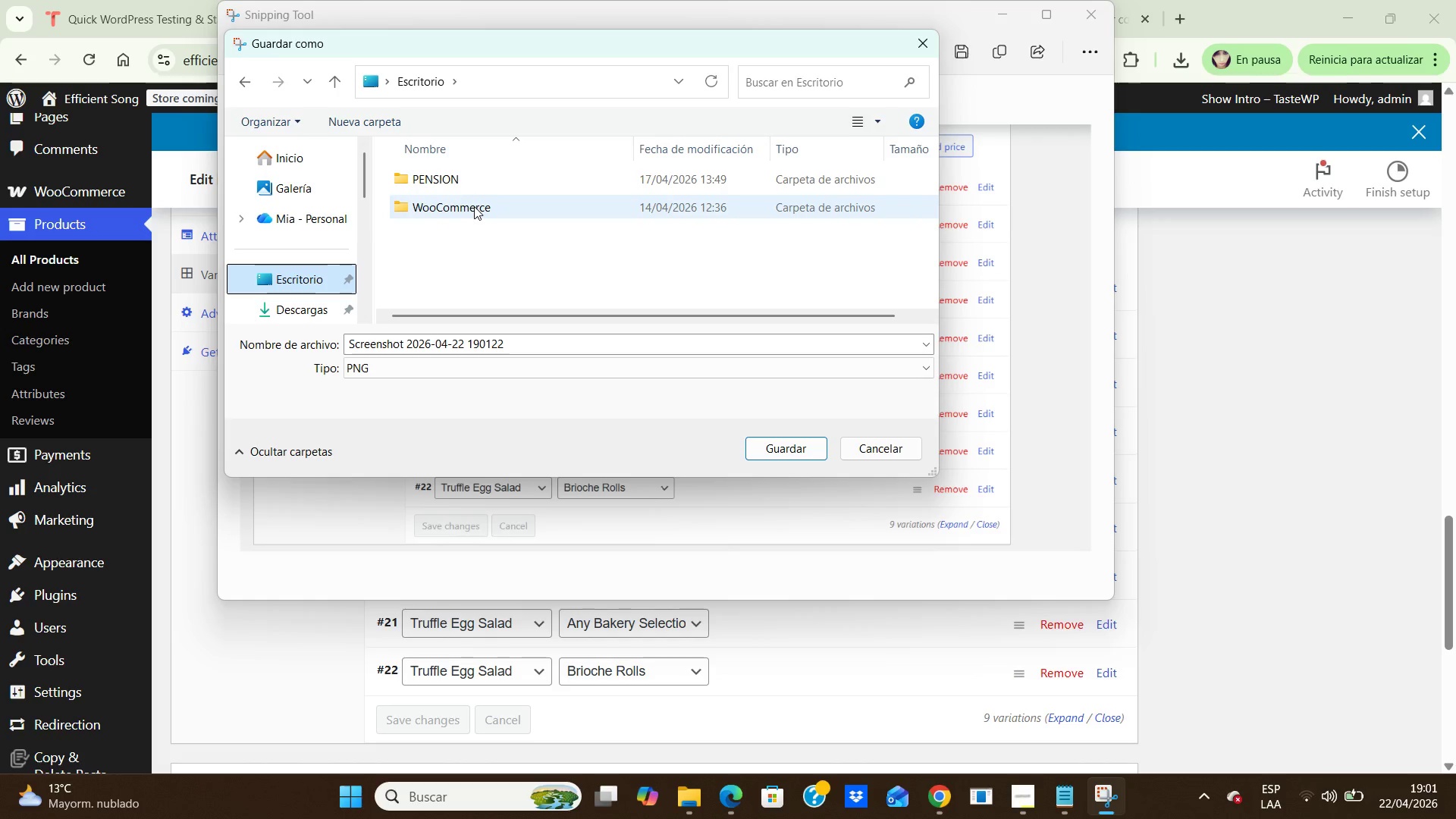 
double_click([474, 206])
 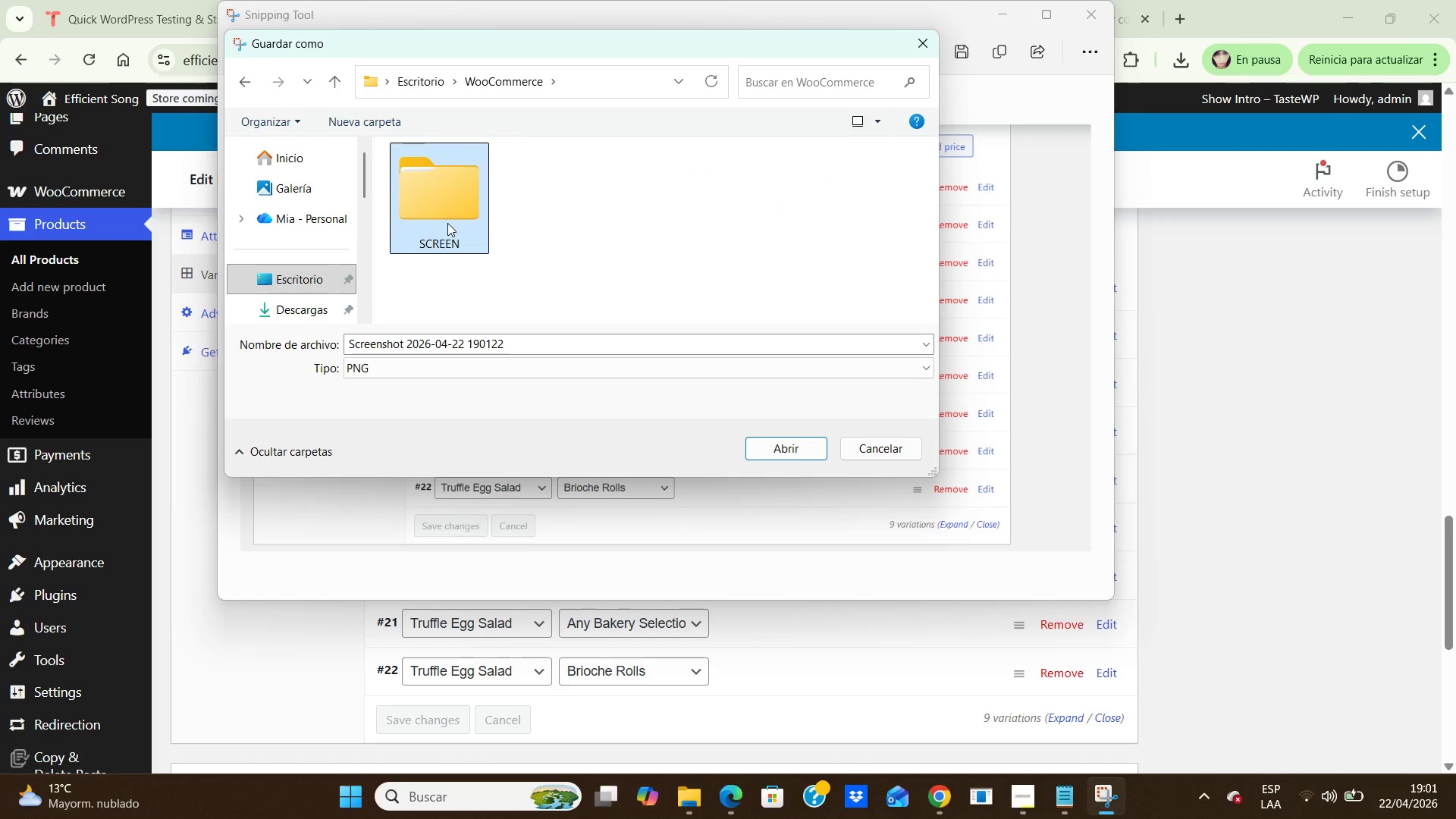 
double_click([447, 223])
 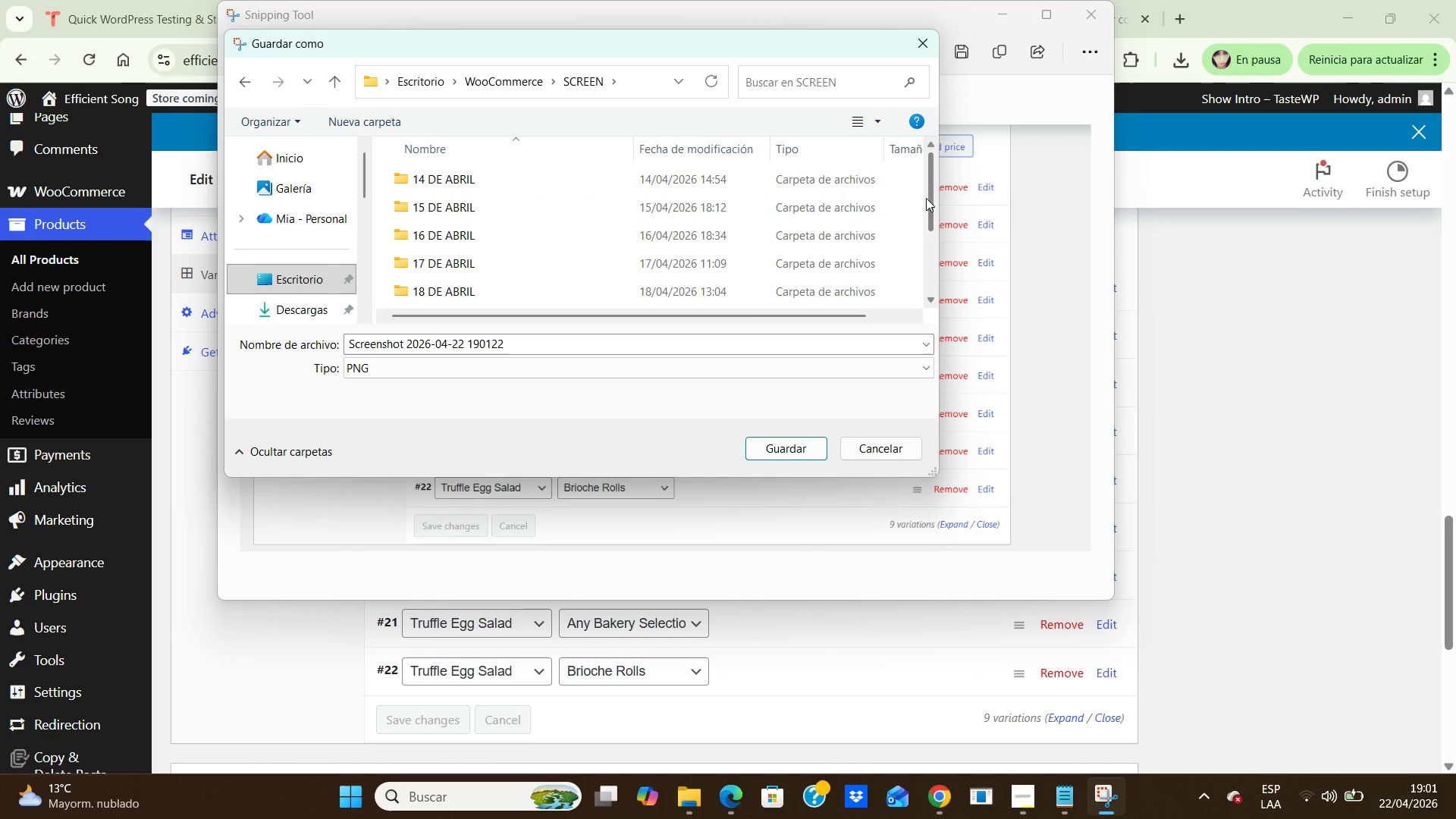 
left_click_drag(start_coordinate=[929, 199], to_coordinate=[912, 286])
 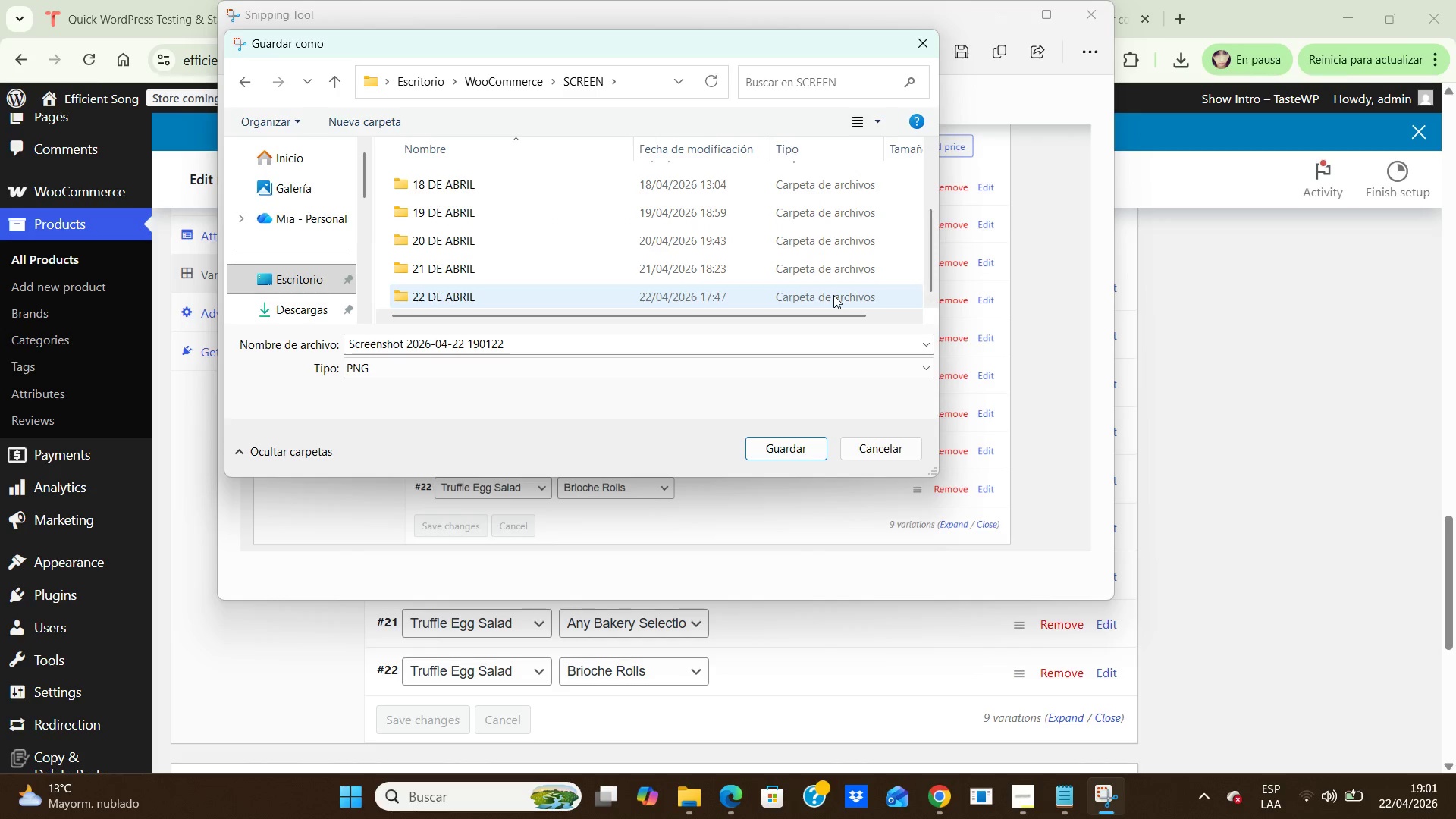 
left_click([833, 295])
 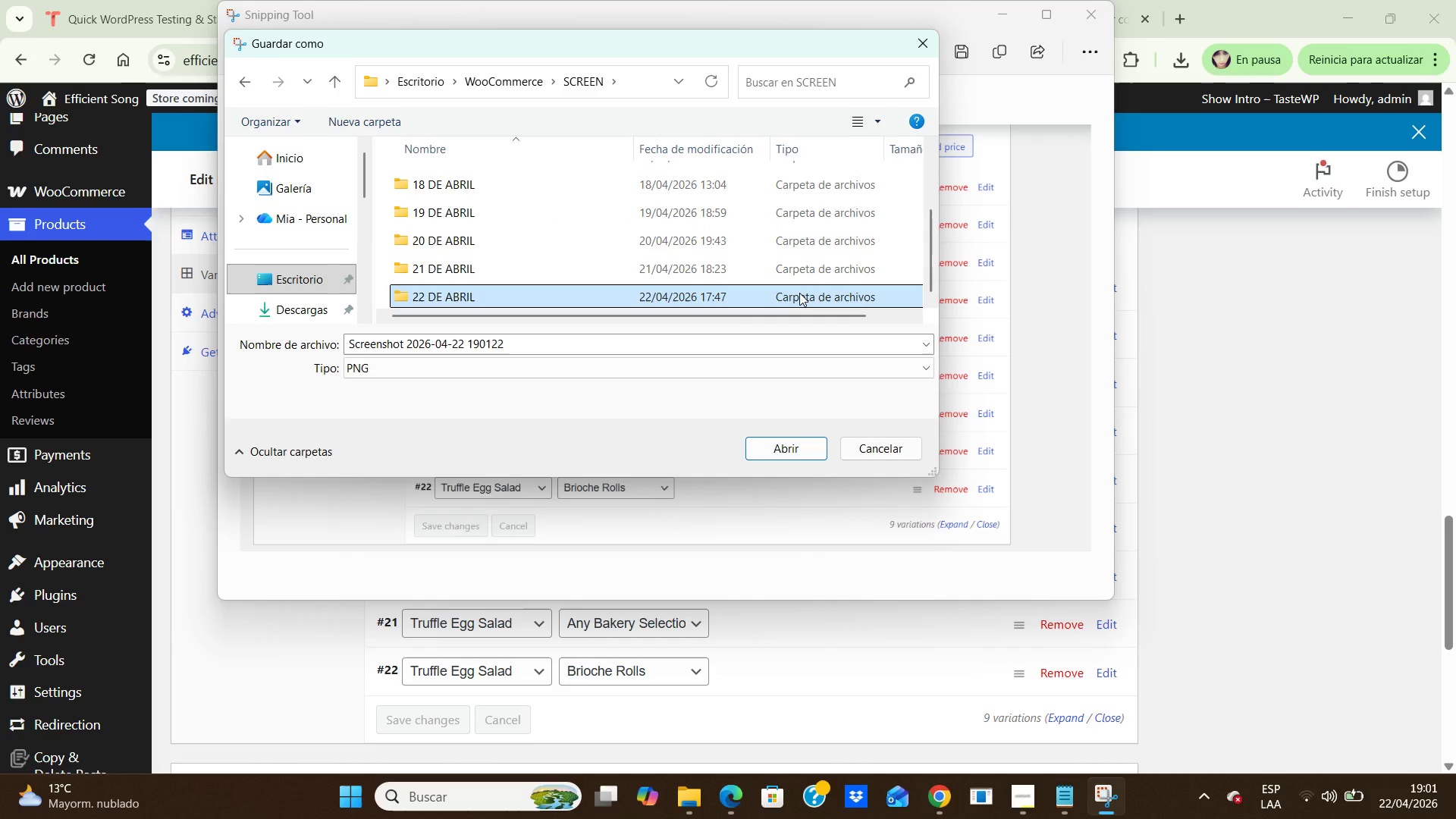 
double_click([799, 293])
 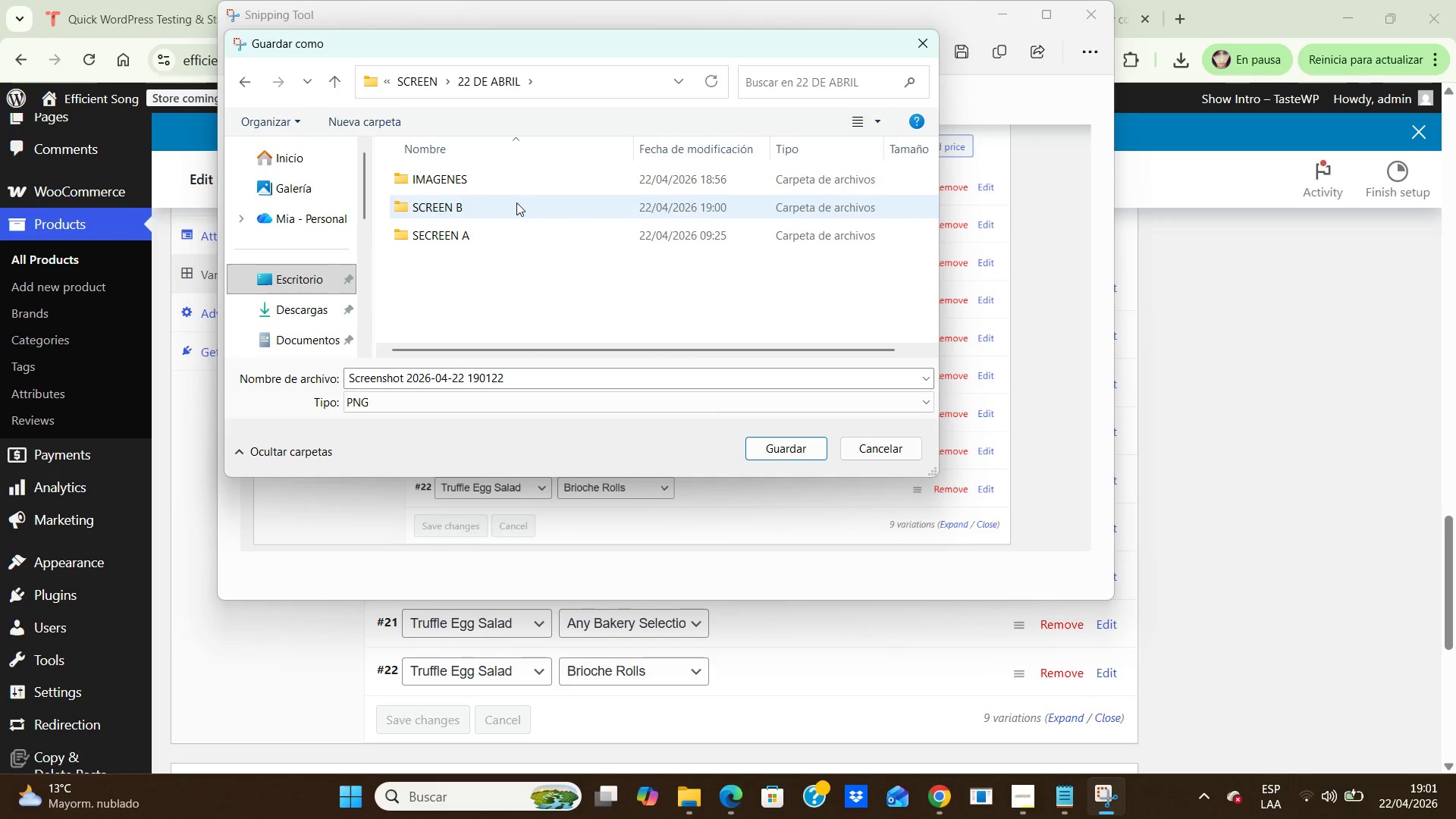 
double_click([516, 202])
 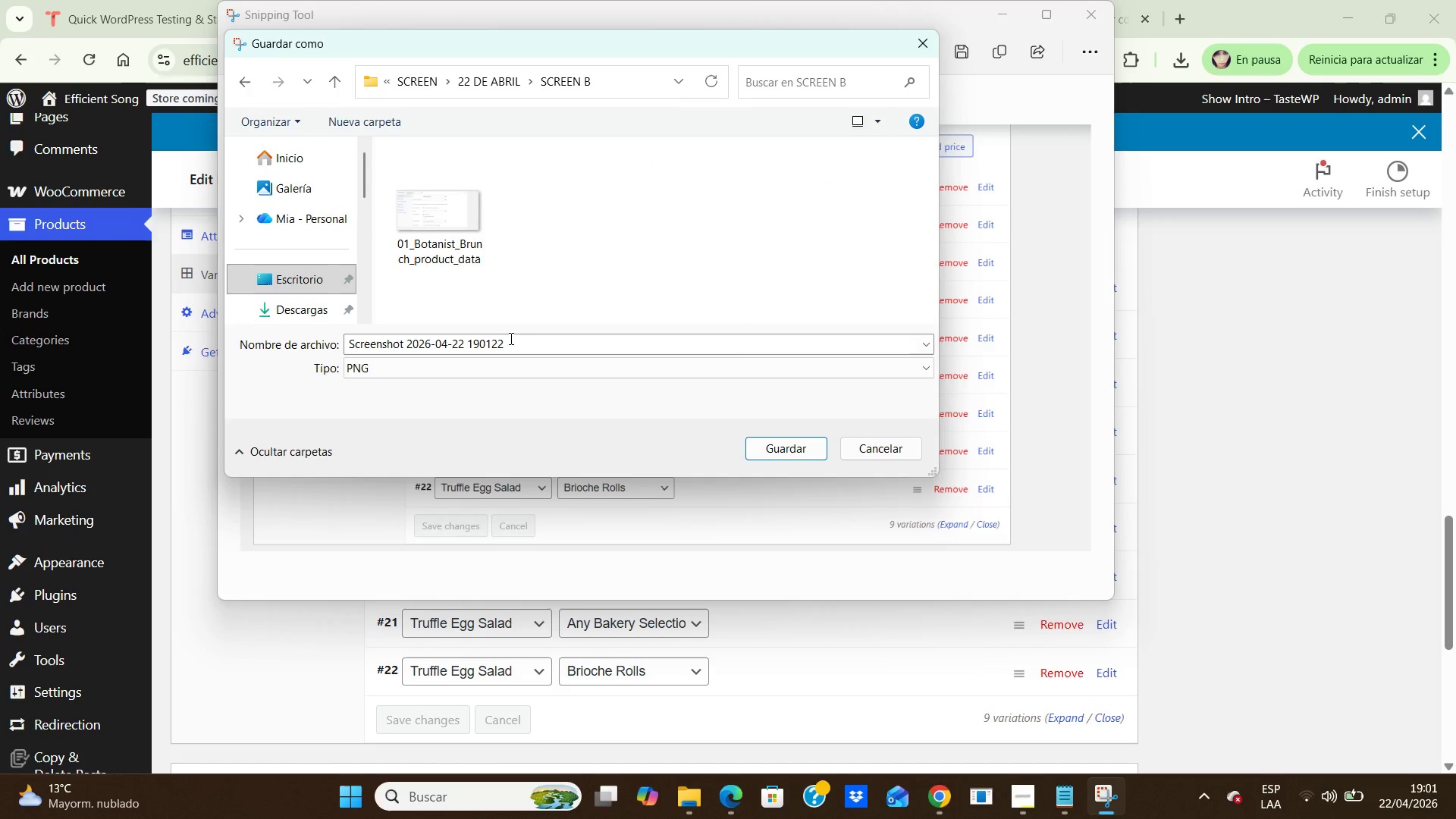 
left_click([510, 338])
 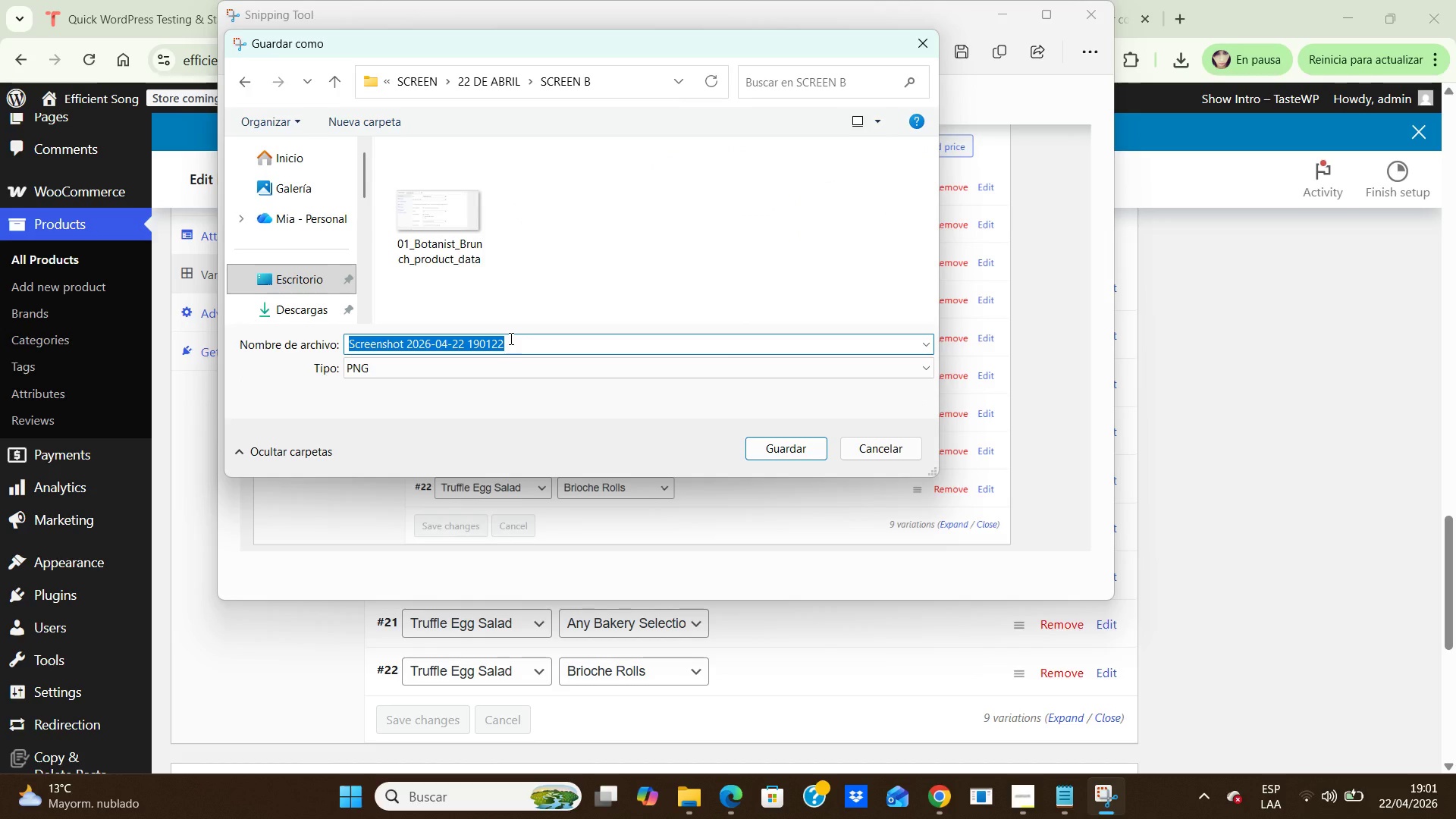 
type(02>)
key(Backspace)
key(Backspace)
key(Backspace)
type(01A_ Botanist_ Brunch_Product_Data)
 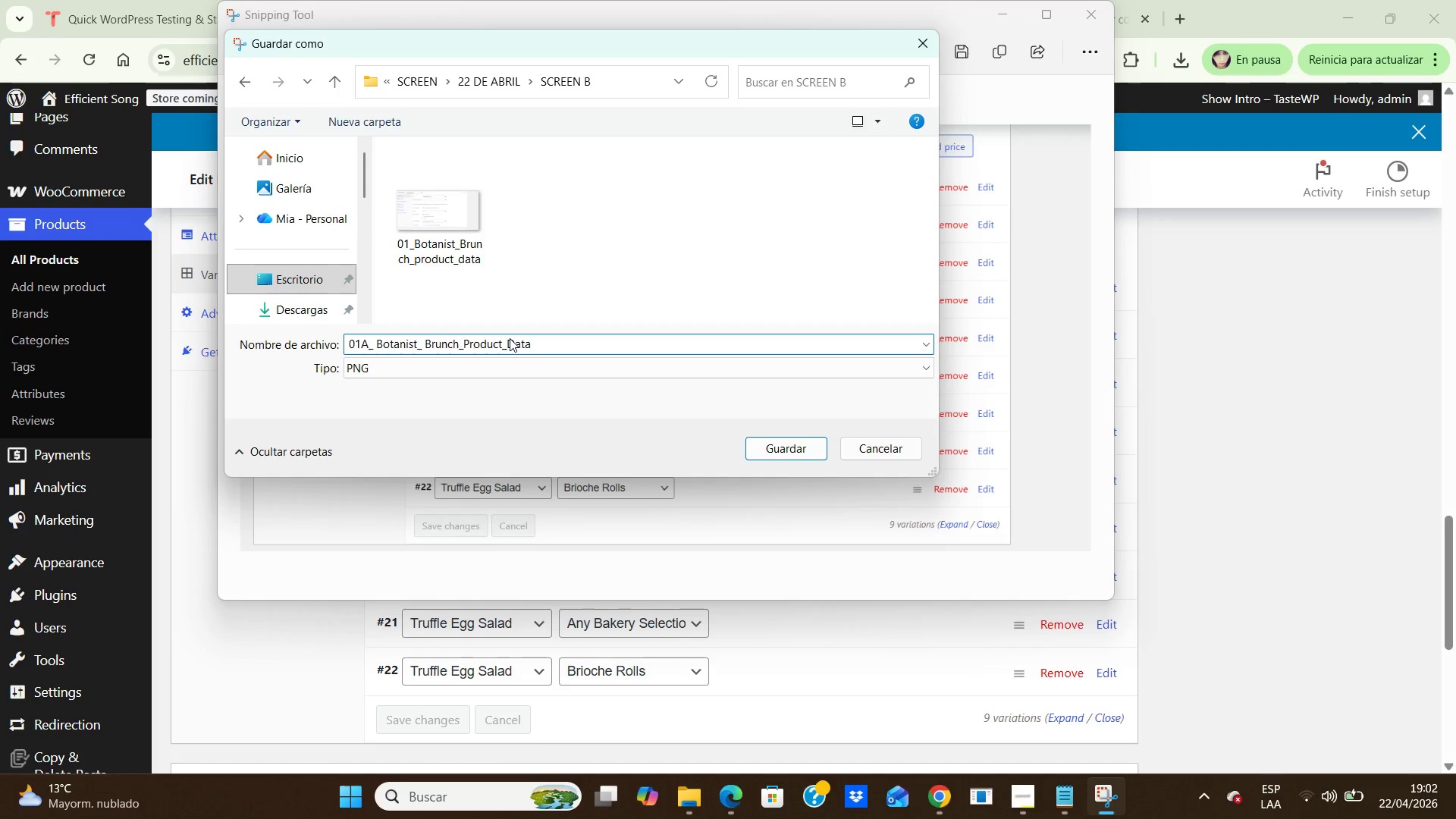 
left_click([792, 440])
 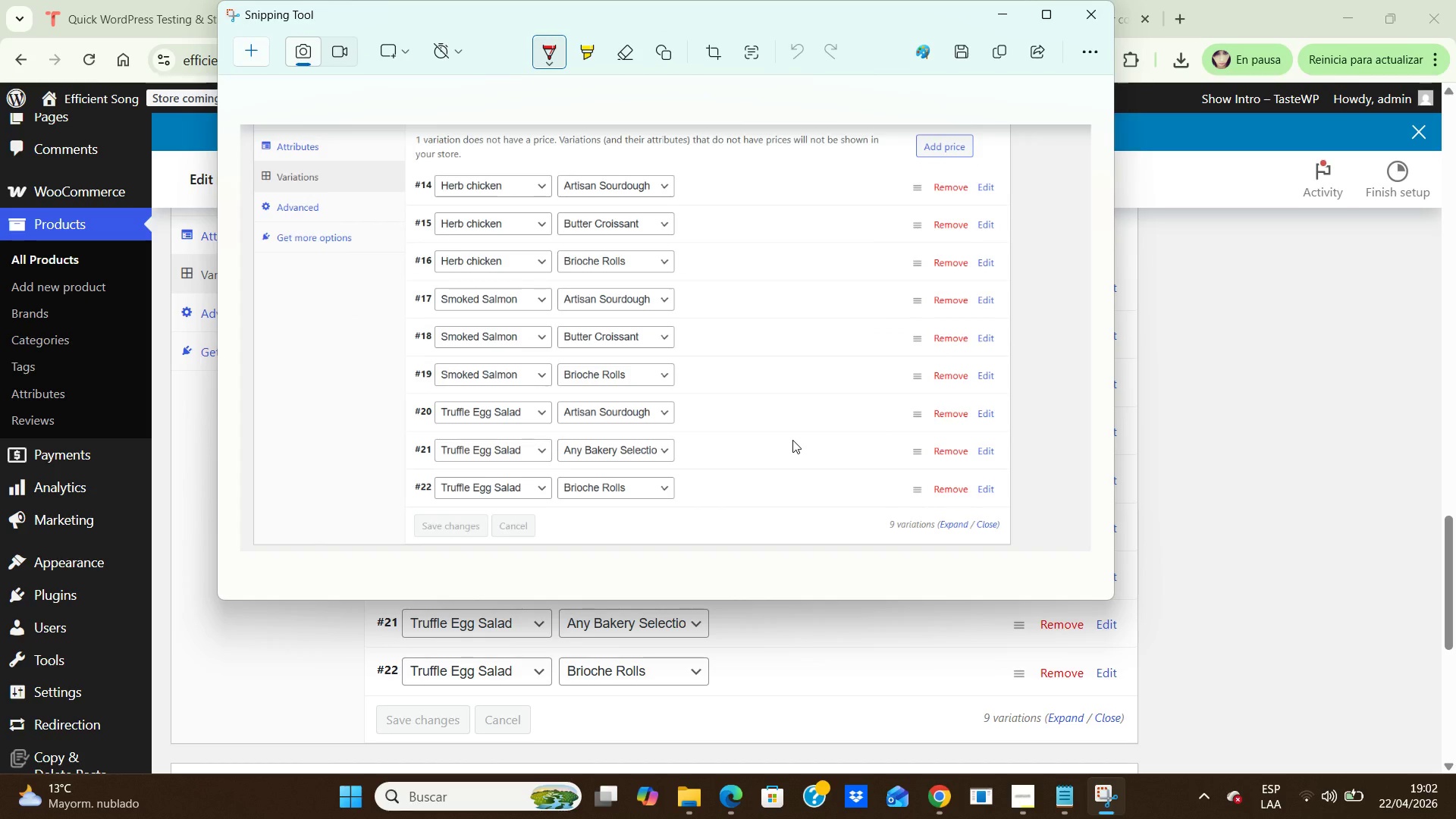 
wait(7.61)
 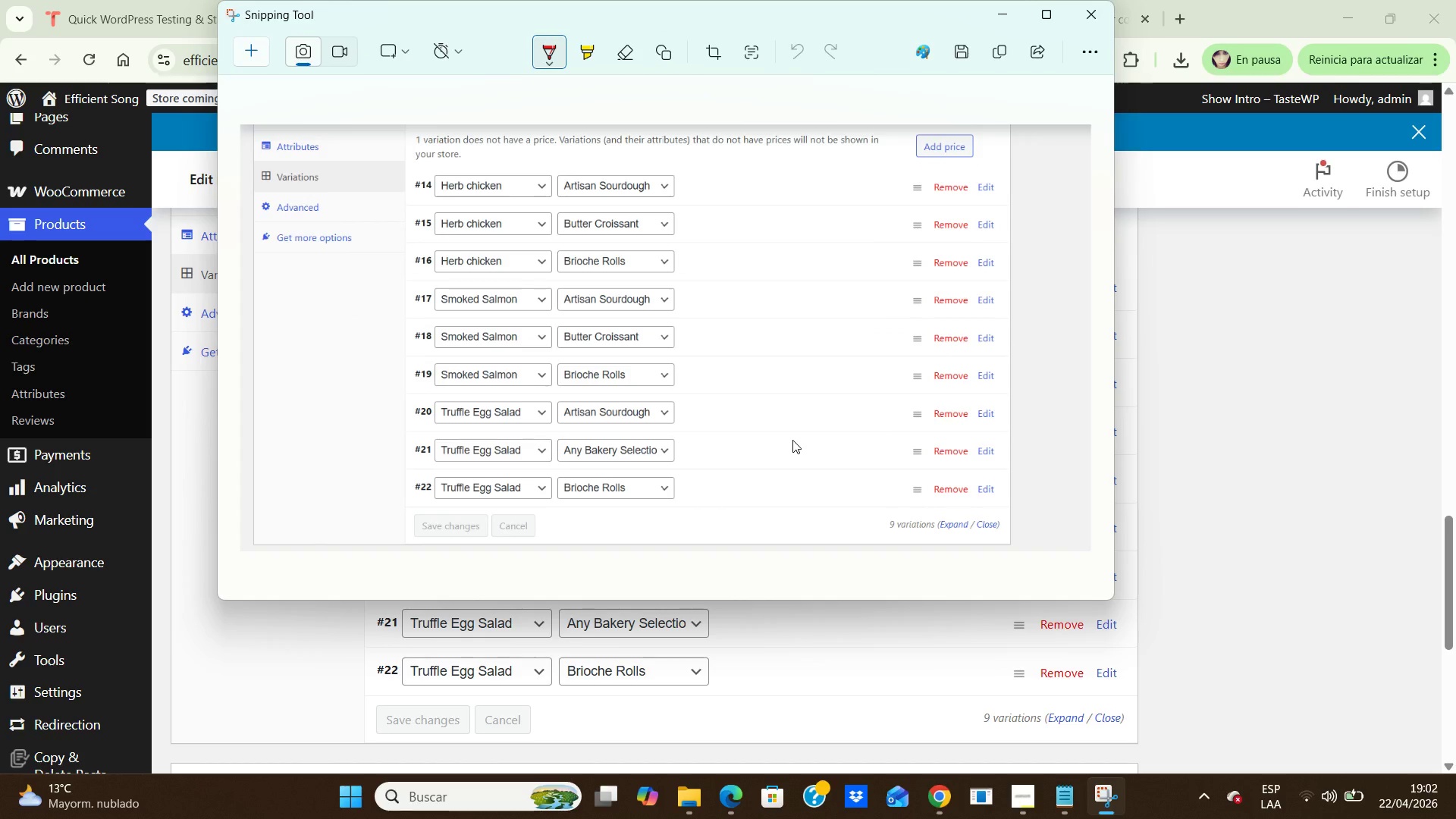 
left_click([1076, 12])
 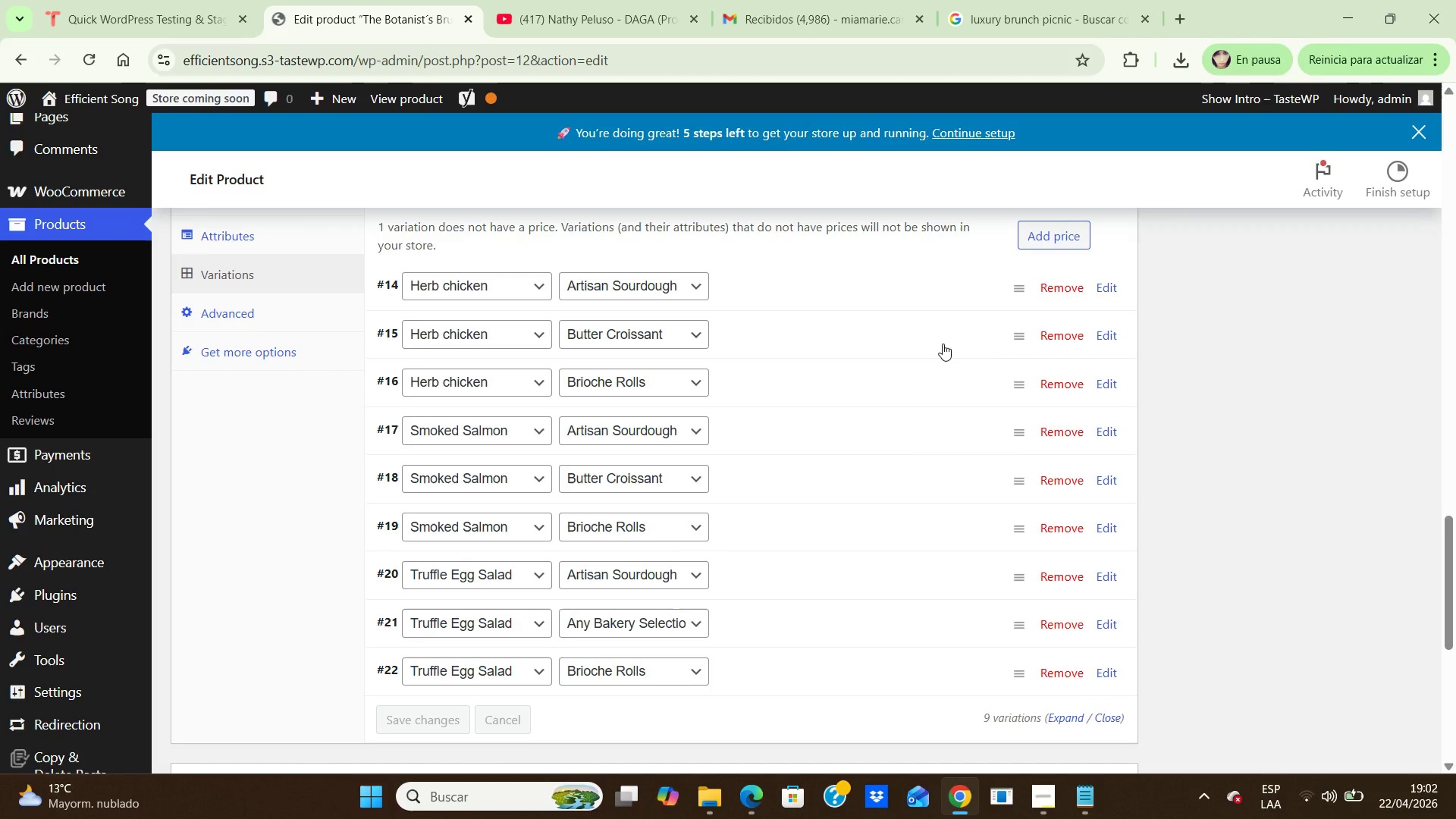 
wait(8.17)
 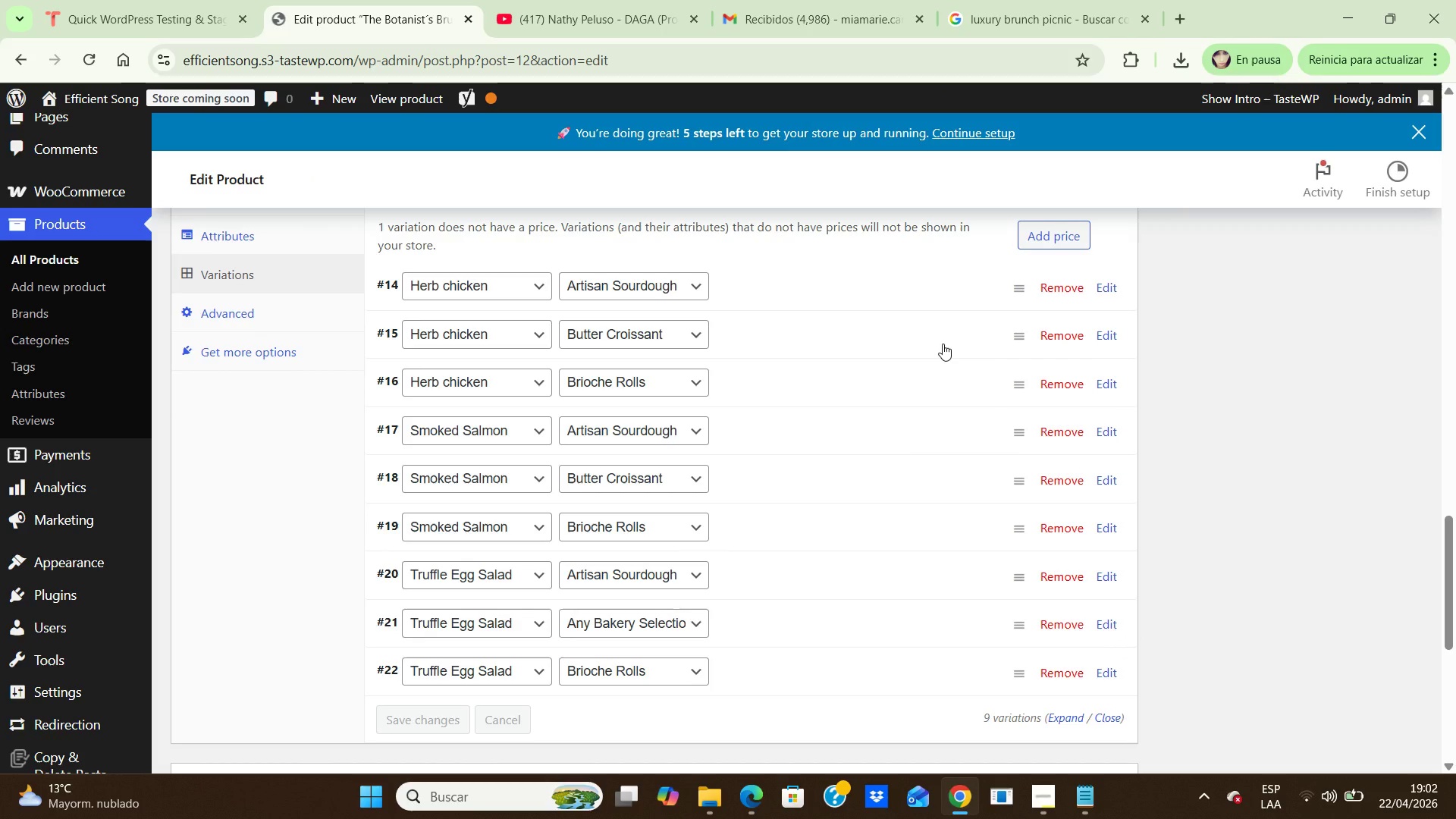 
double_click([52, 253])
 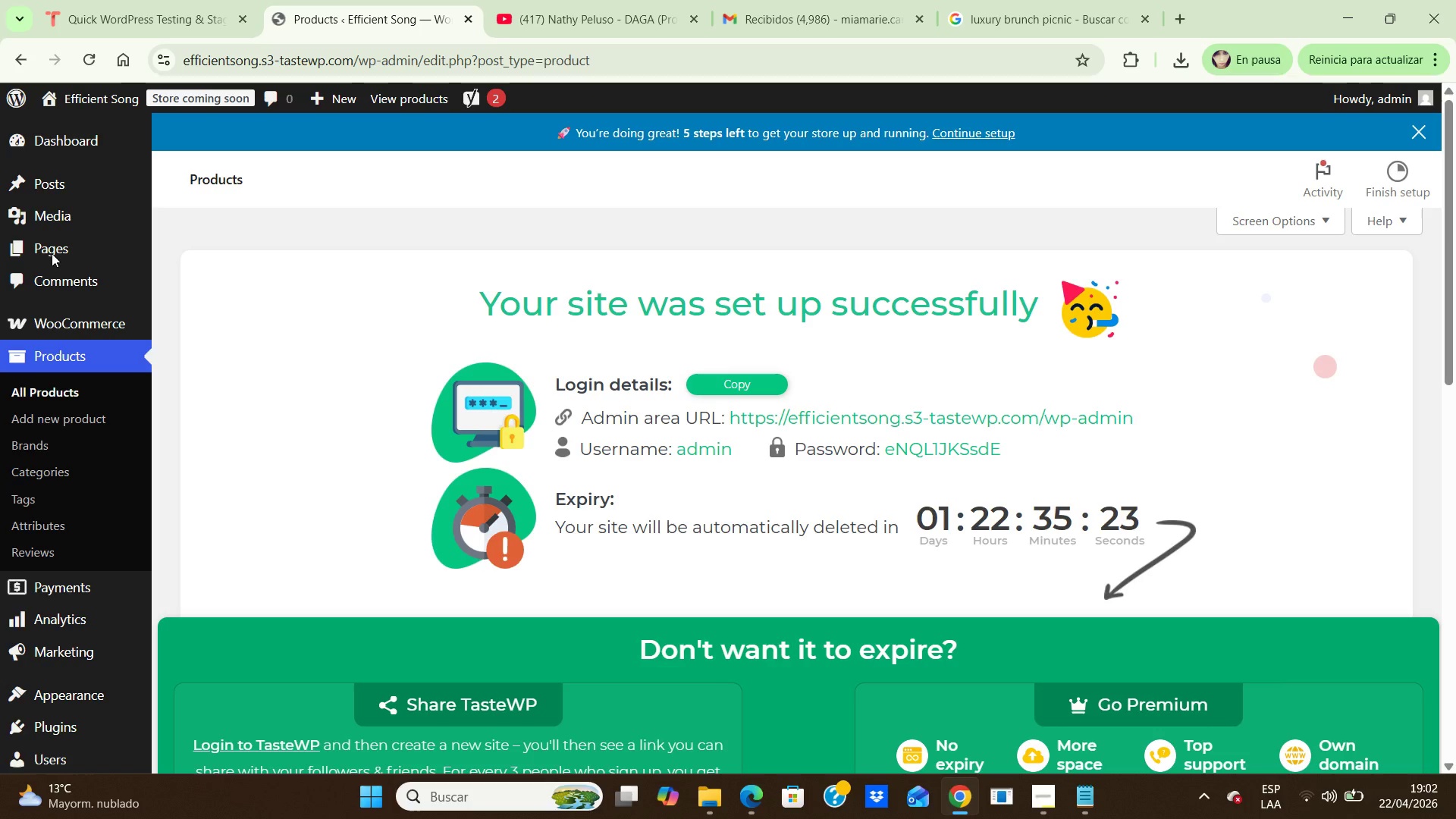 
wait(19.17)
 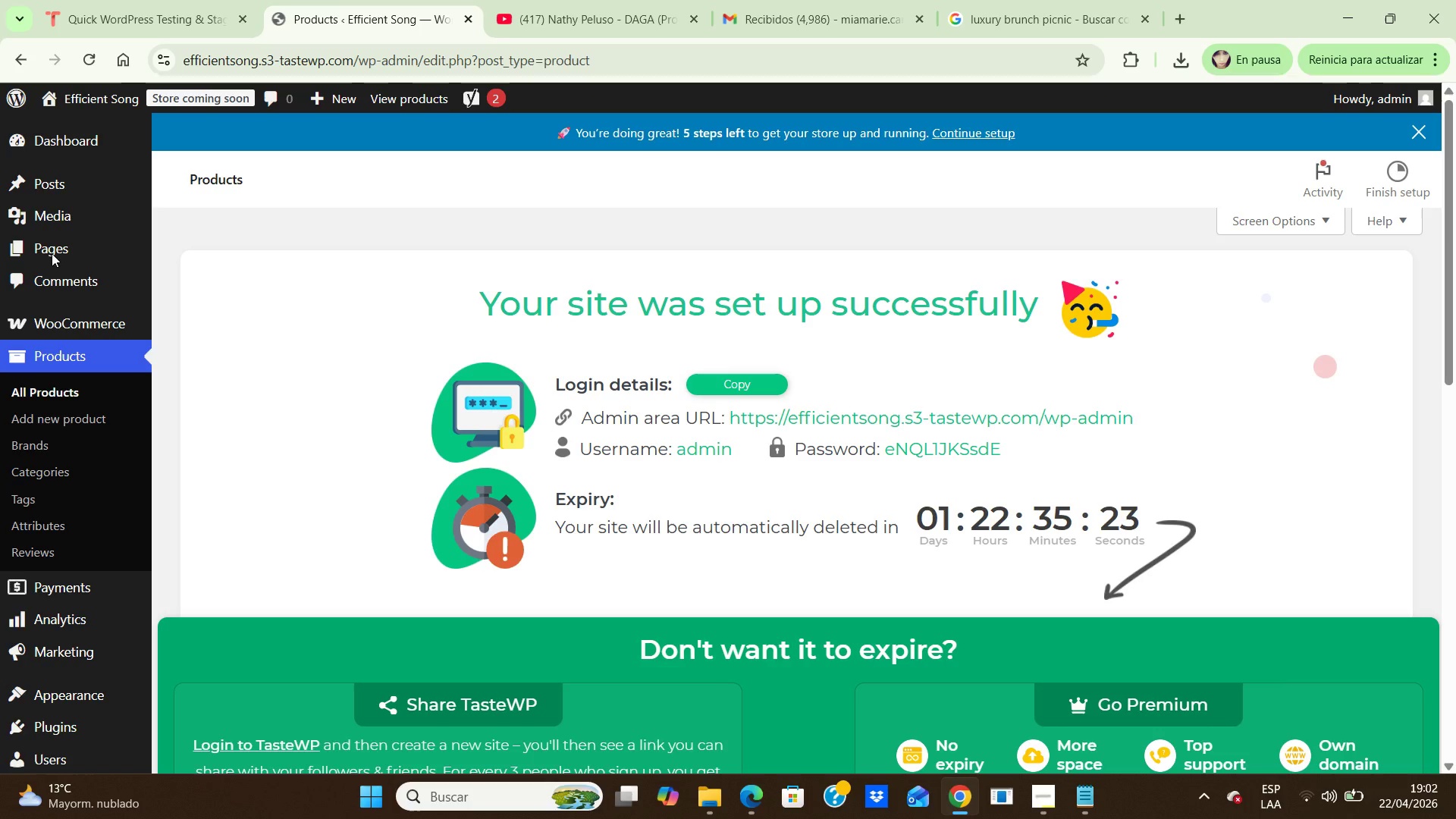 
double_click([68, 386])
 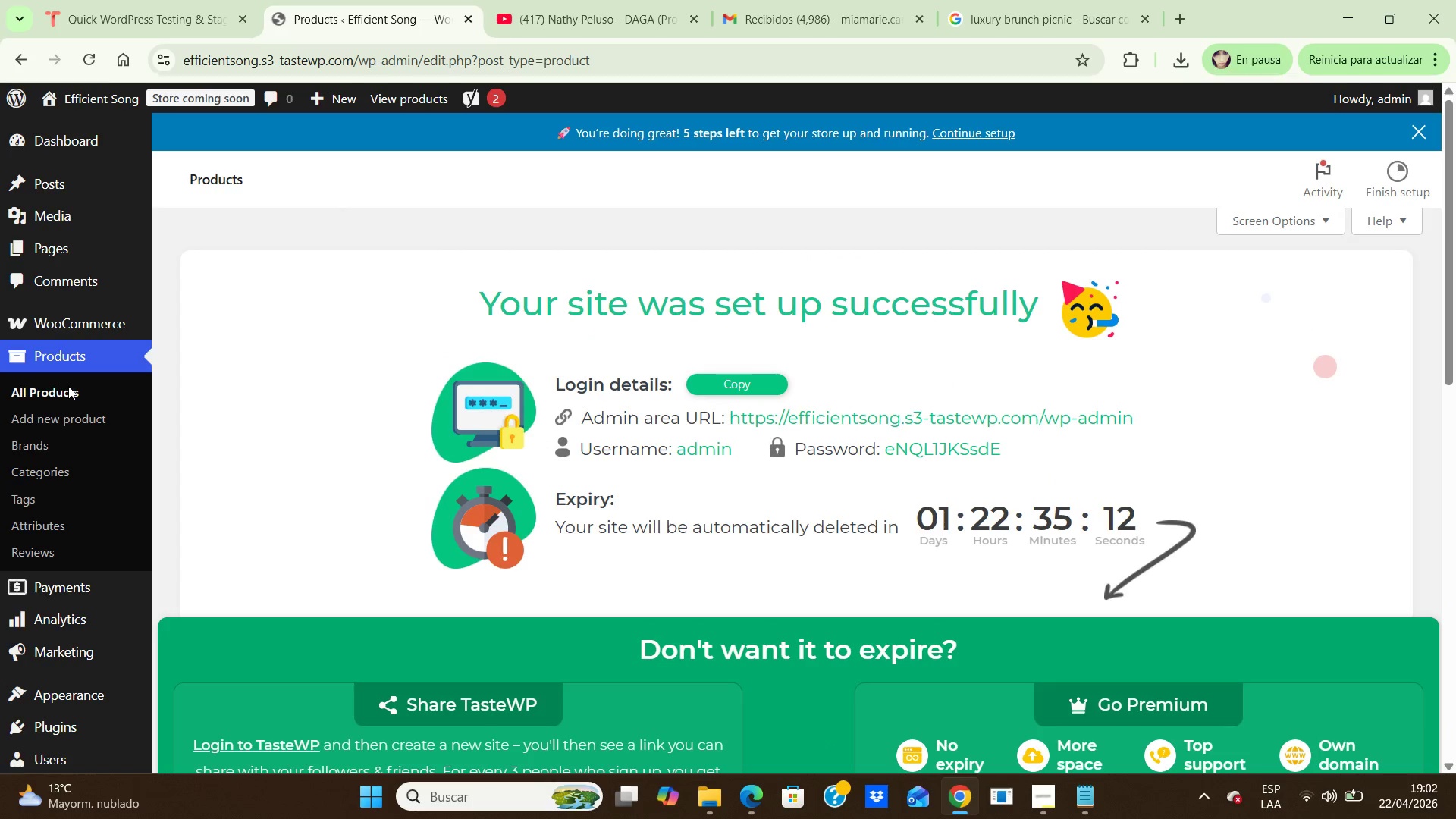 
wait(10.67)
 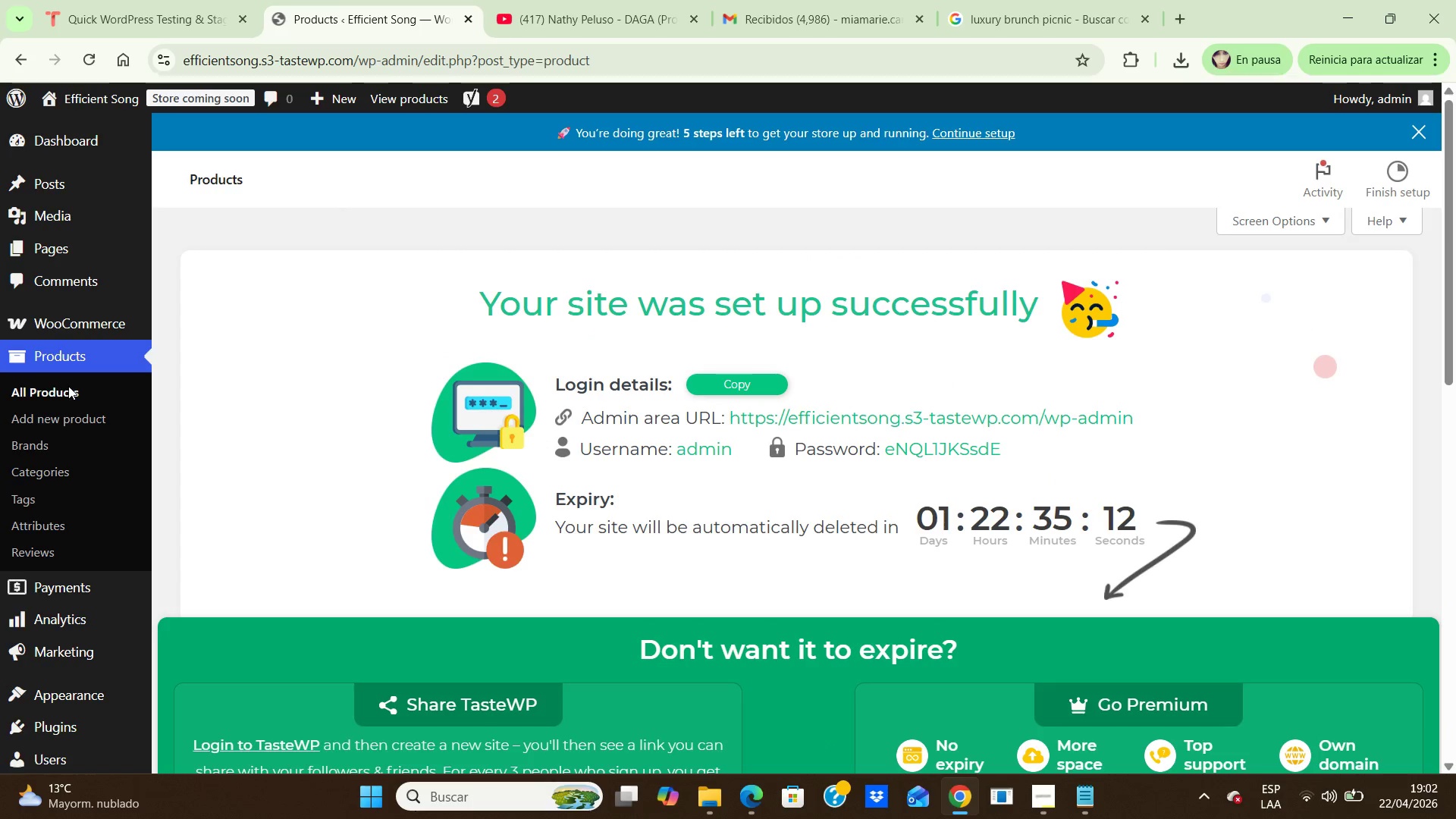 
left_click_drag(start_coordinate=[1448, 350], to_coordinate=[1455, 734])
 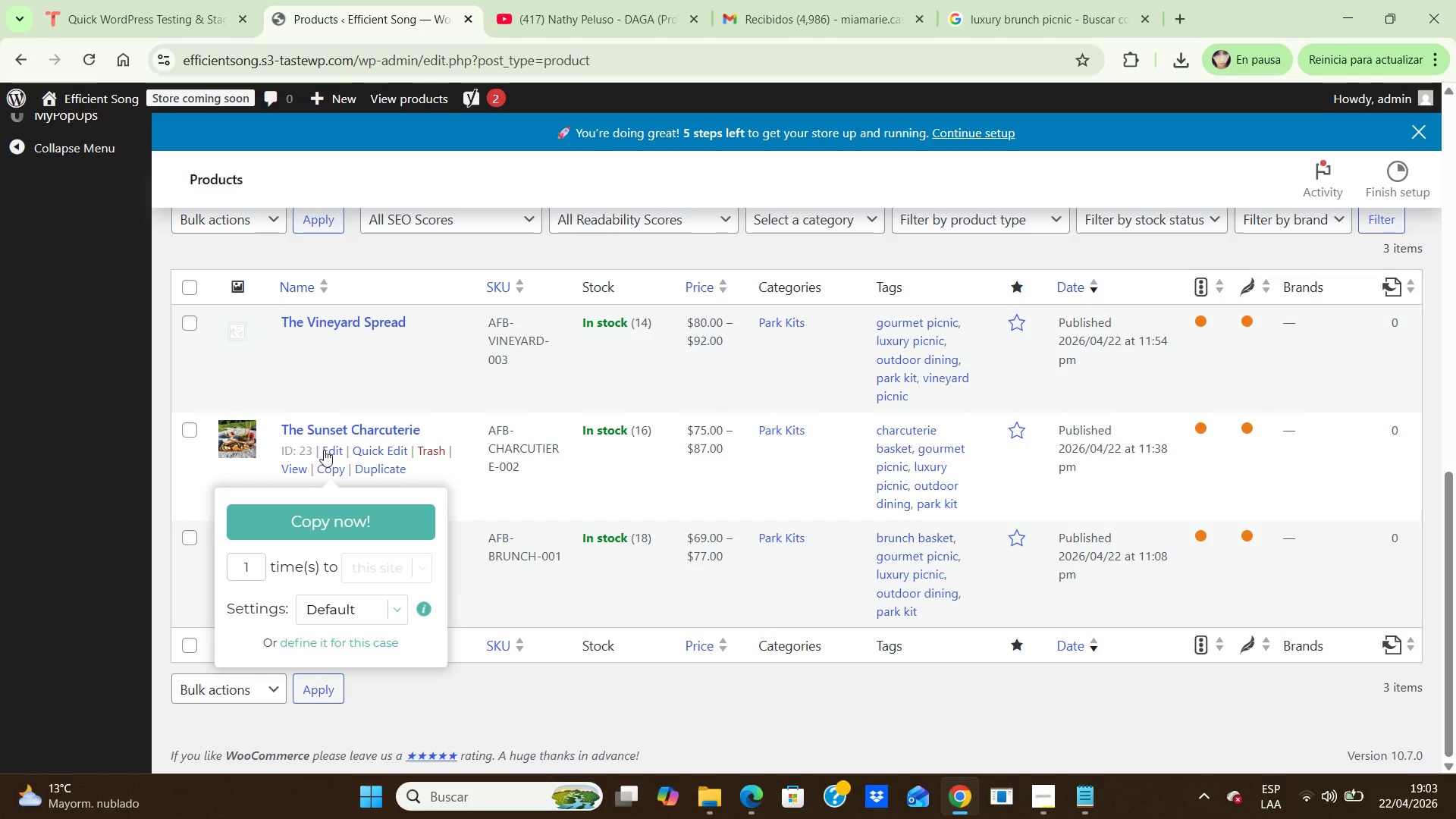 
left_click([329, 447])
 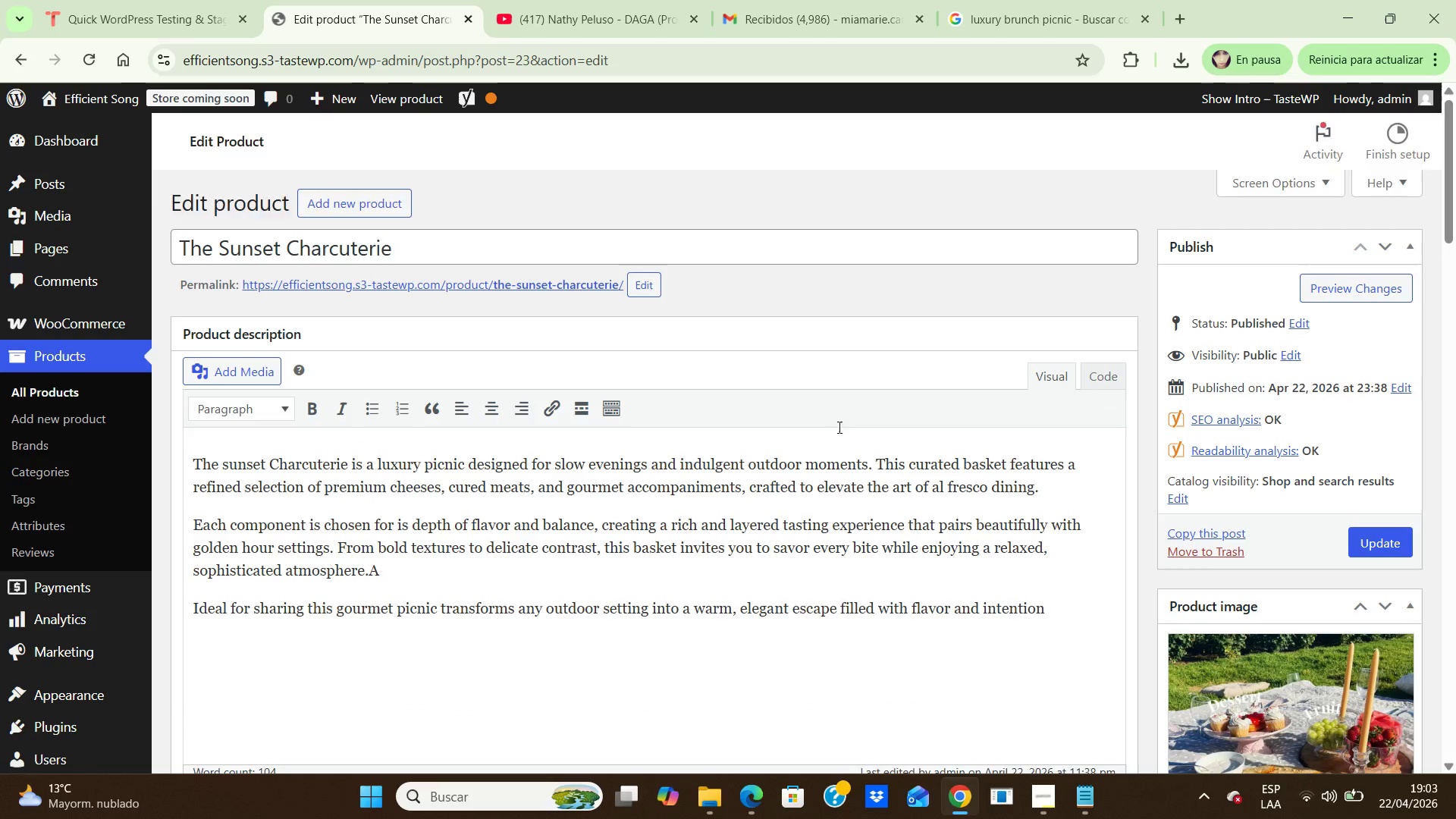 
left_click([1384, 237])
 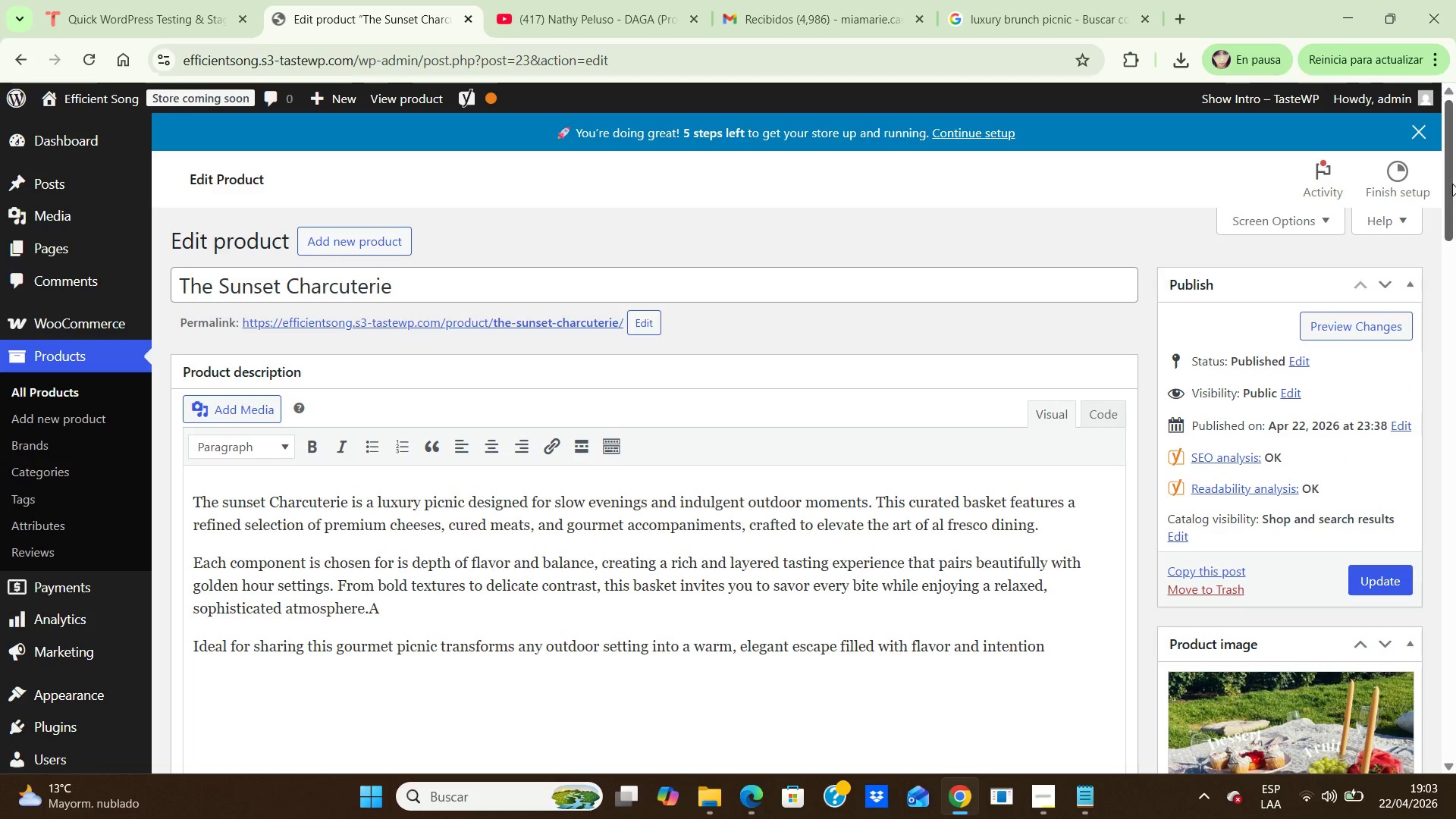 
left_click_drag(start_coordinate=[1452, 184], to_coordinate=[1455, 592])
 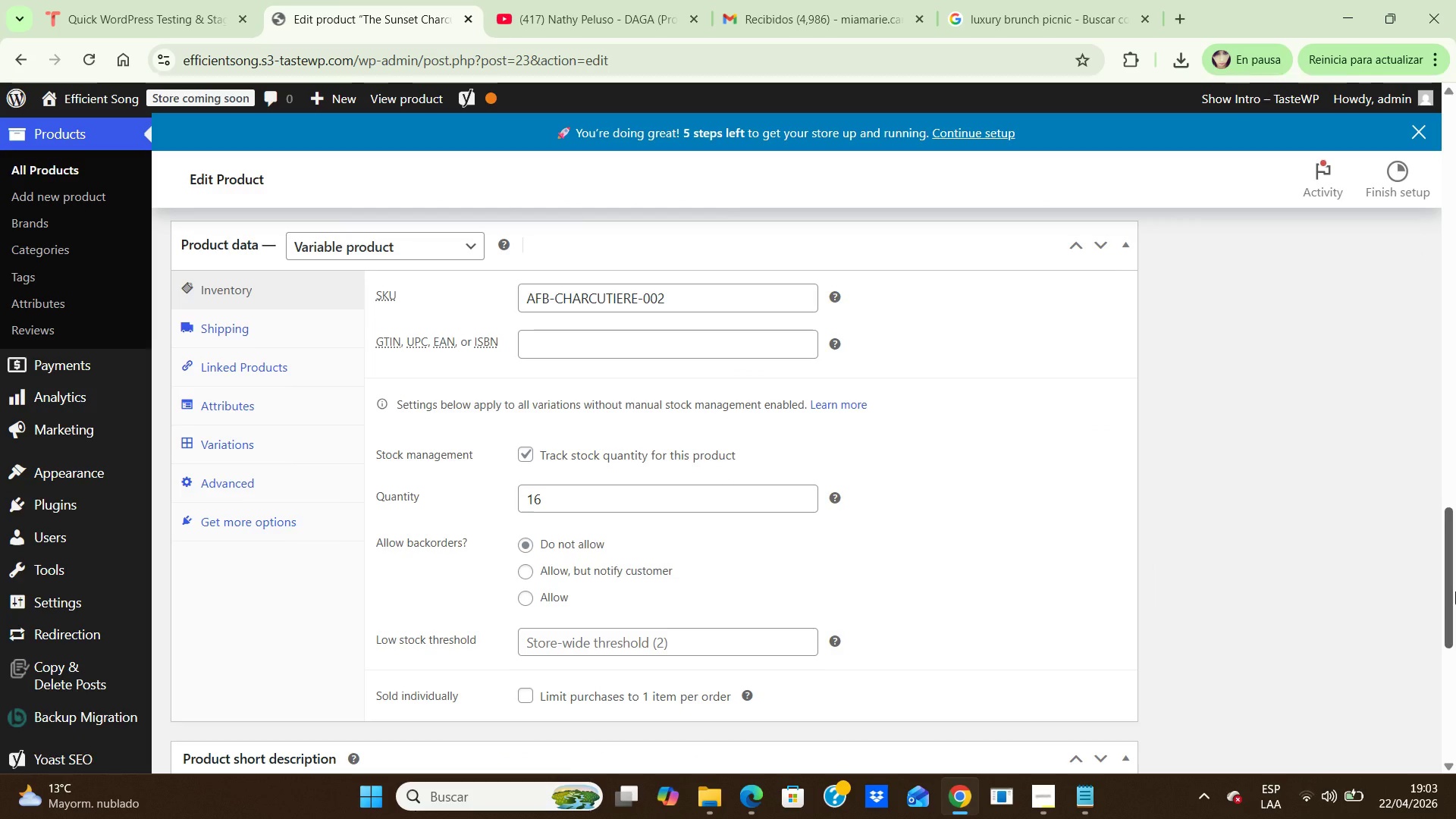 
key(PrintScreen)
 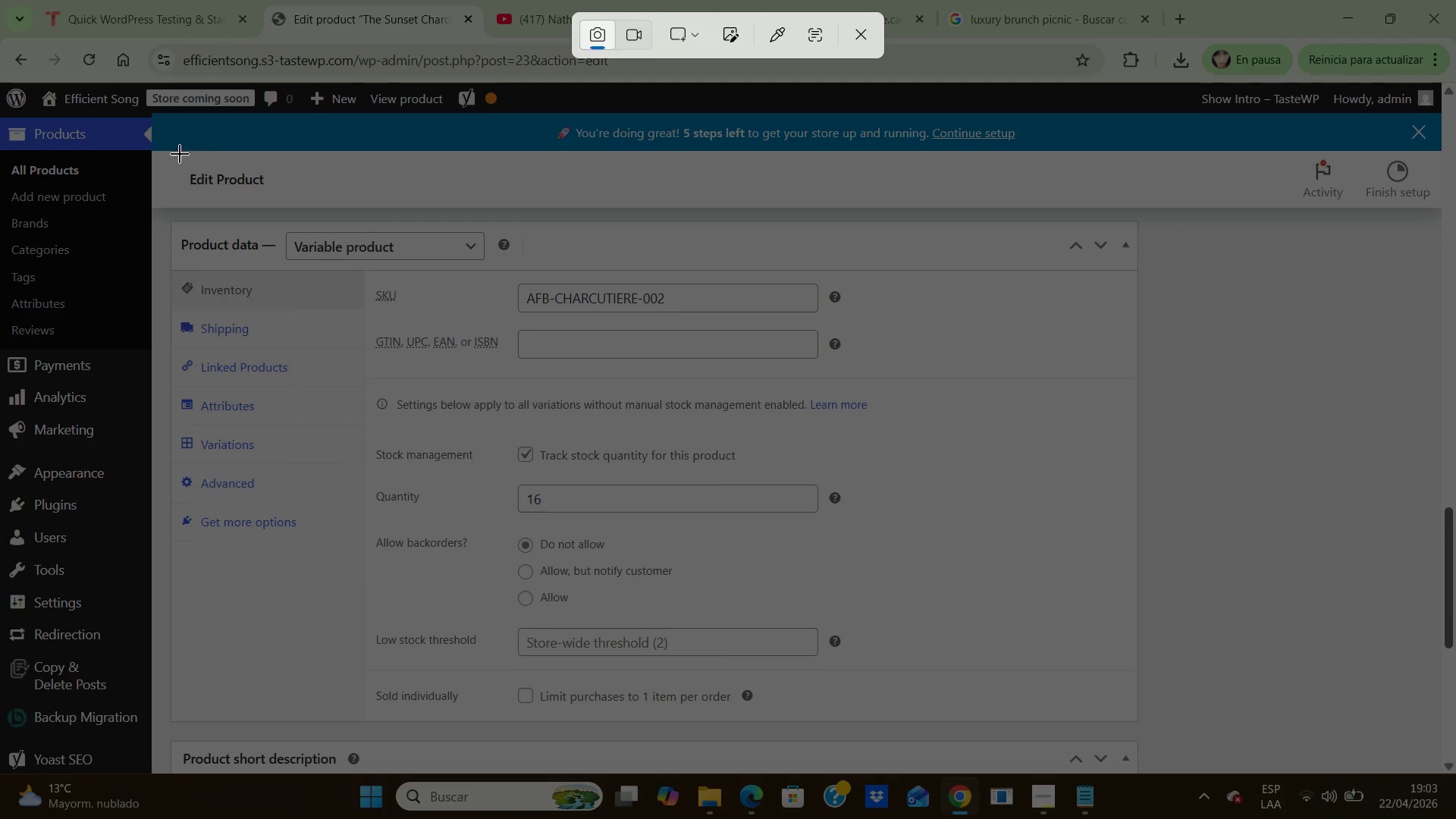 
left_click_drag(start_coordinate=[147, 154], to_coordinate=[1235, 771])
 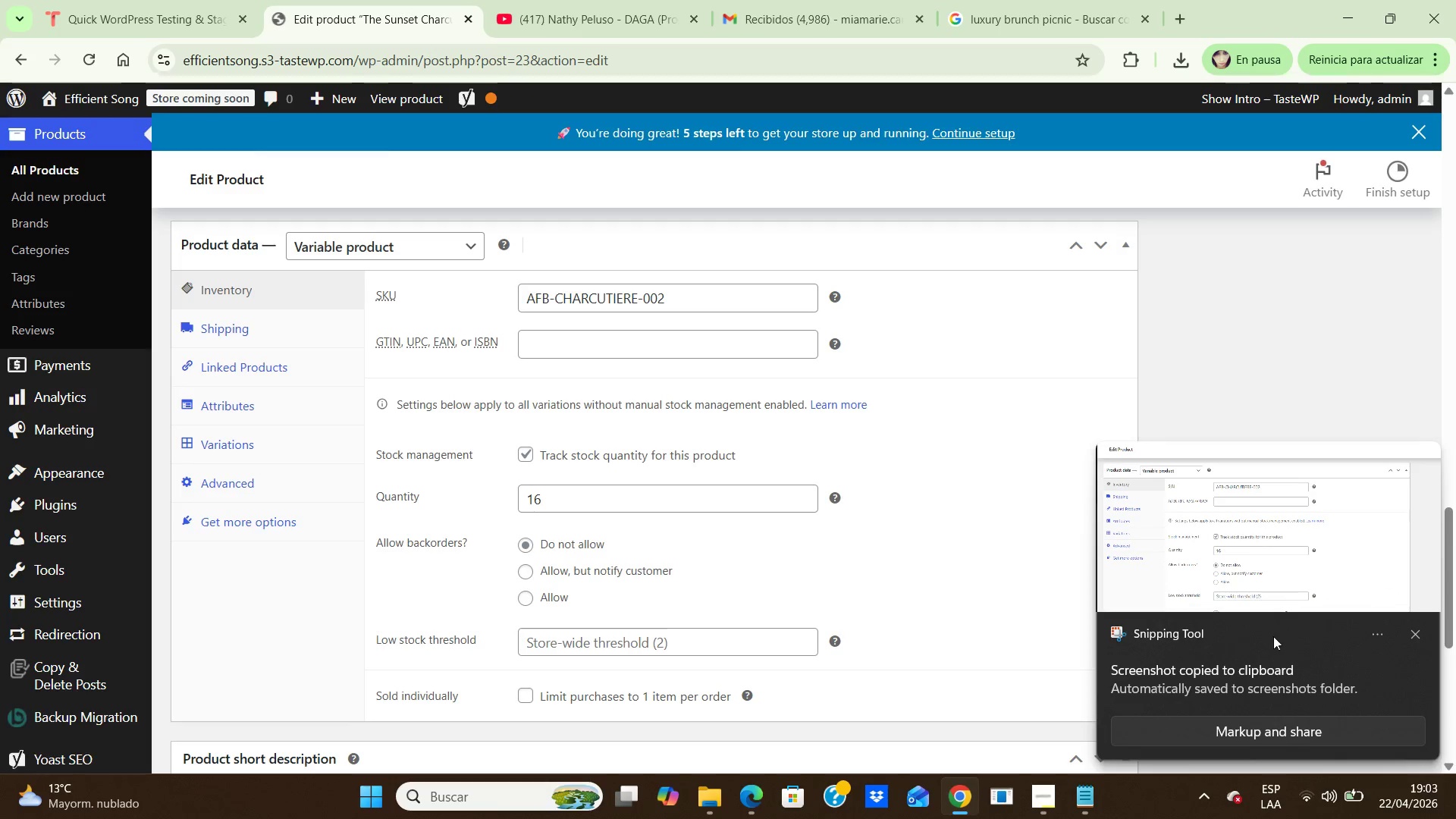 
double_click([1243, 577])
 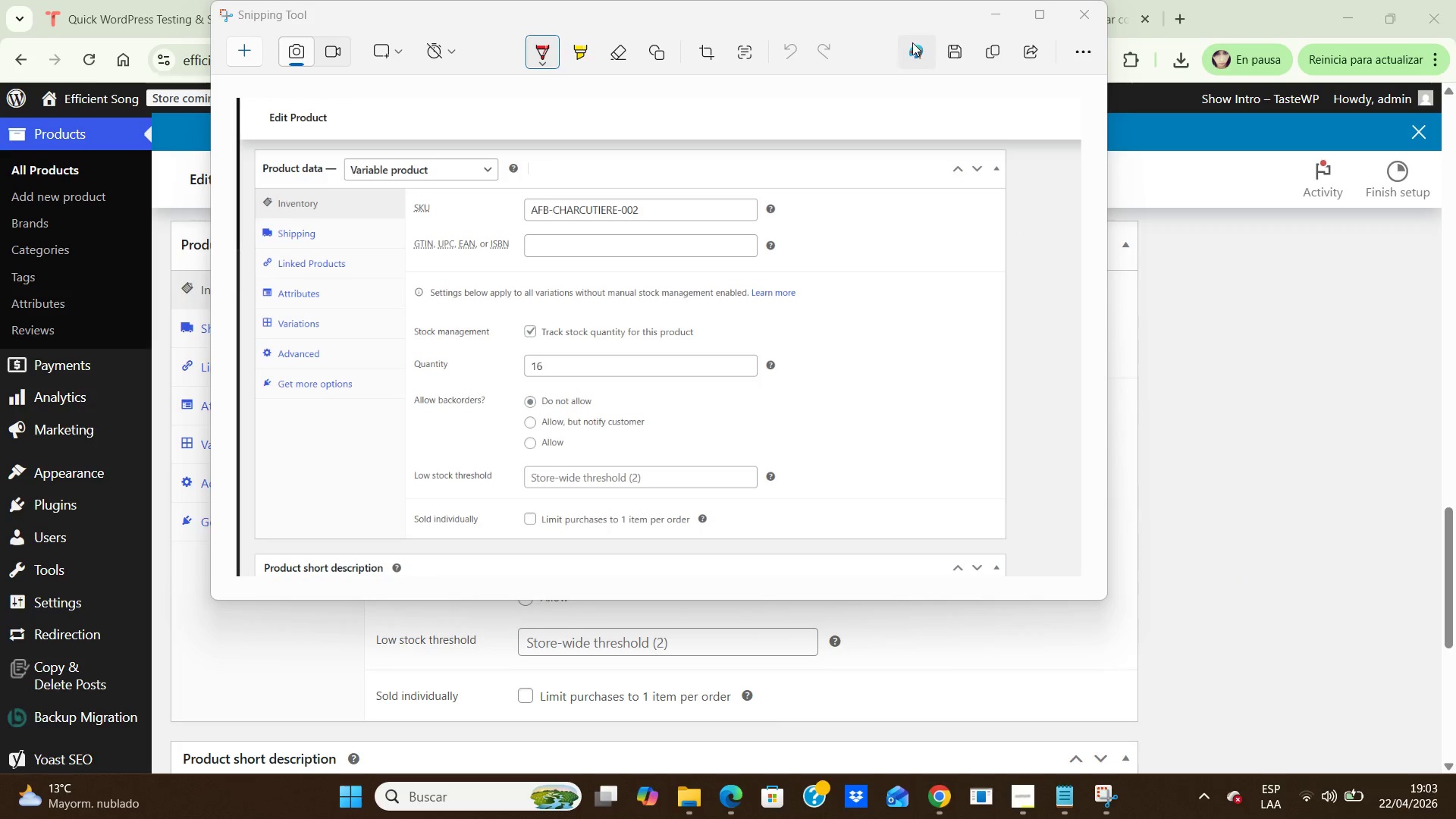 
left_click([959, 50])
 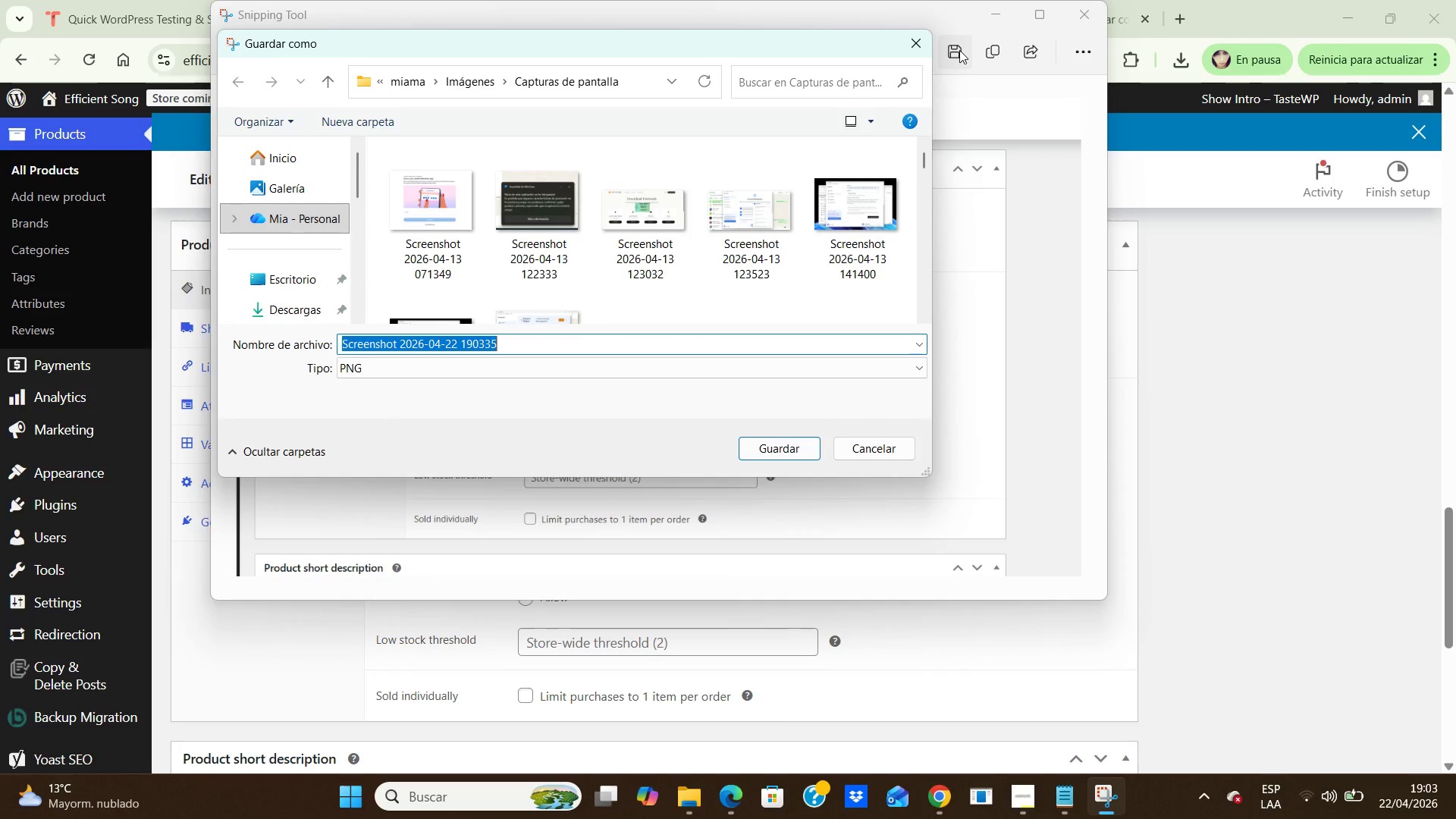 
wait(9.17)
 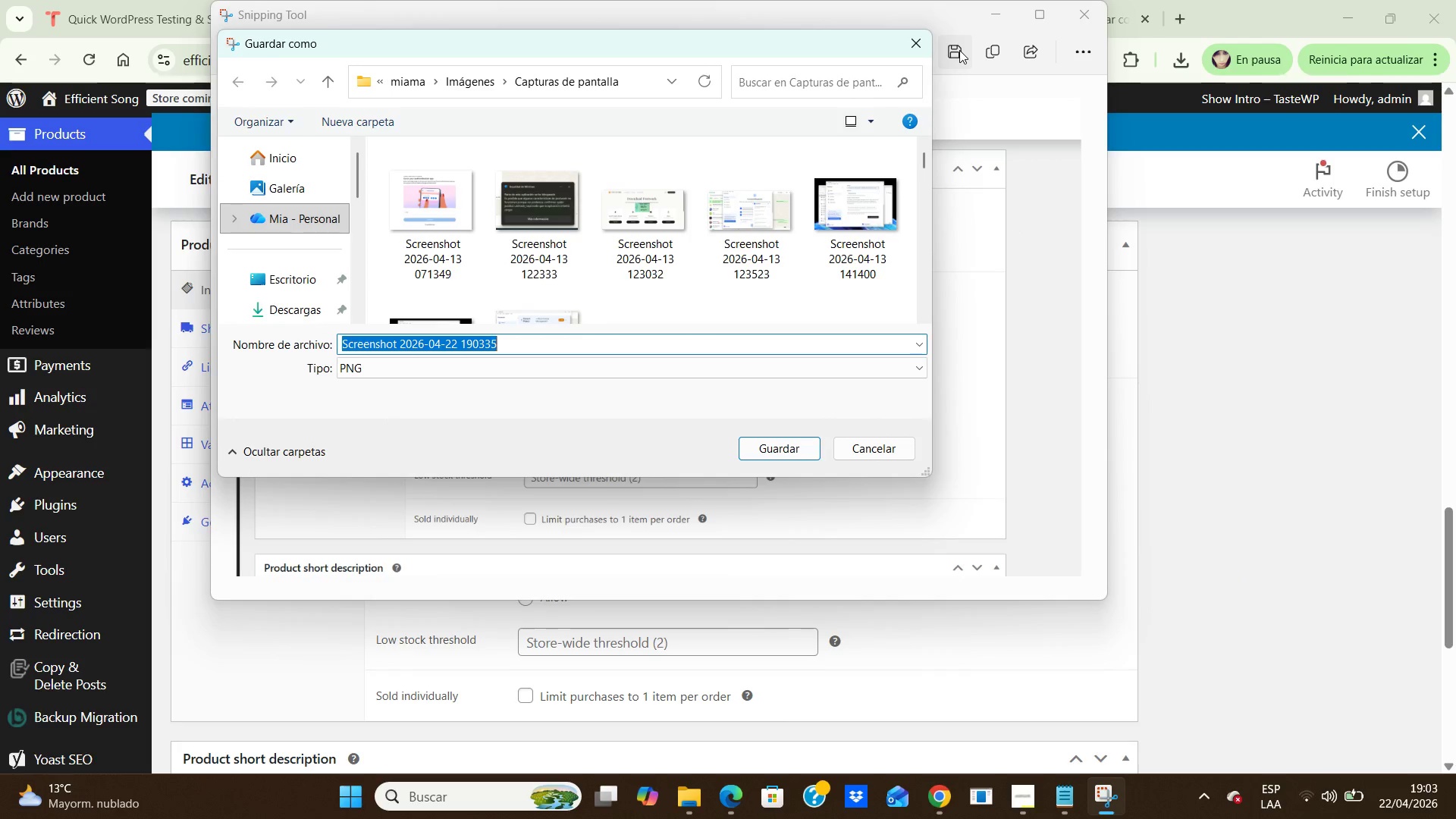 
hold_key(key=0, duration=0.31)
 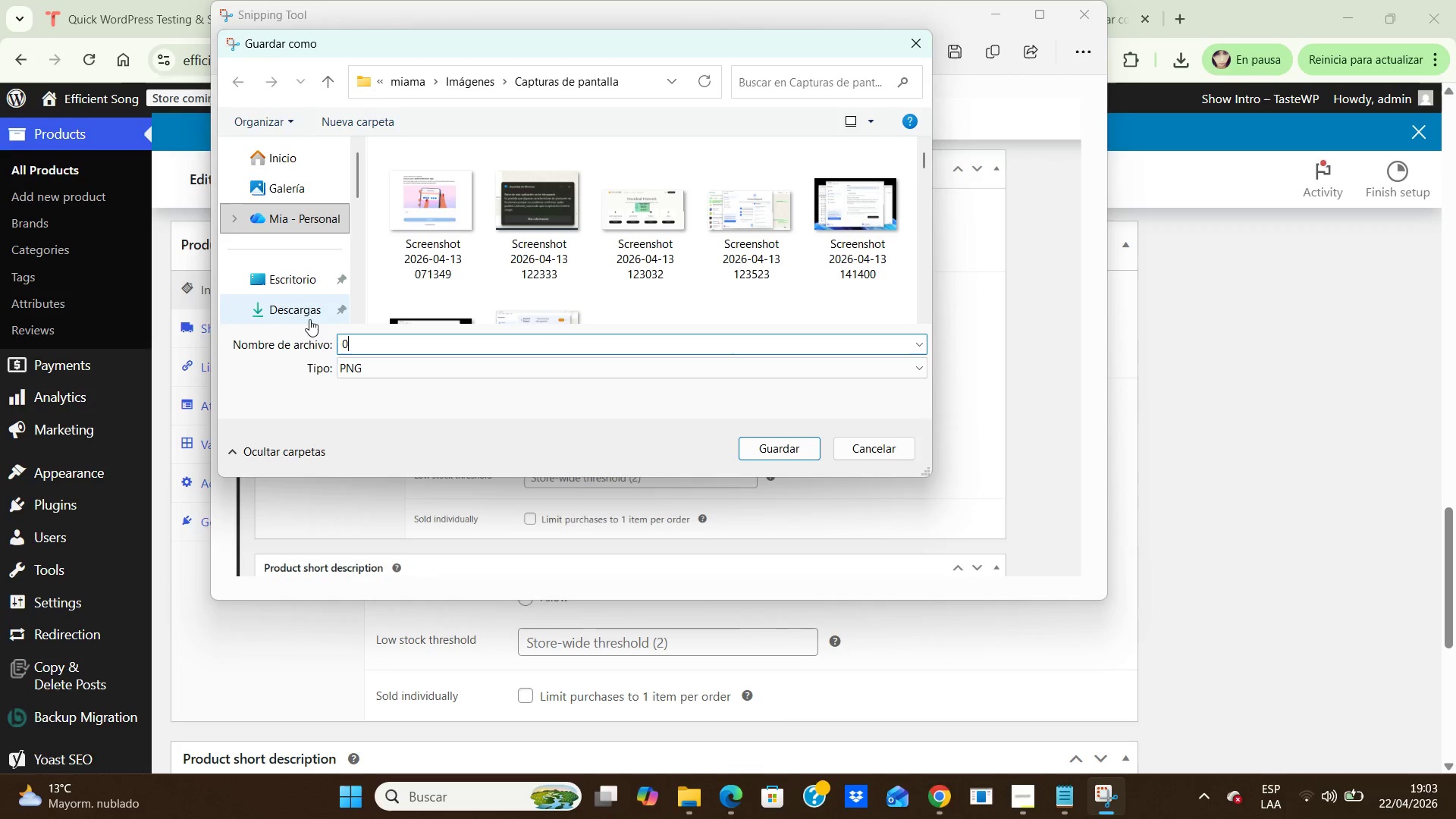 
double_click([312, 315])
 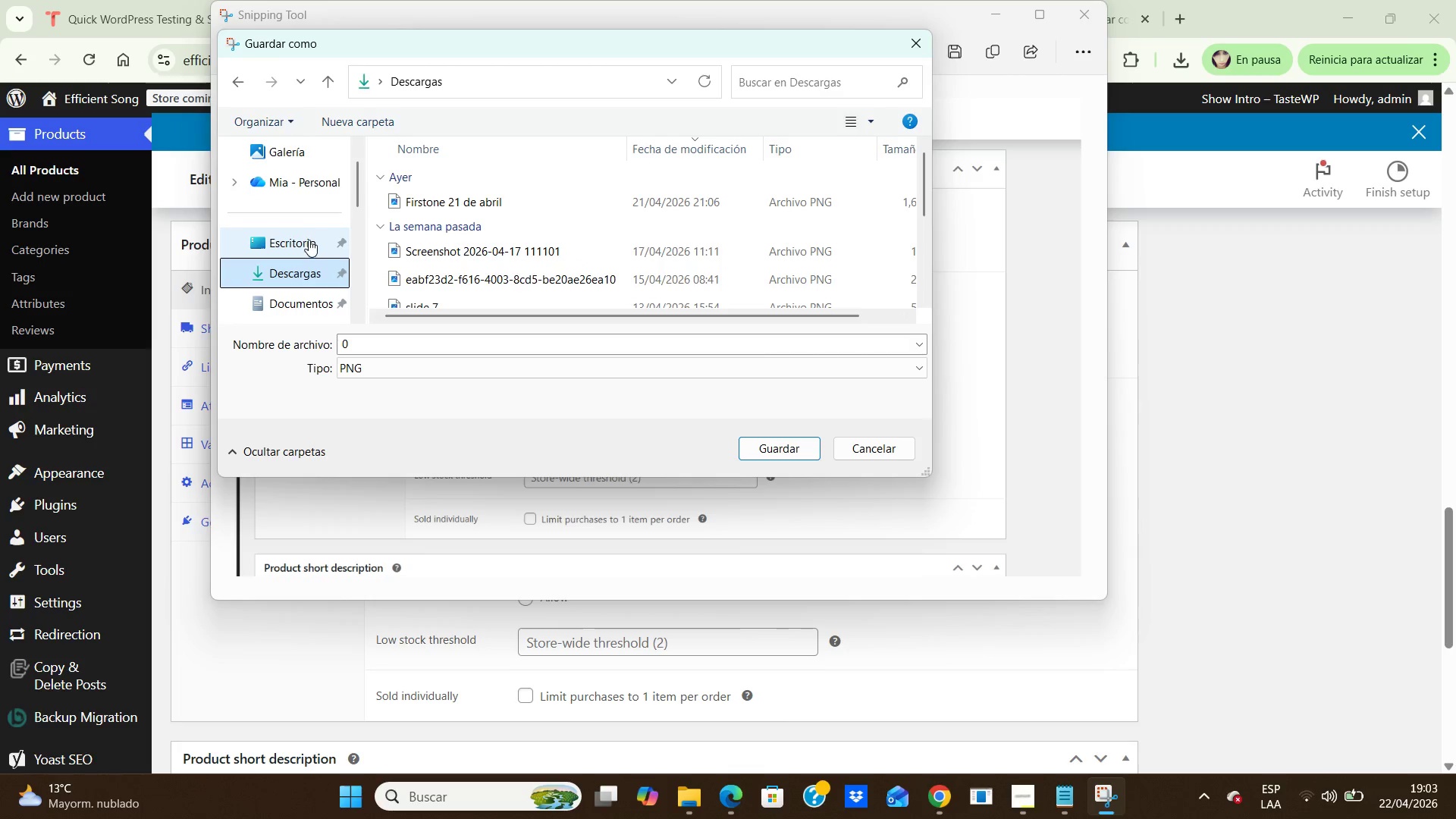 
double_click([310, 245])
 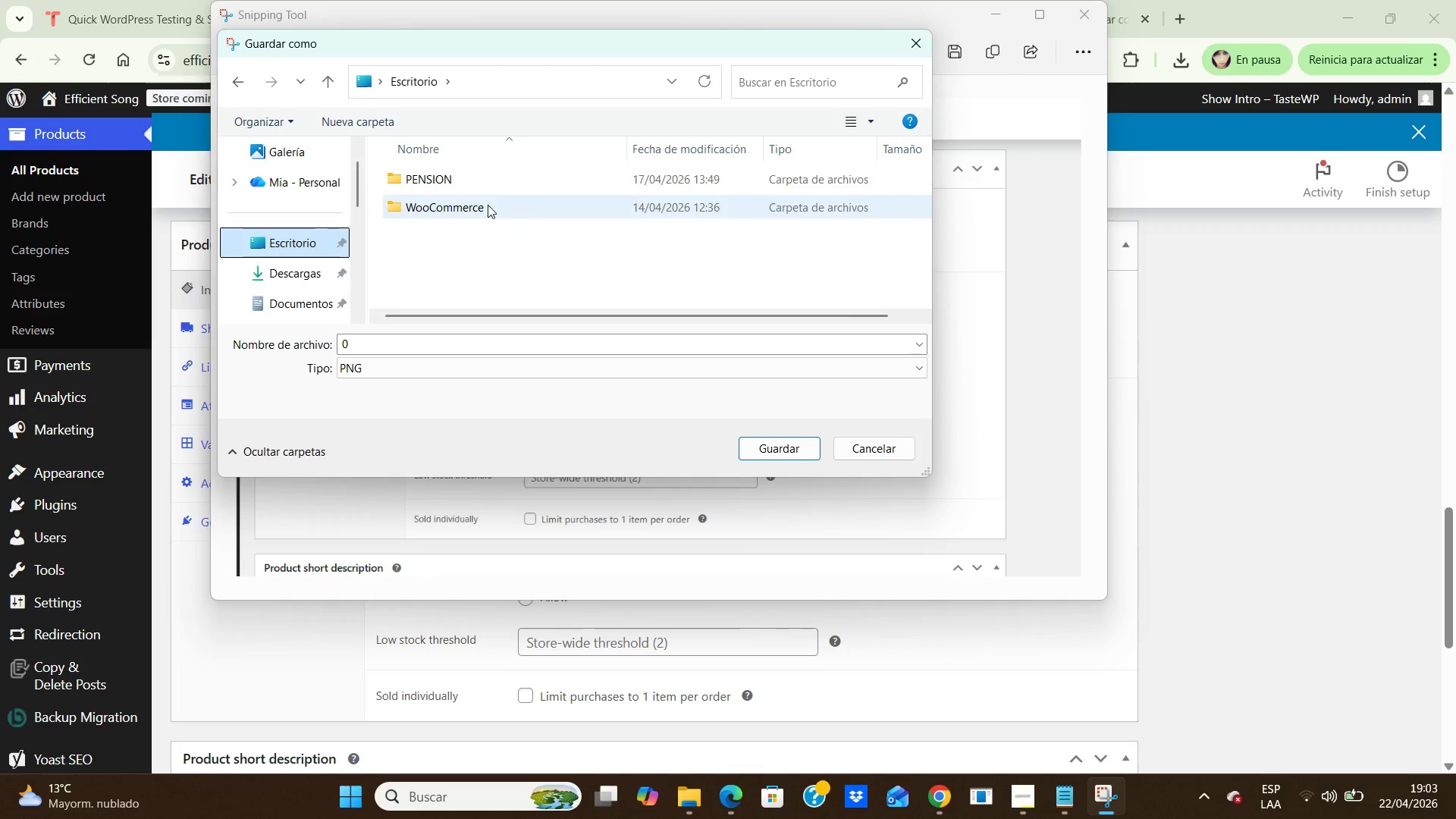 
double_click([488, 205])
 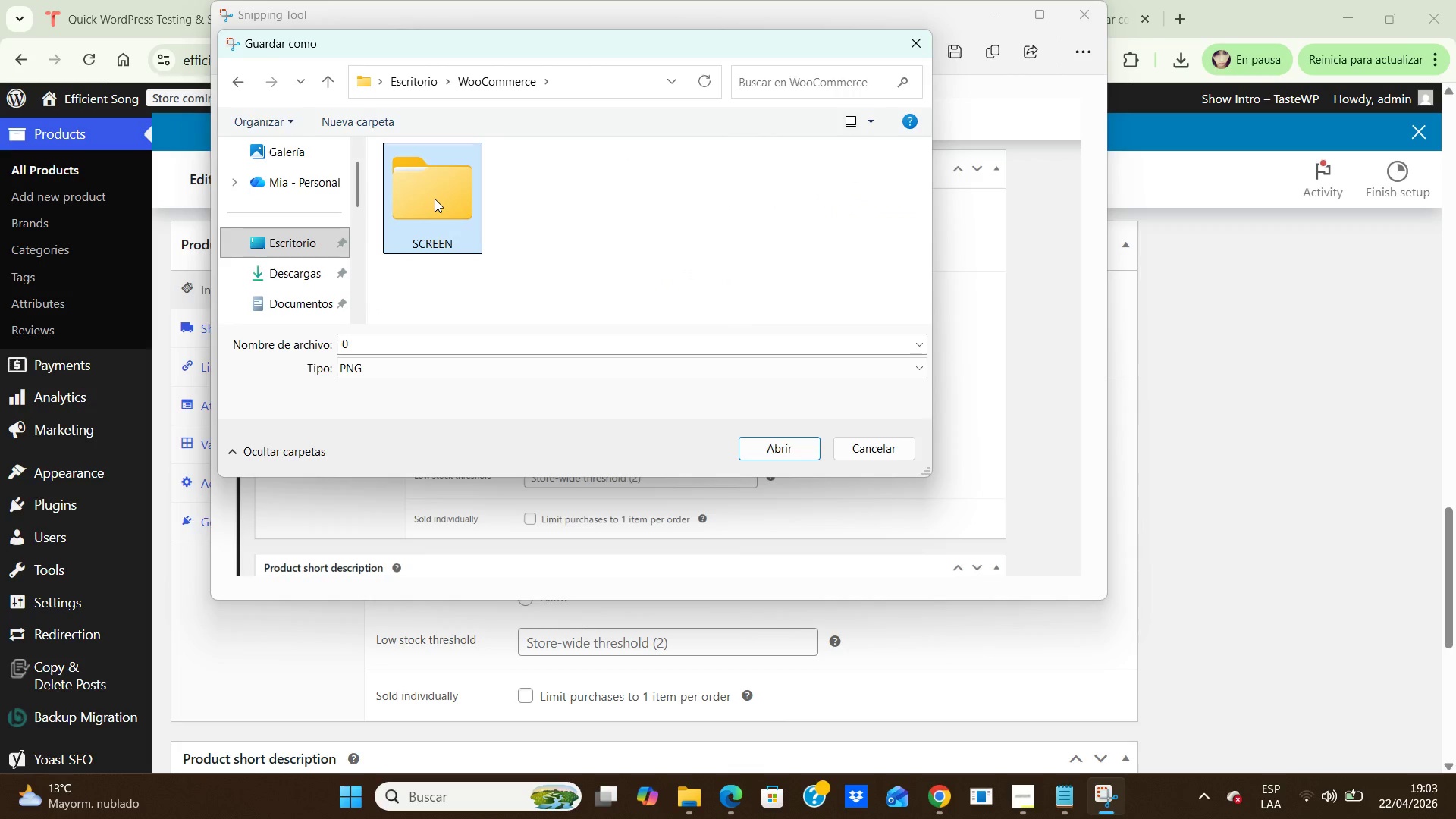 
double_click([435, 199])
 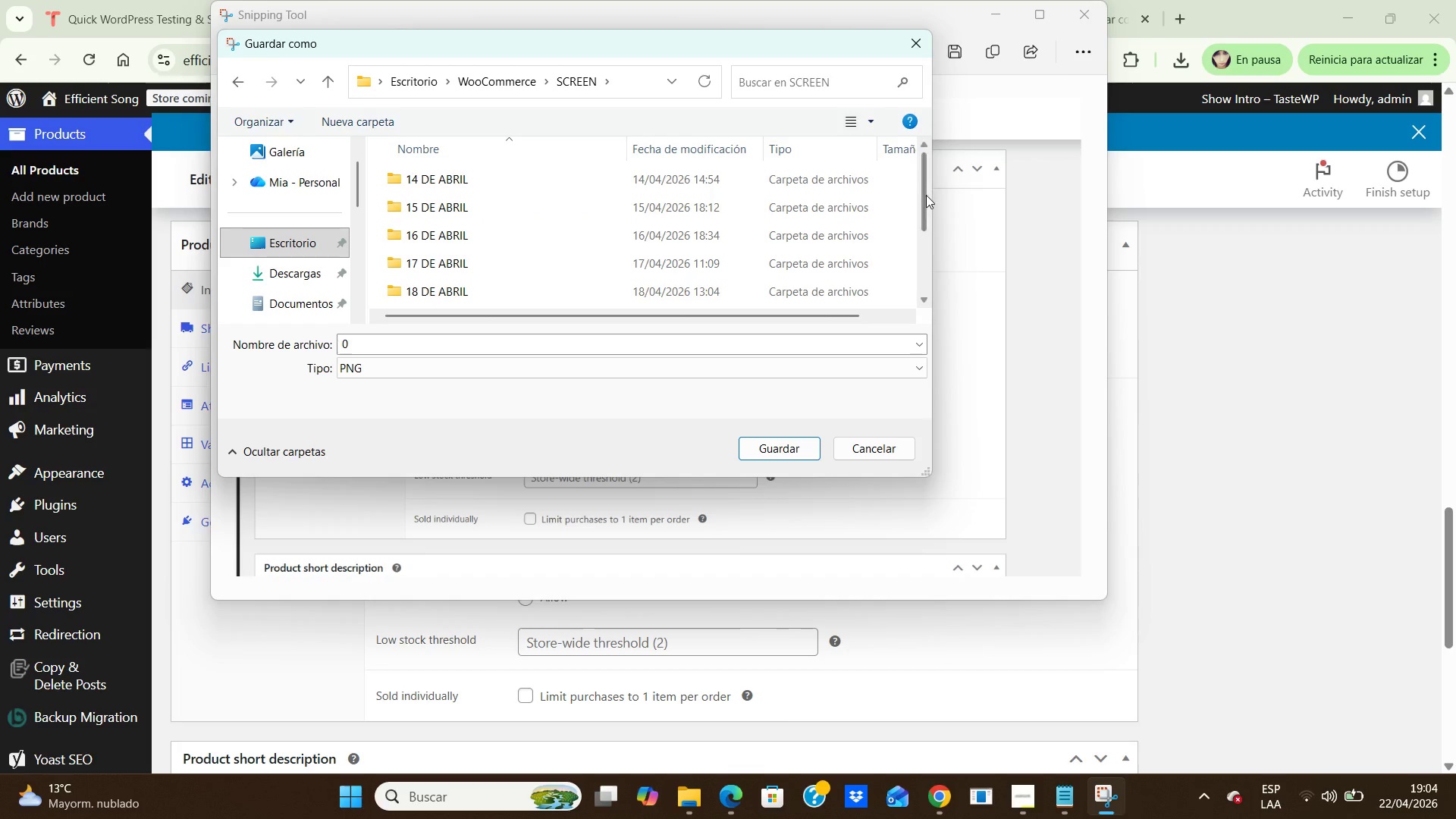 
left_click_drag(start_coordinate=[927, 198], to_coordinate=[912, 300])
 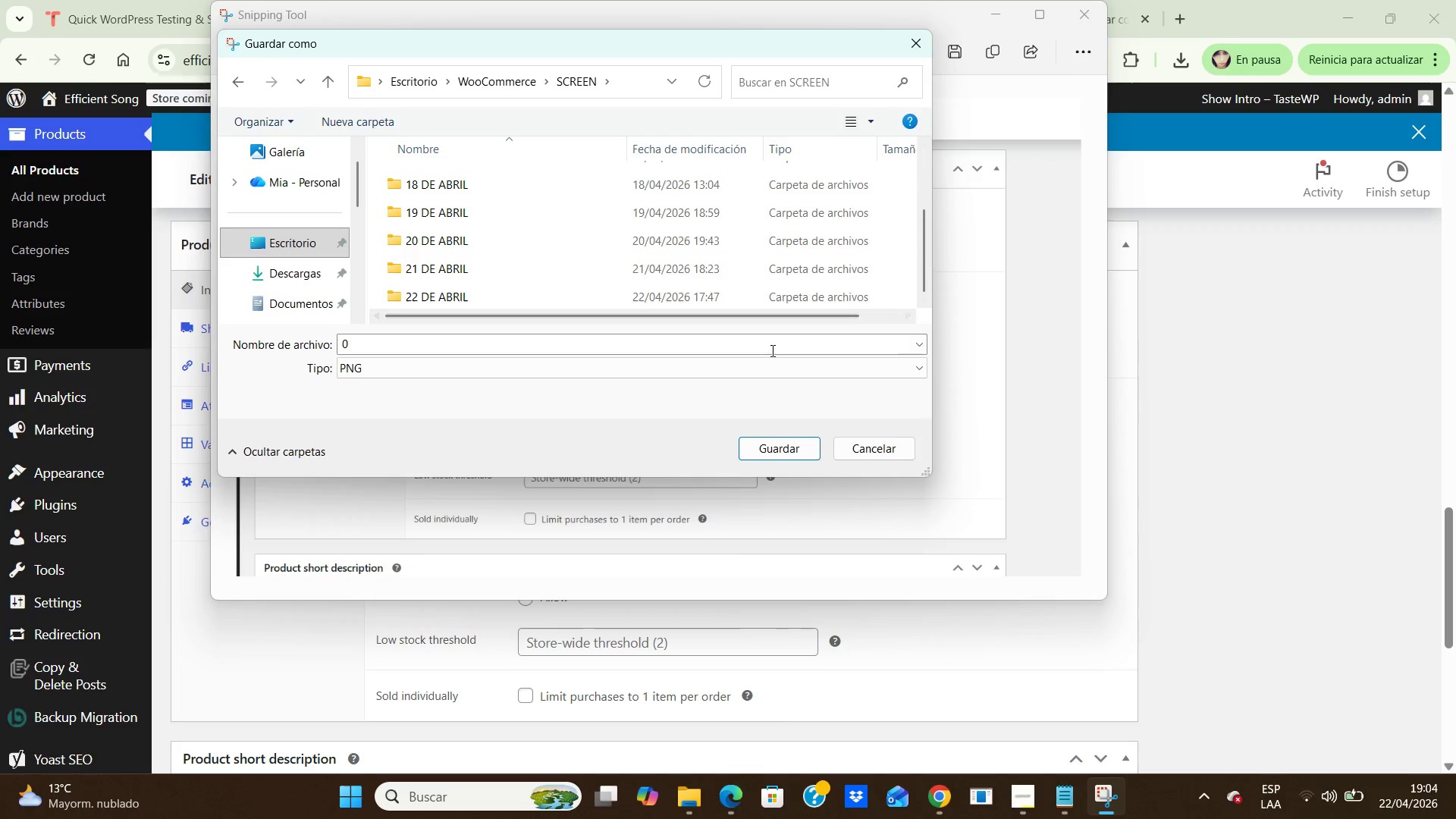 
left_click([771, 350])
 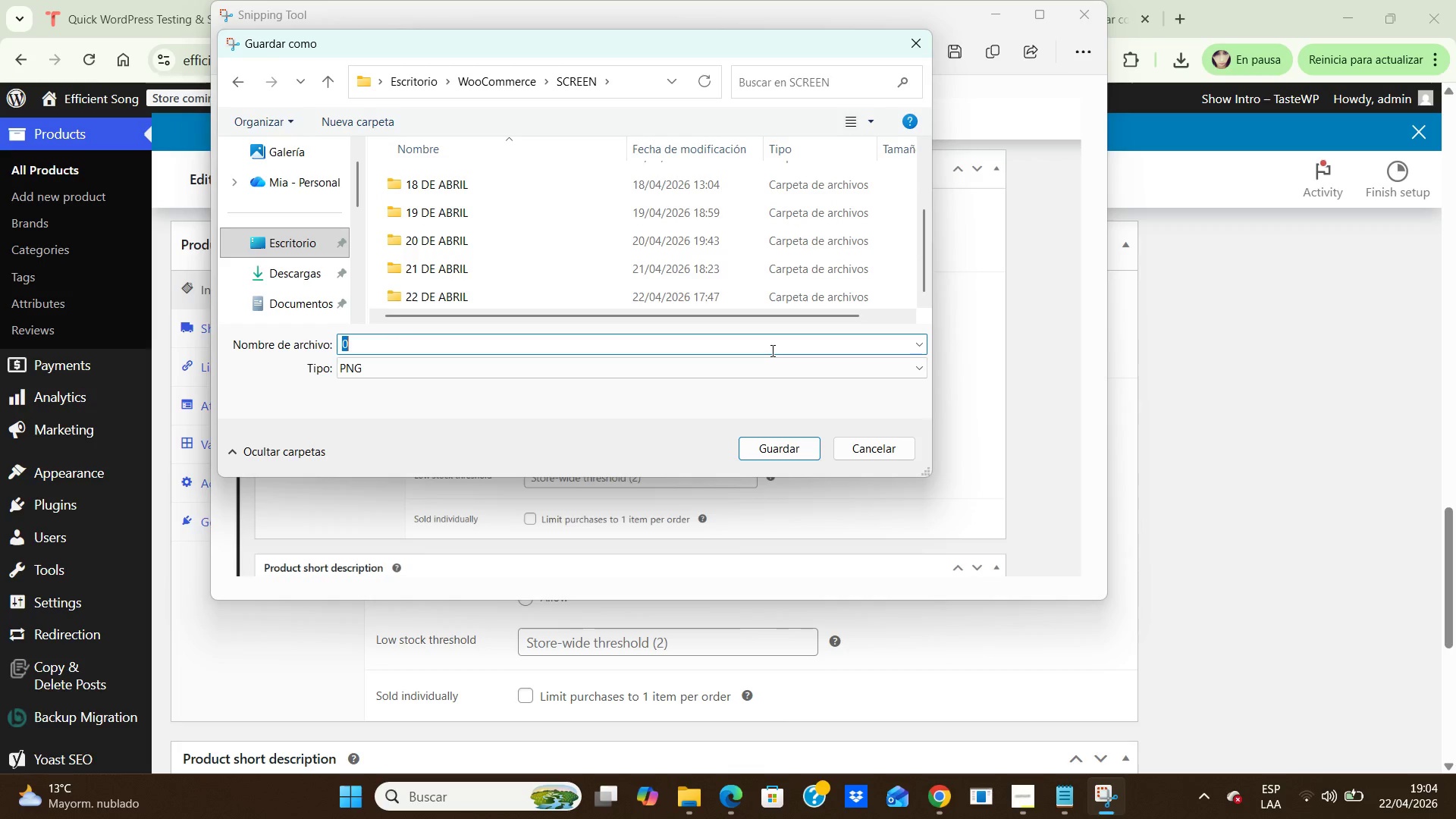 
type(02)
 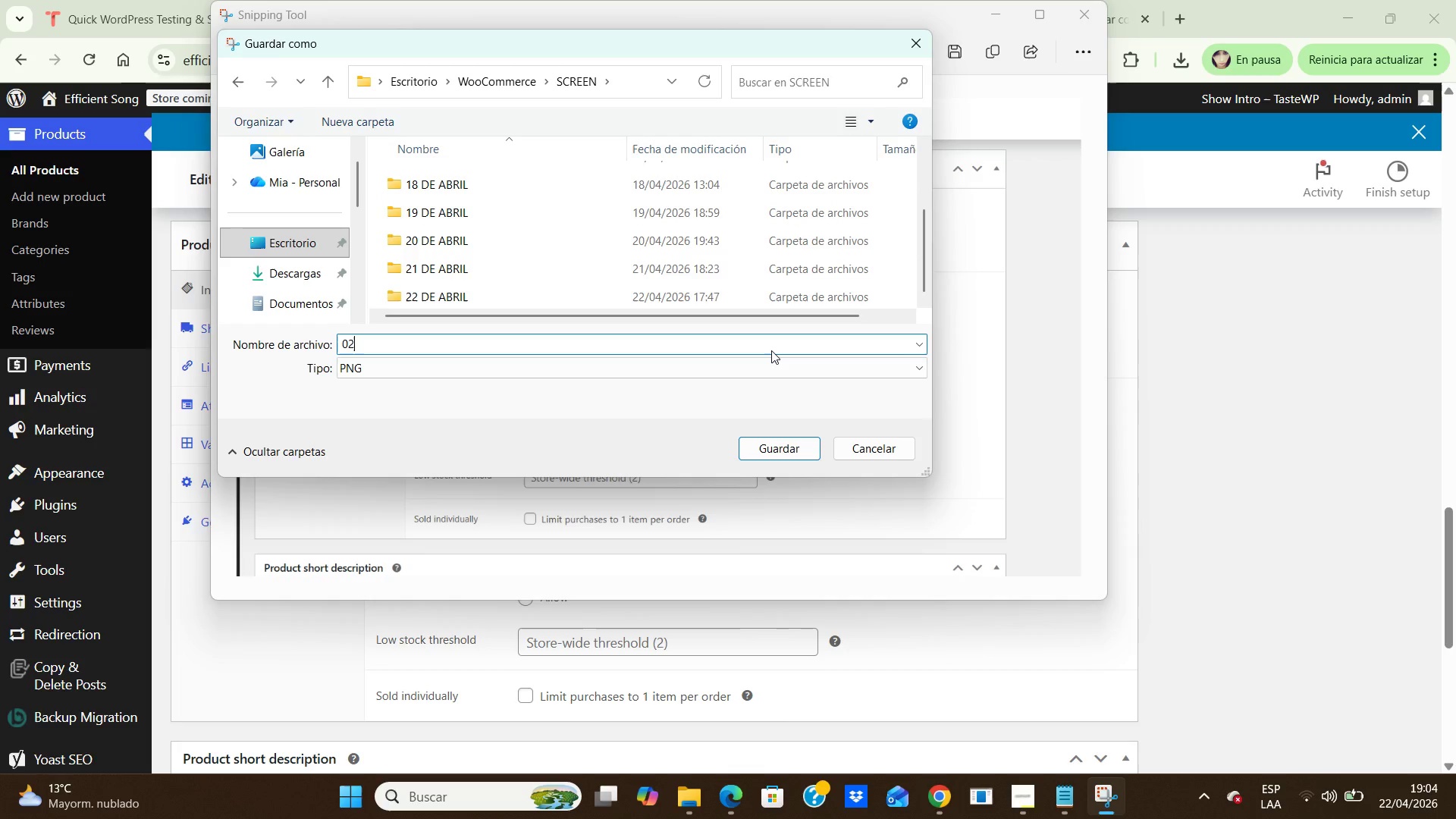 
type(-)
key(Backspace)
type(_sunset charcuterie-)
key(Backspace)
type(_product_Data)
 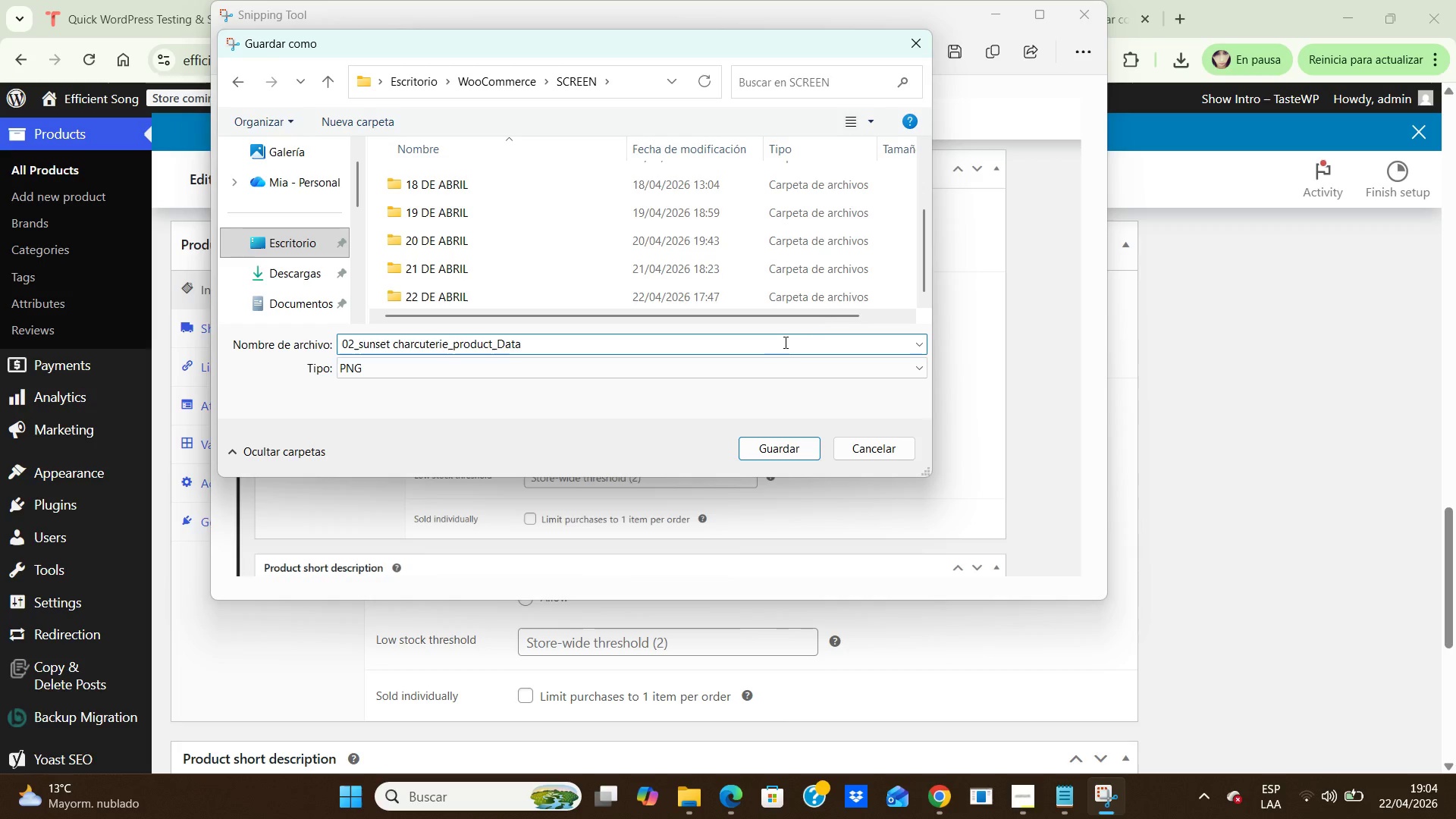 
left_click([780, 440])
 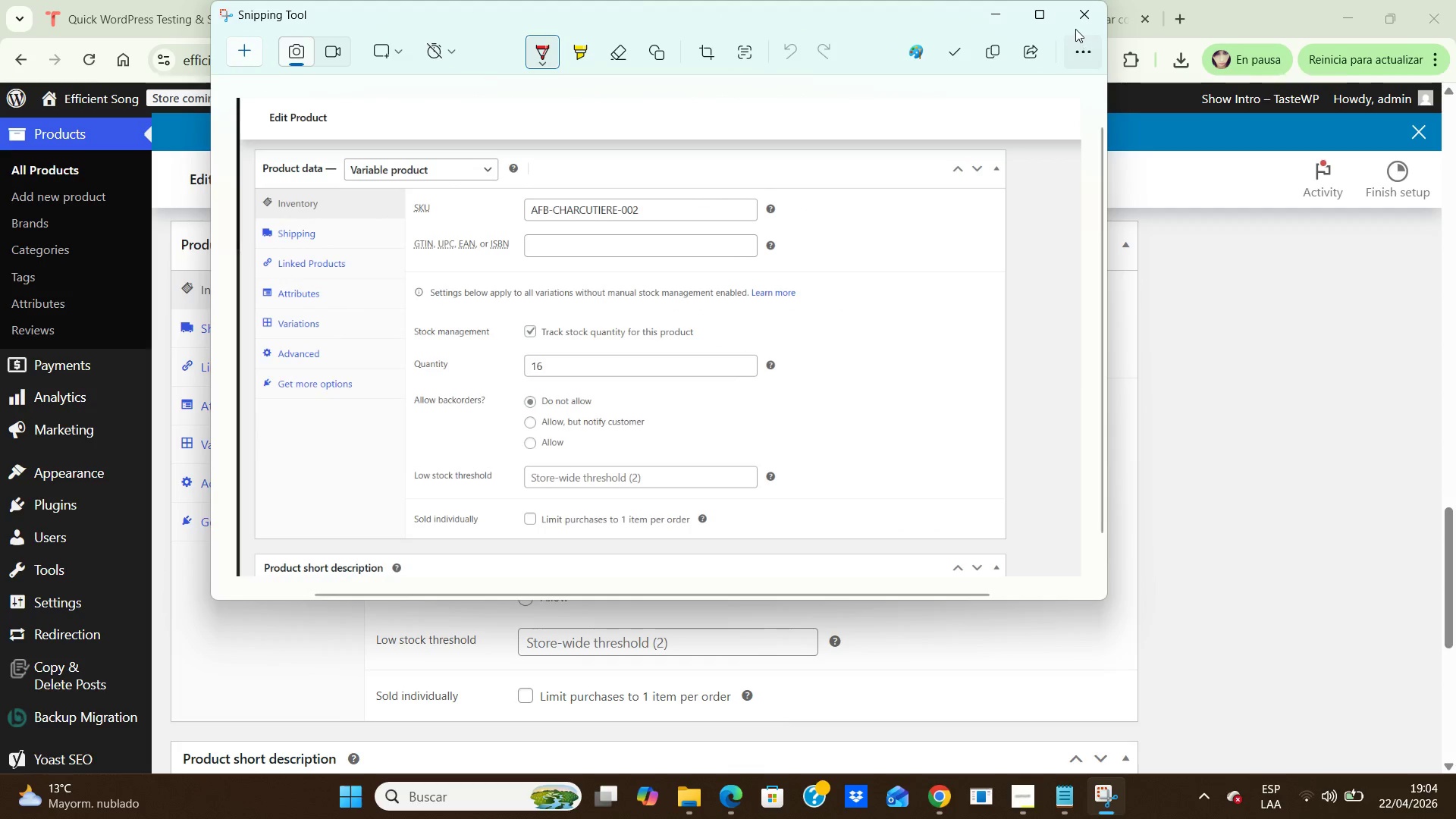 
left_click([1077, 26])
 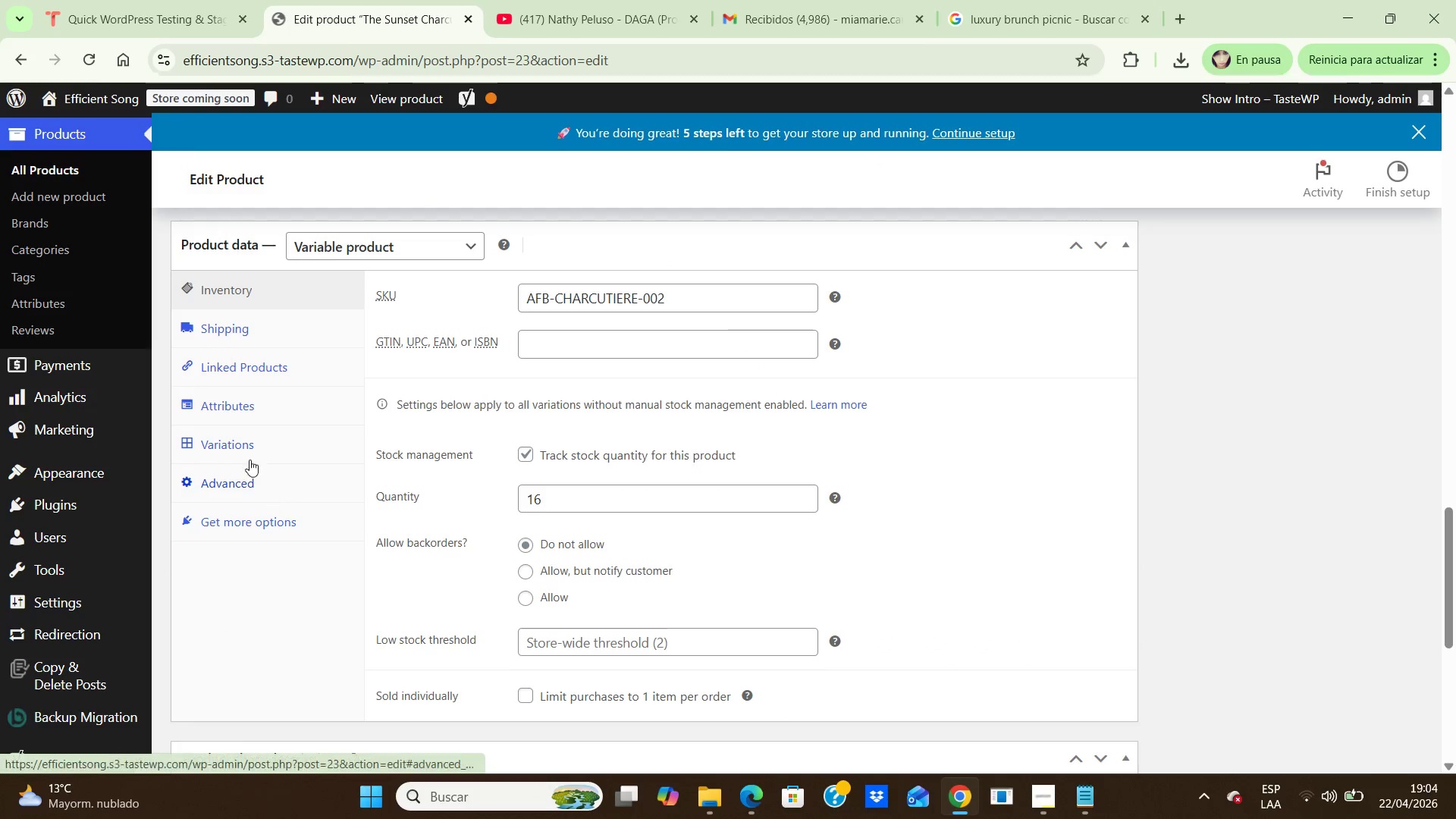 
left_click([246, 445])
 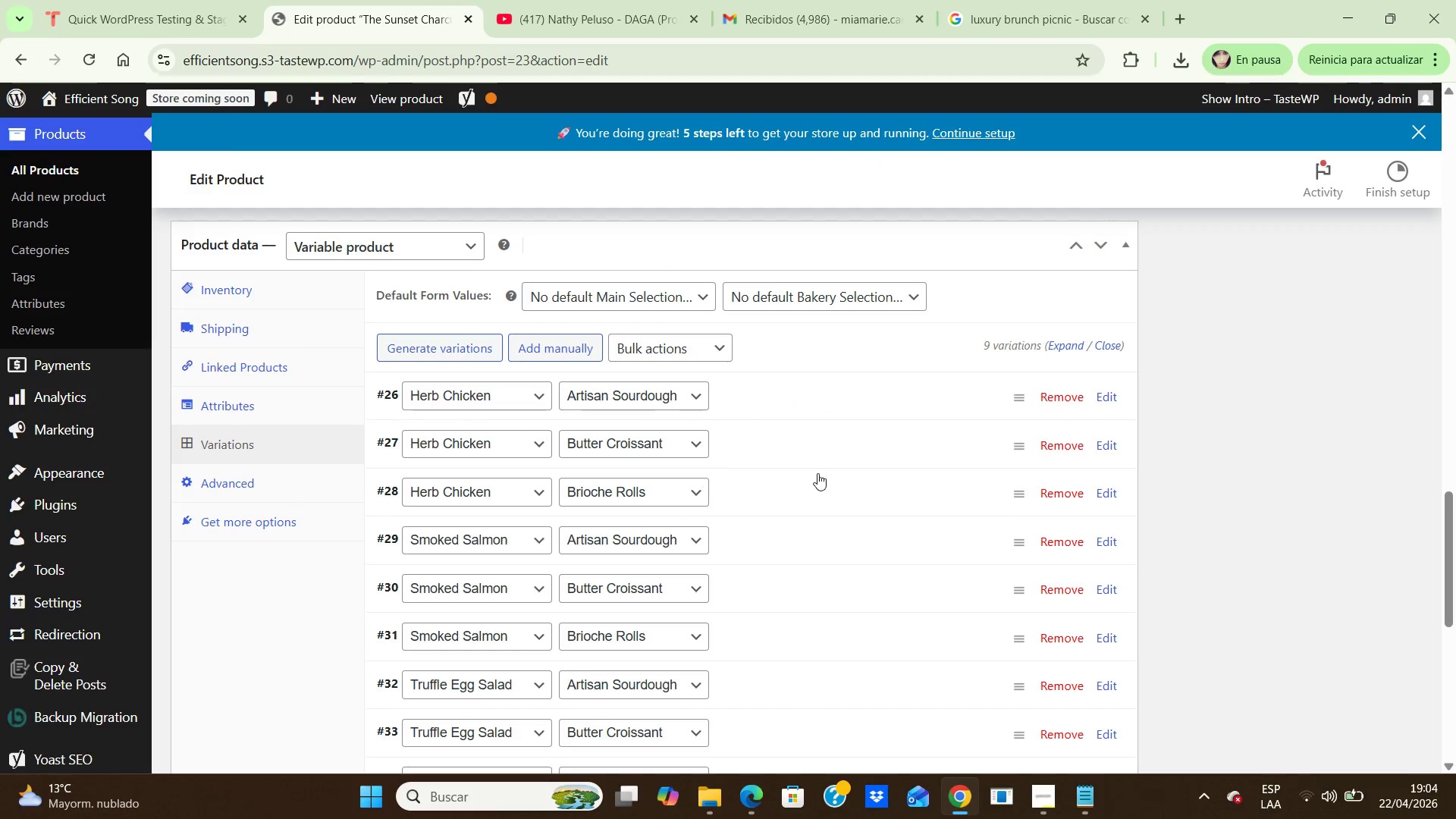 
left_click([1252, 482])
 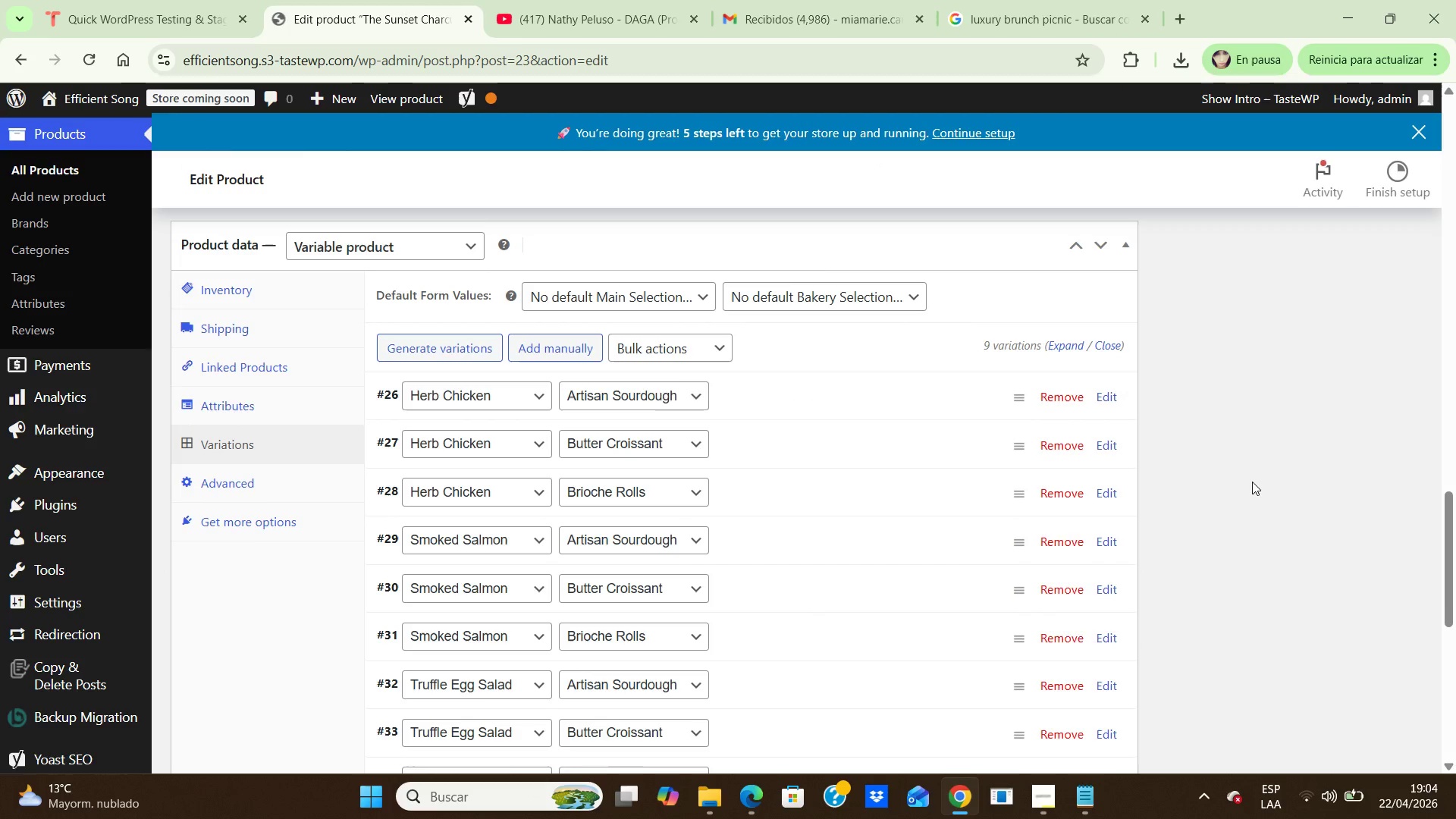 
key(ArrowDown)
 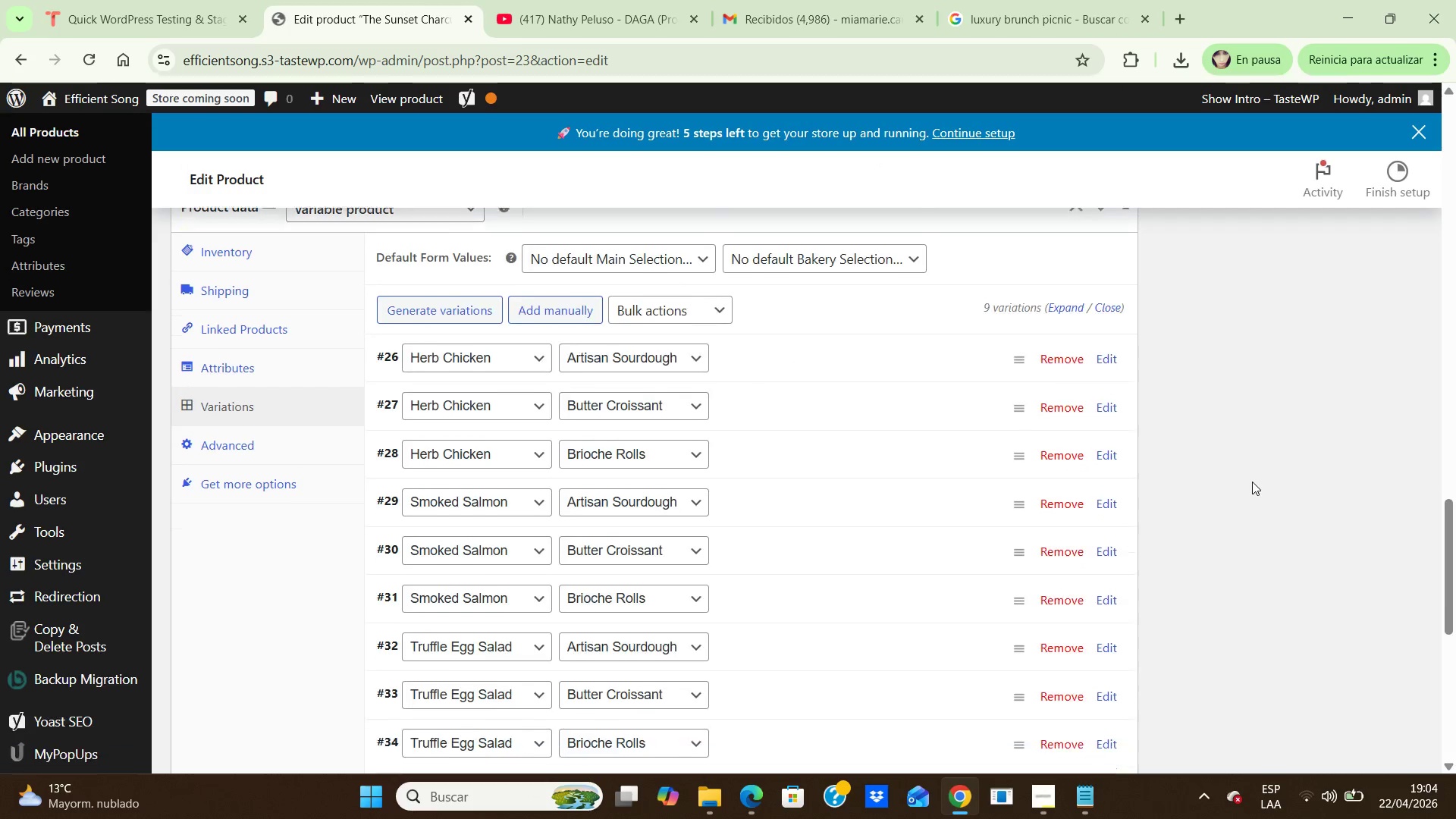 
key(ArrowDown)
 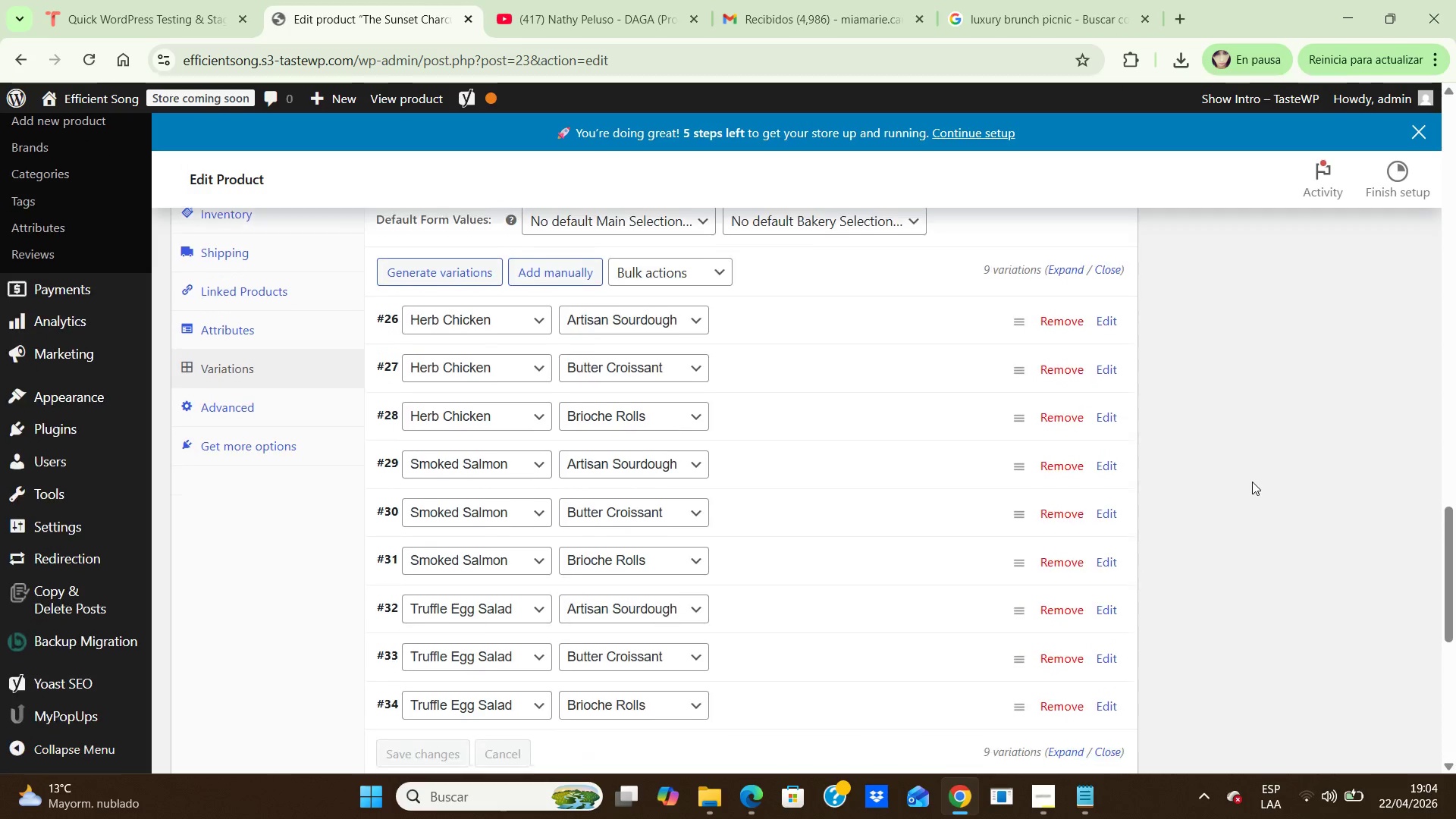 
key(ArrowDown)
 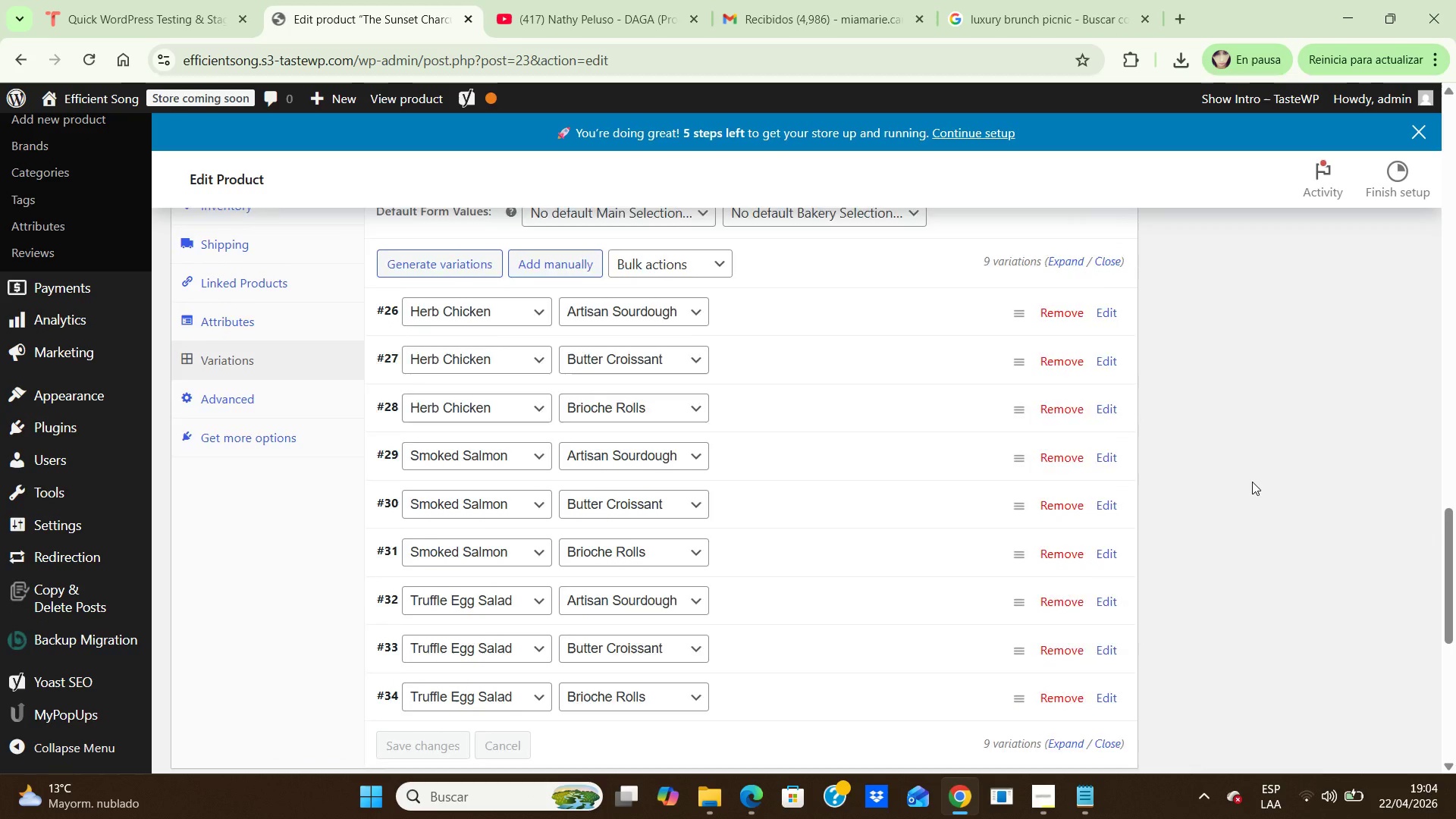 
key(ArrowDown)
 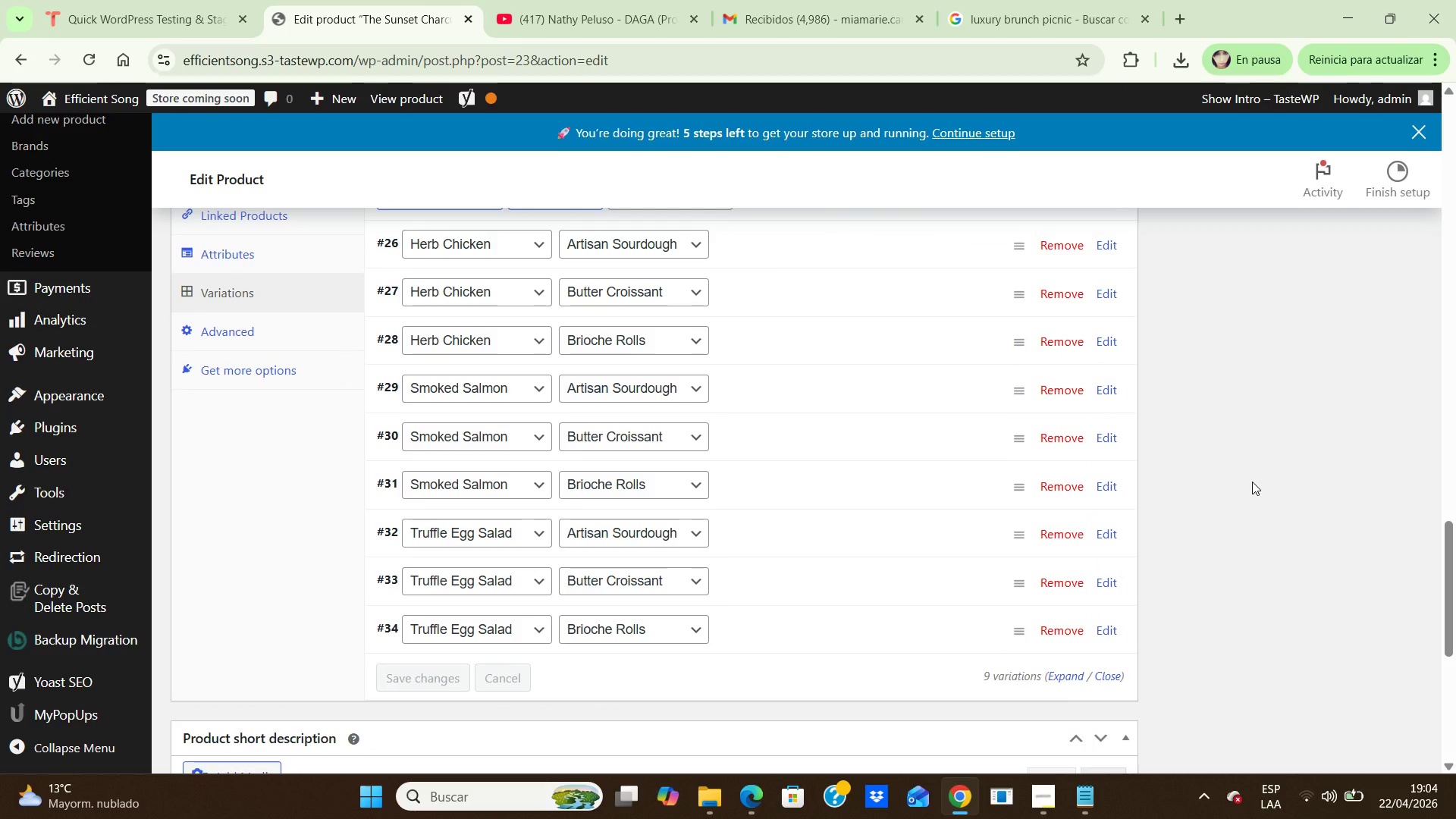 
key(ArrowUp)
 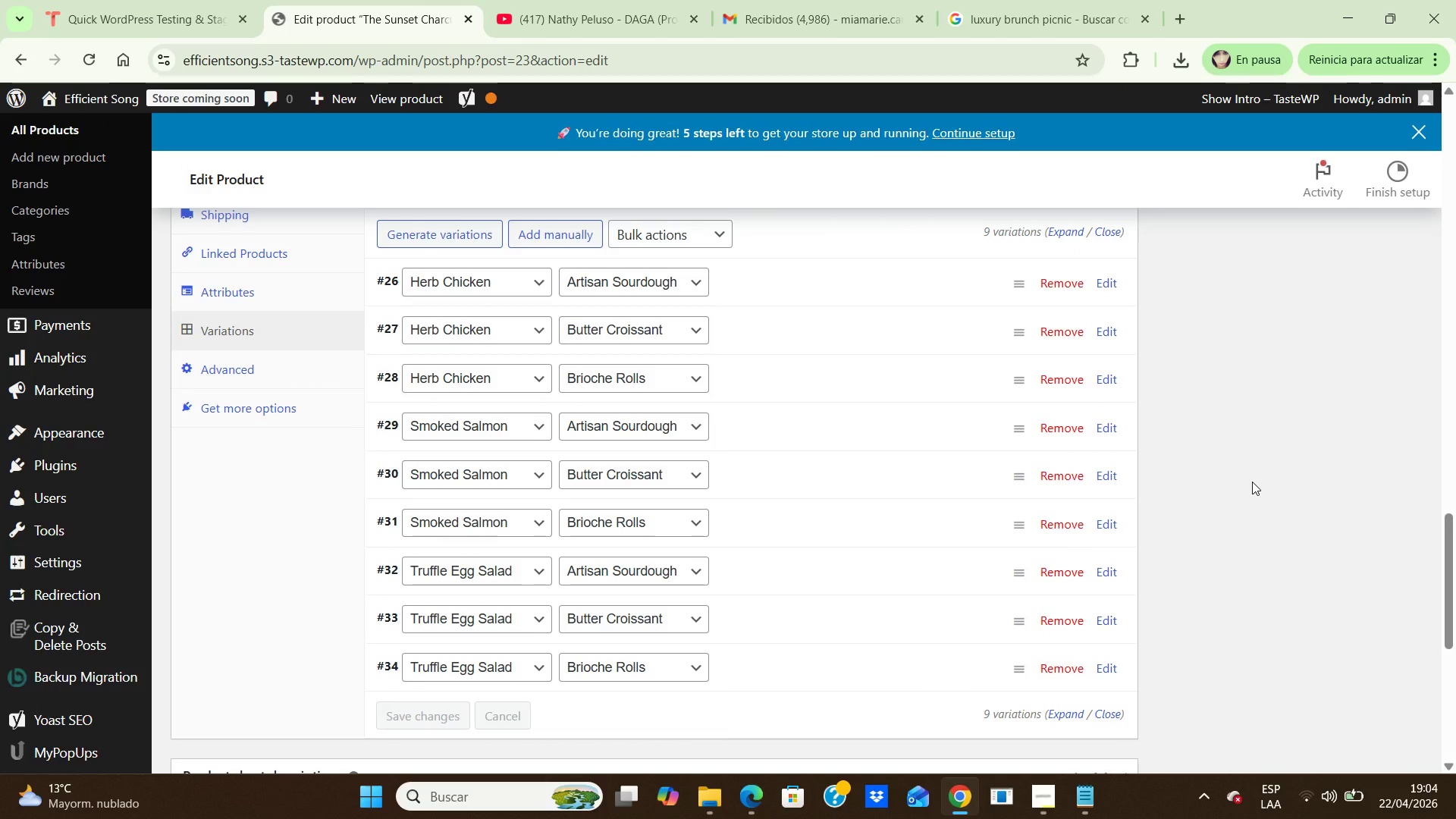 
key(PrintScreen)
 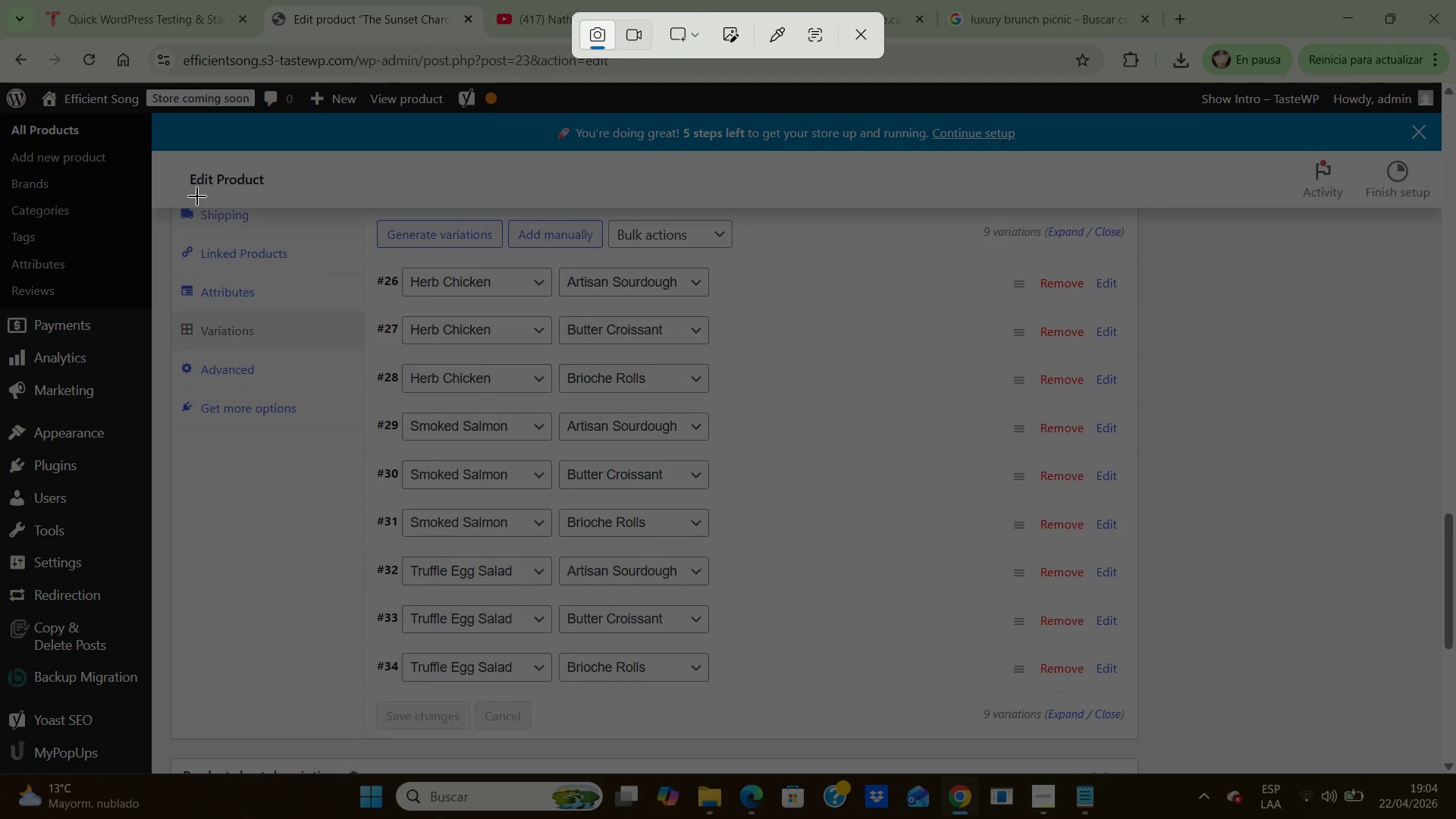 
left_click_drag(start_coordinate=[160, 153], to_coordinate=[1436, 758])
 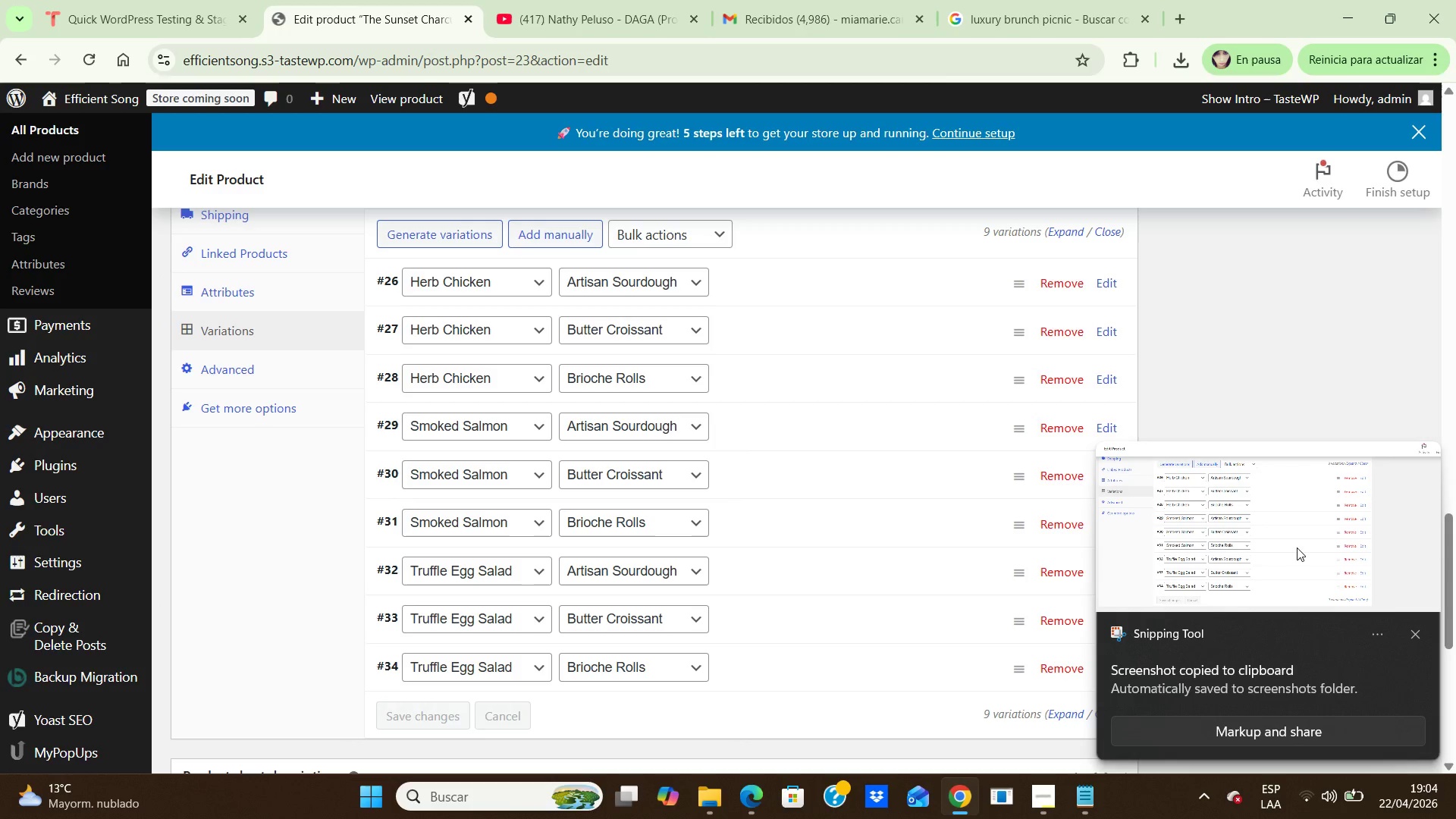 
double_click([1297, 548])
 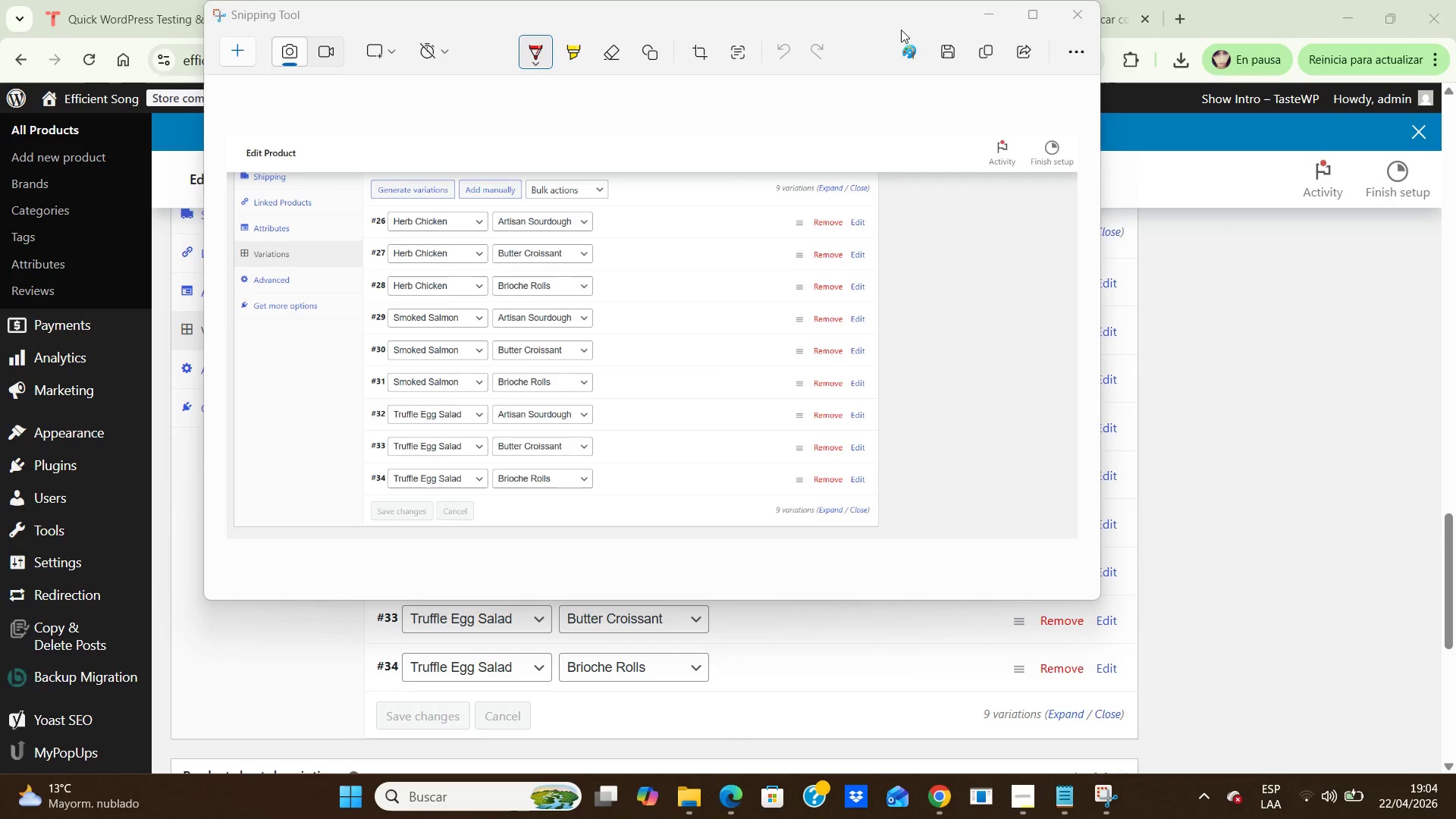 
left_click([940, 48])
 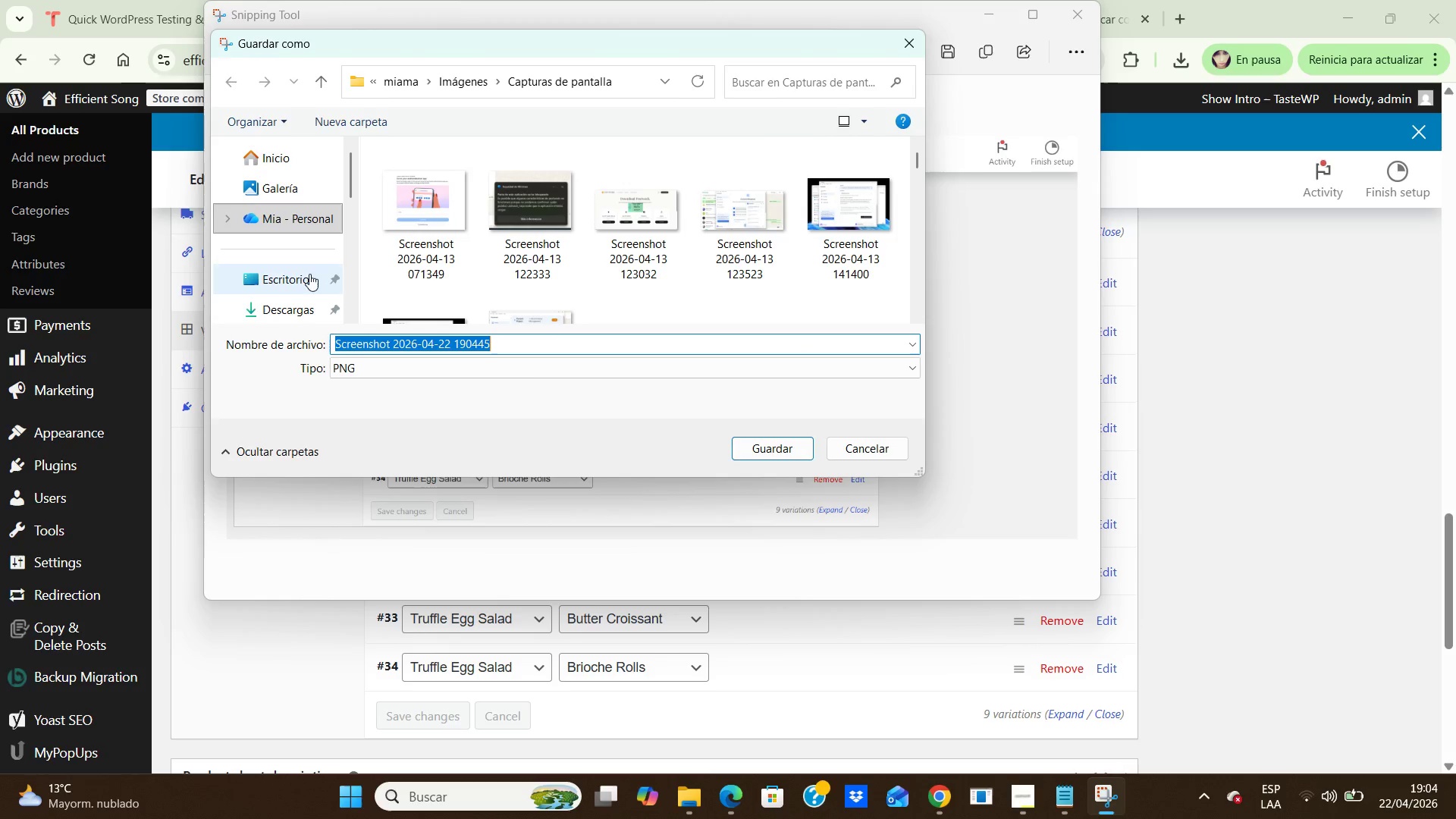 
double_click([298, 272])
 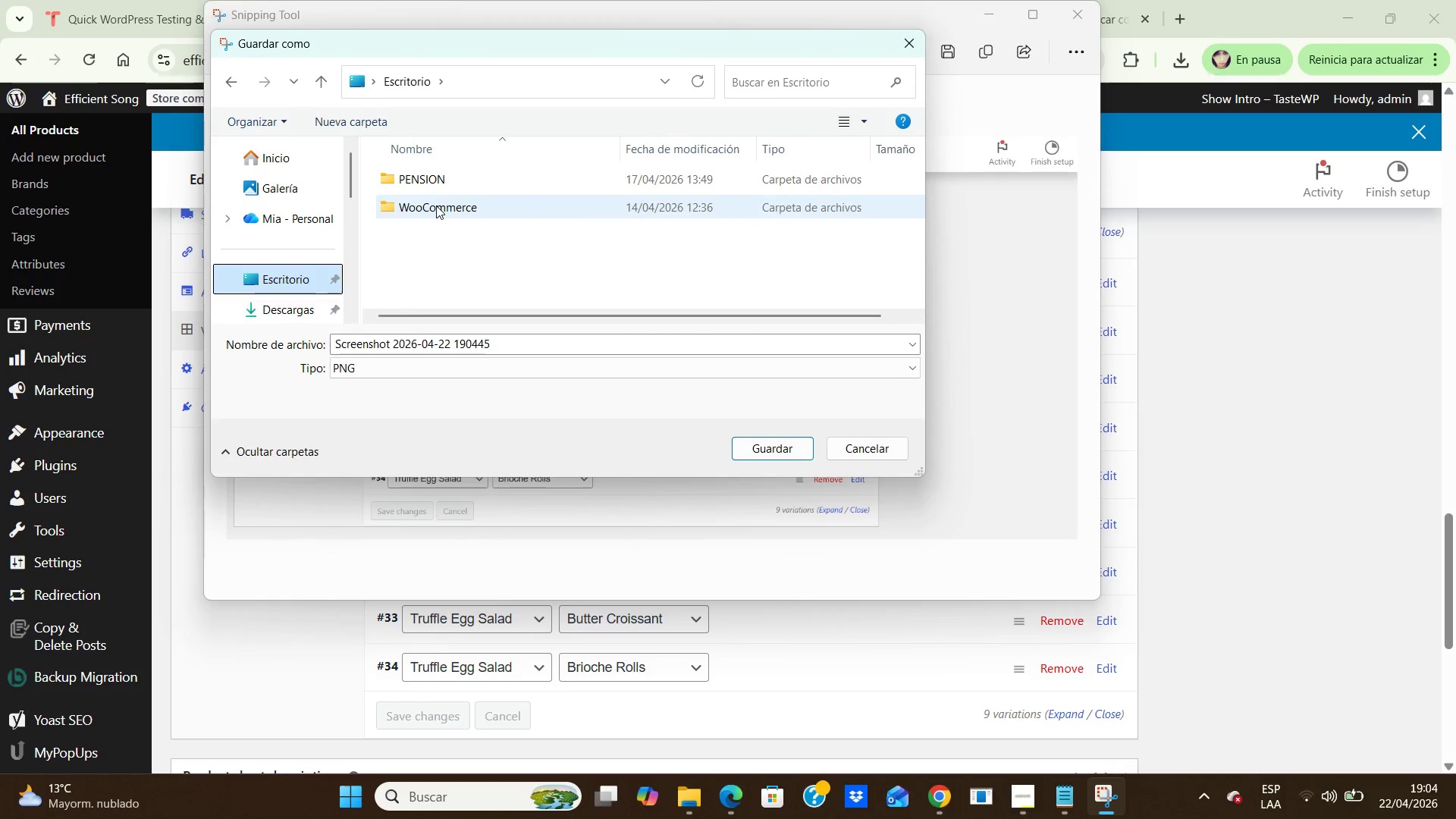 
double_click([436, 206])
 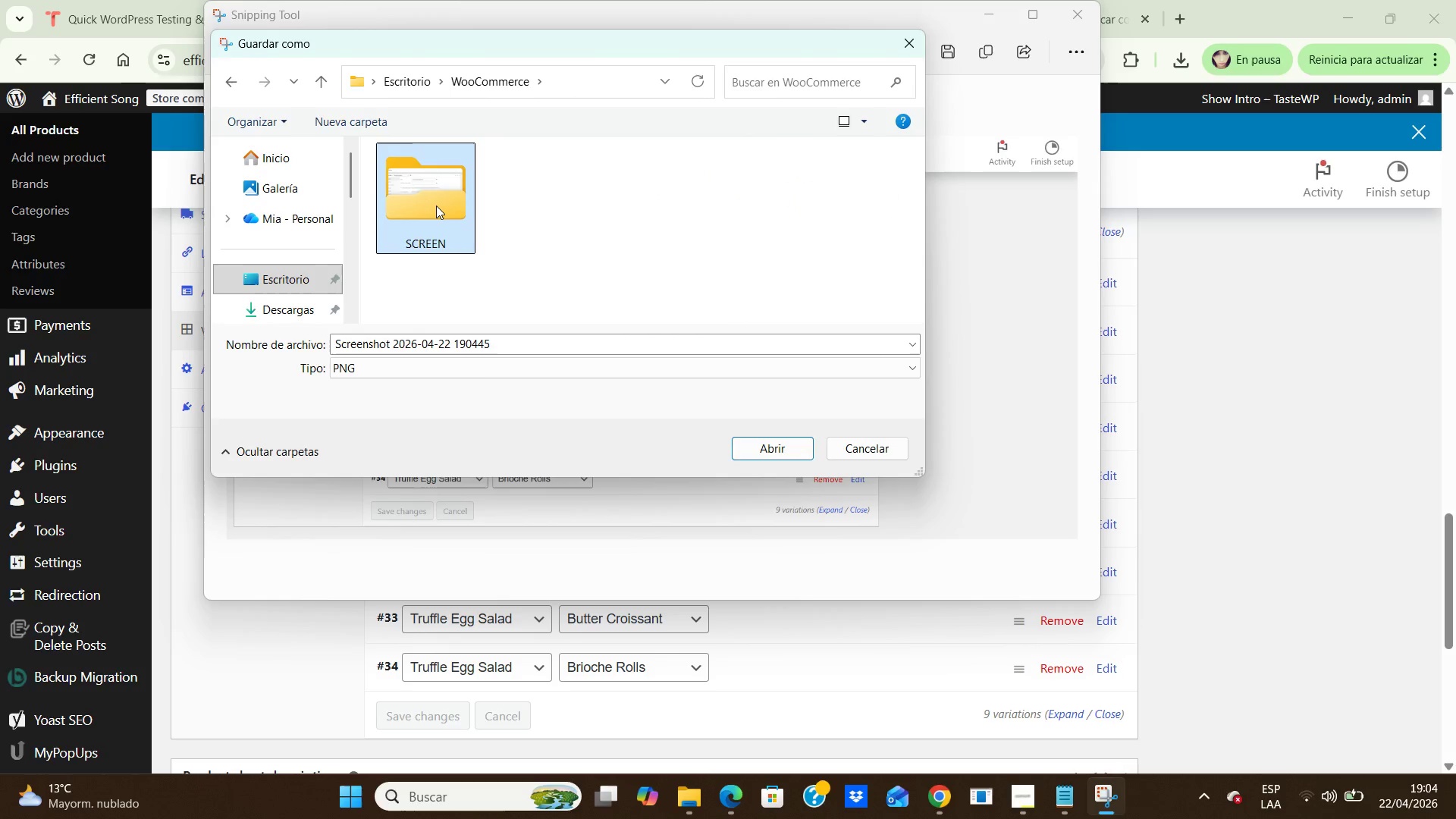 
double_click([436, 206])
 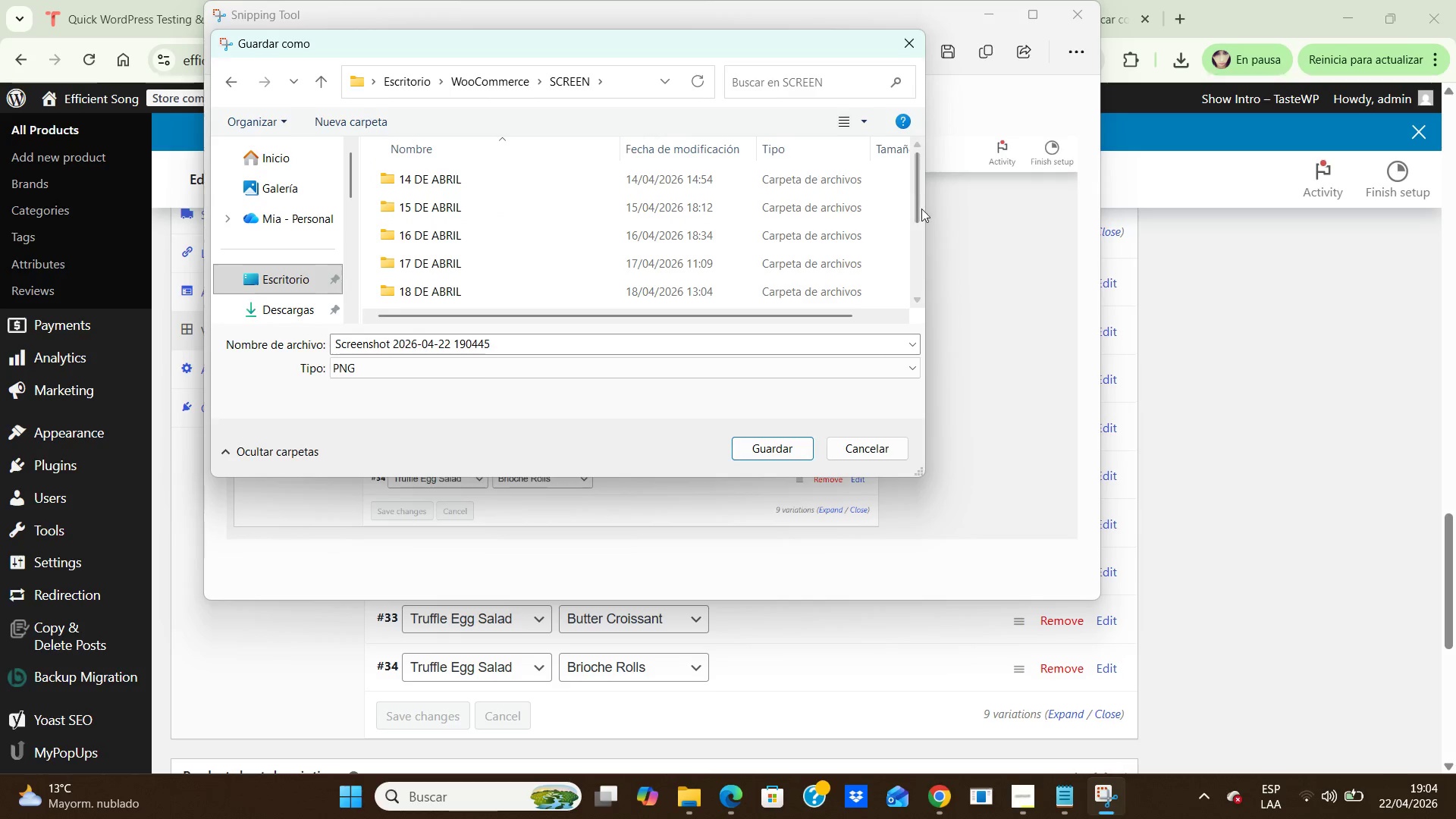 
left_click_drag(start_coordinate=[916, 211], to_coordinate=[895, 331])
 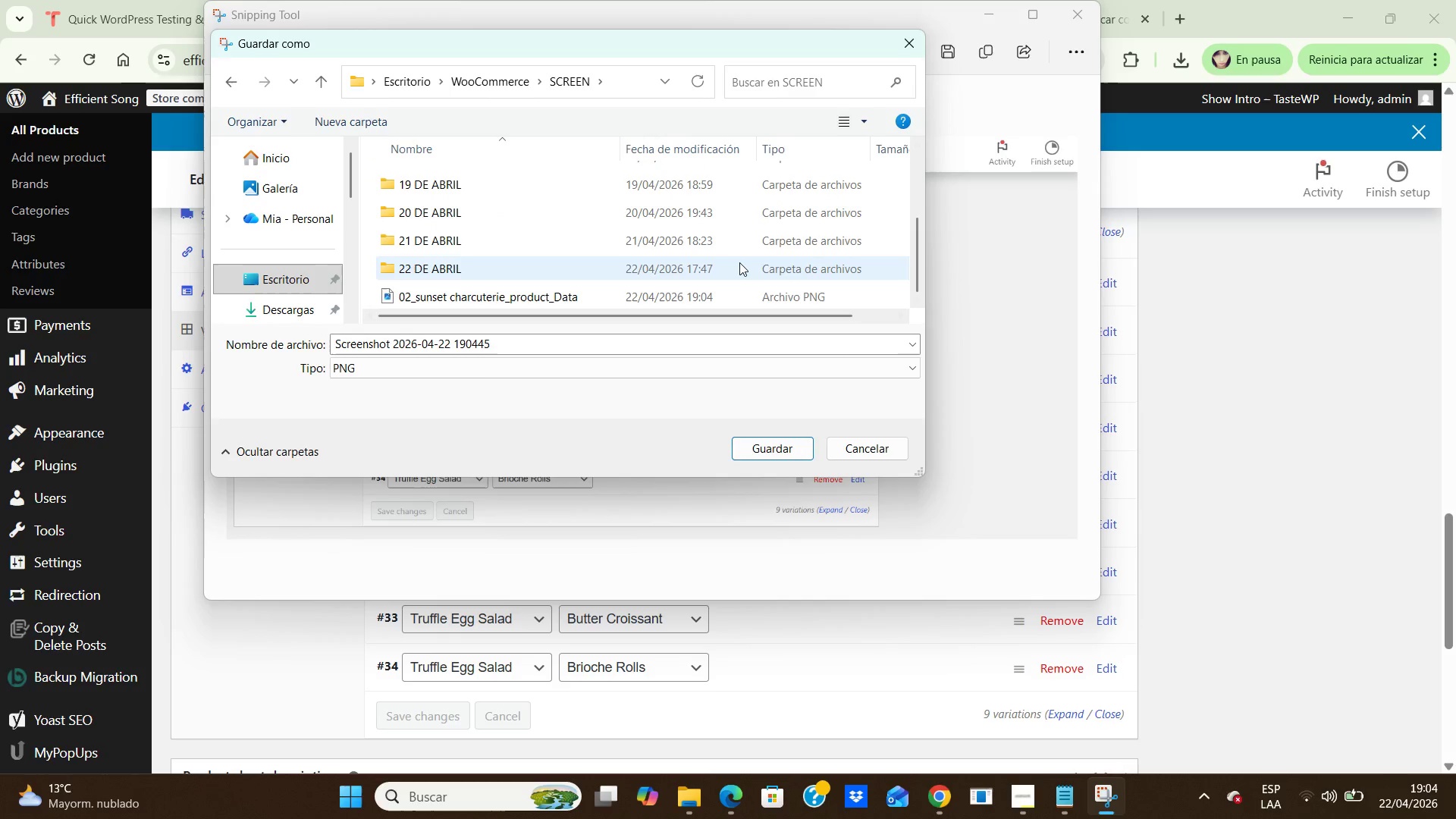 
double_click([739, 262])
 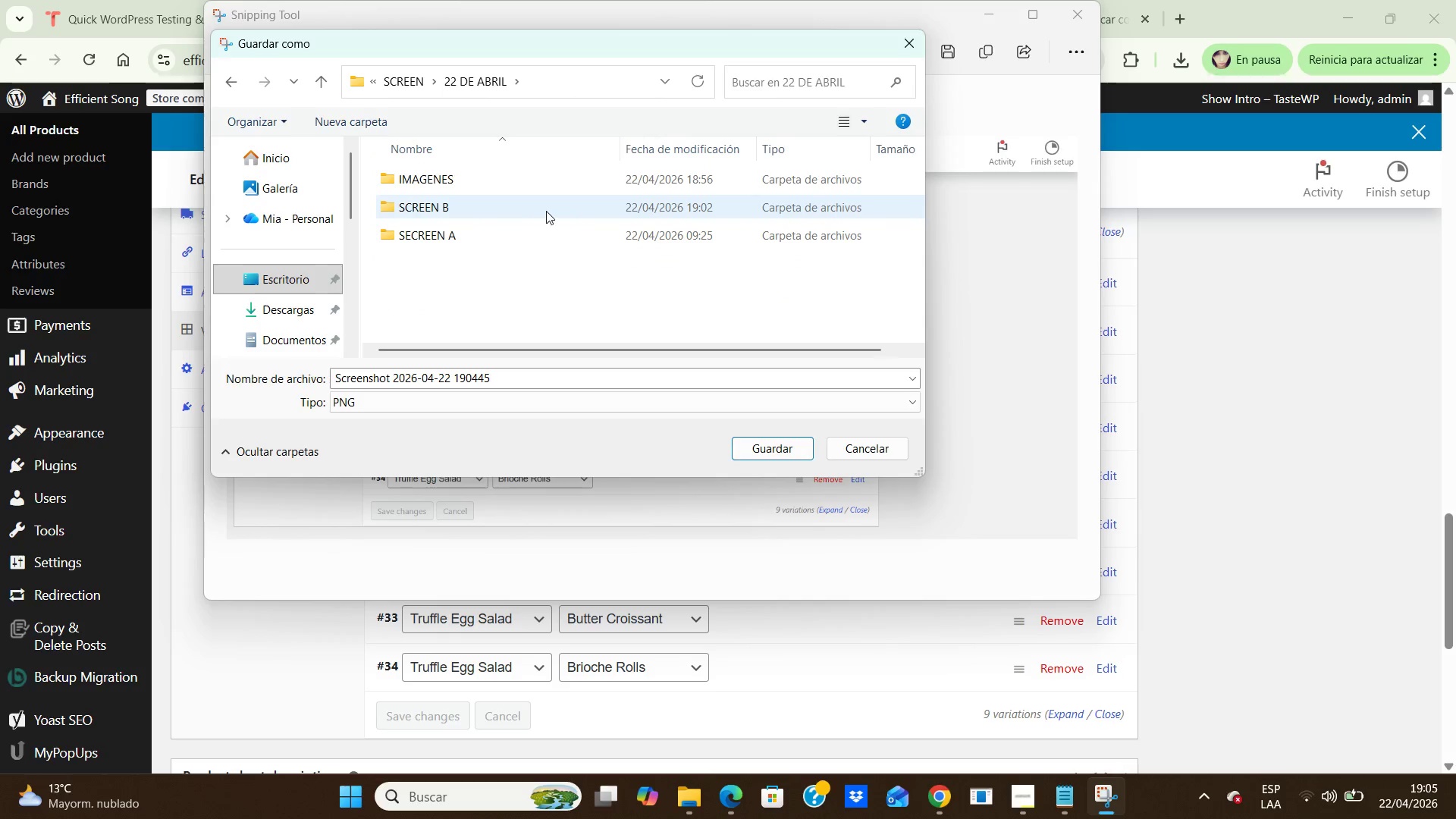 
double_click([547, 210])
 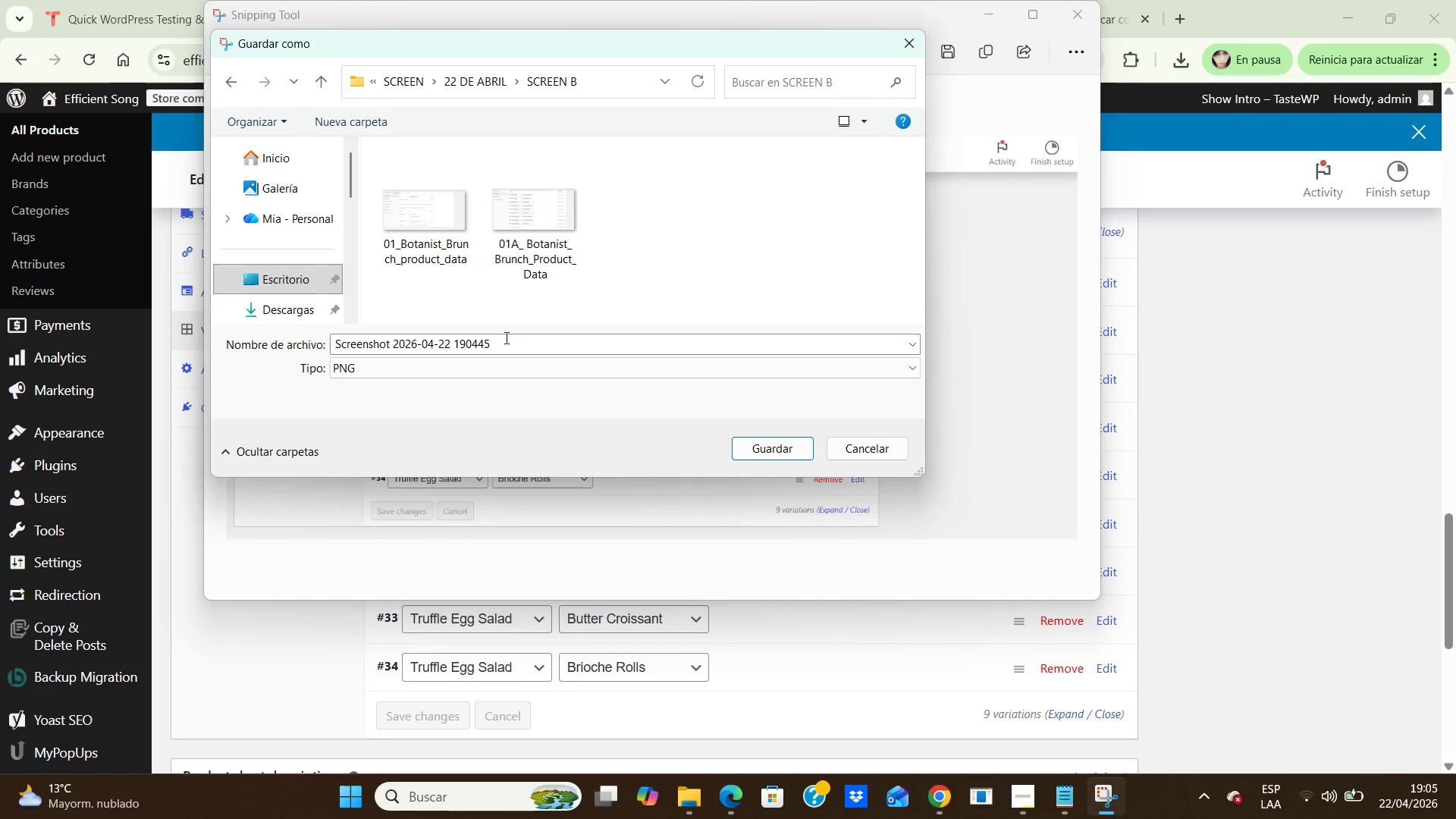 
left_click([504, 338])
 